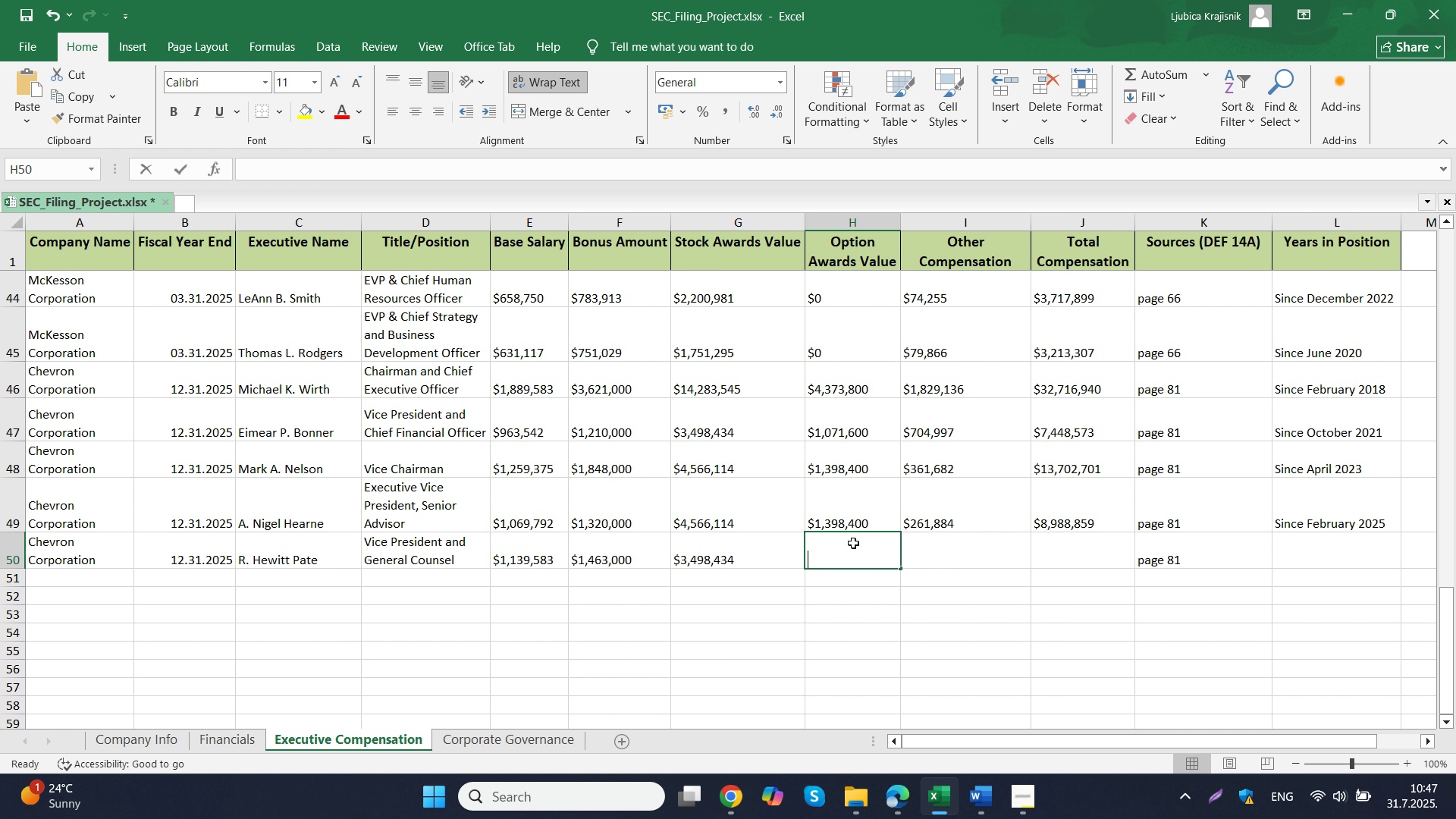 
double_click([853, 543])
 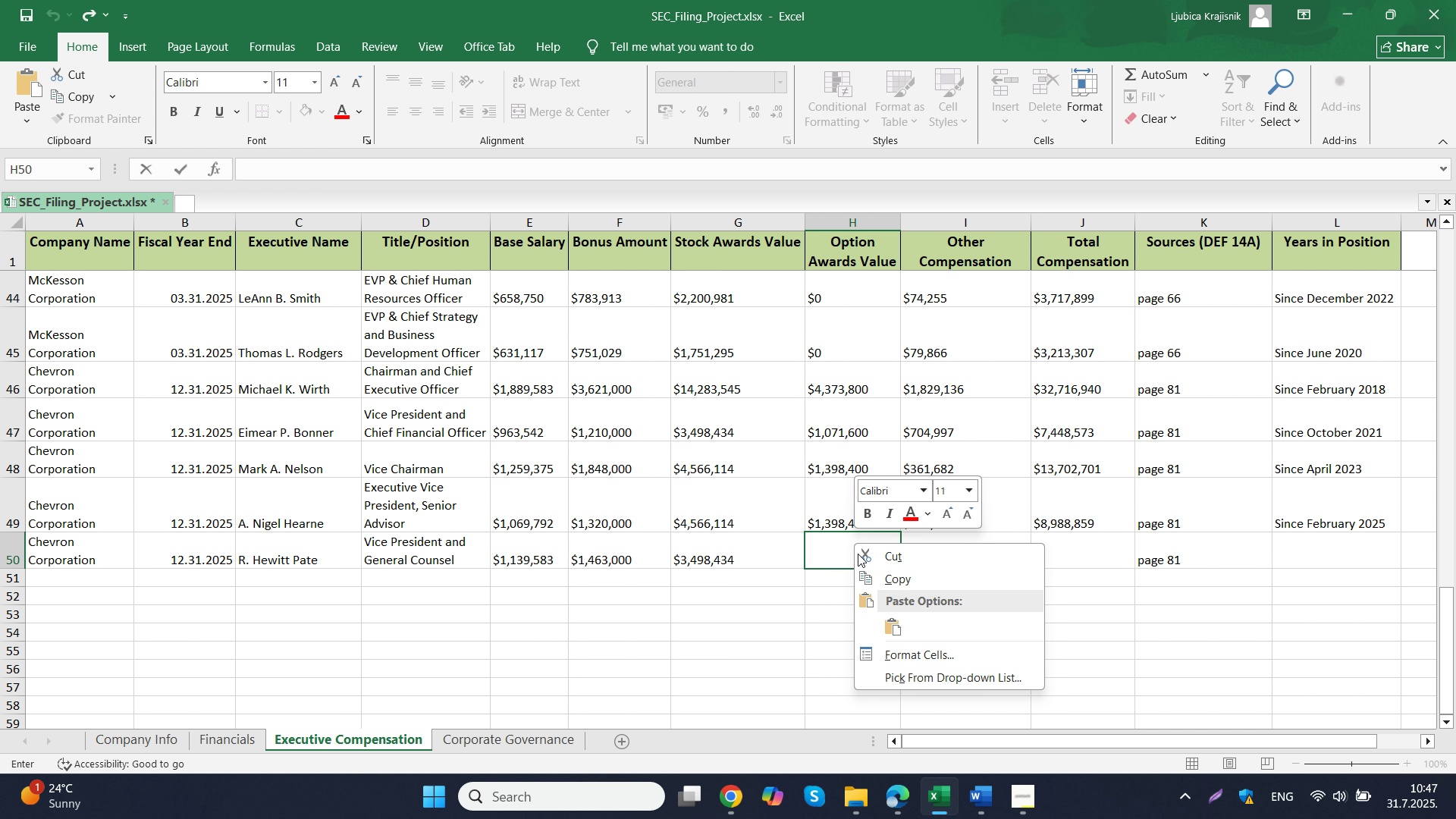 
right_click([853, 543])
 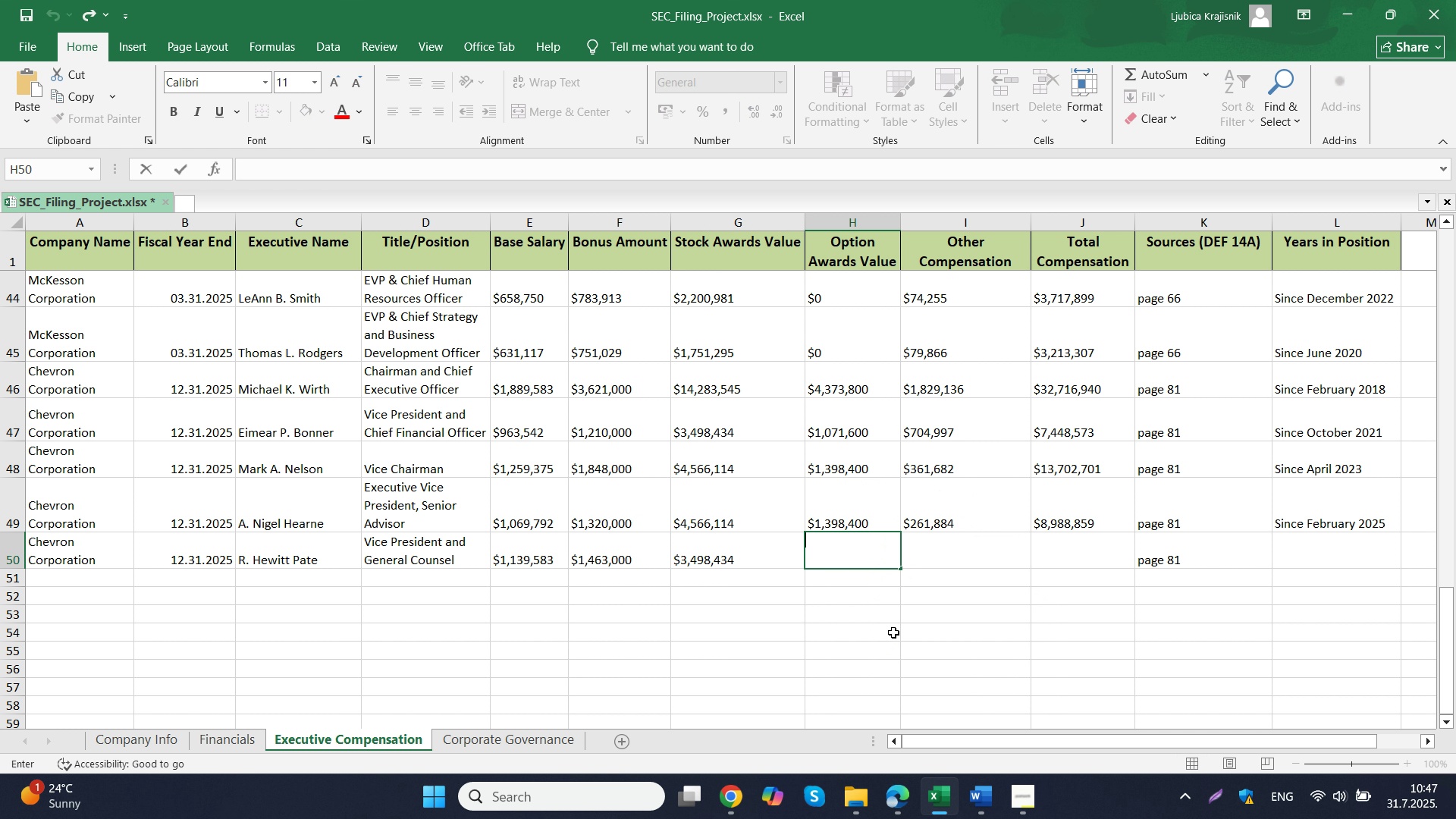 
left_click([893, 632])
 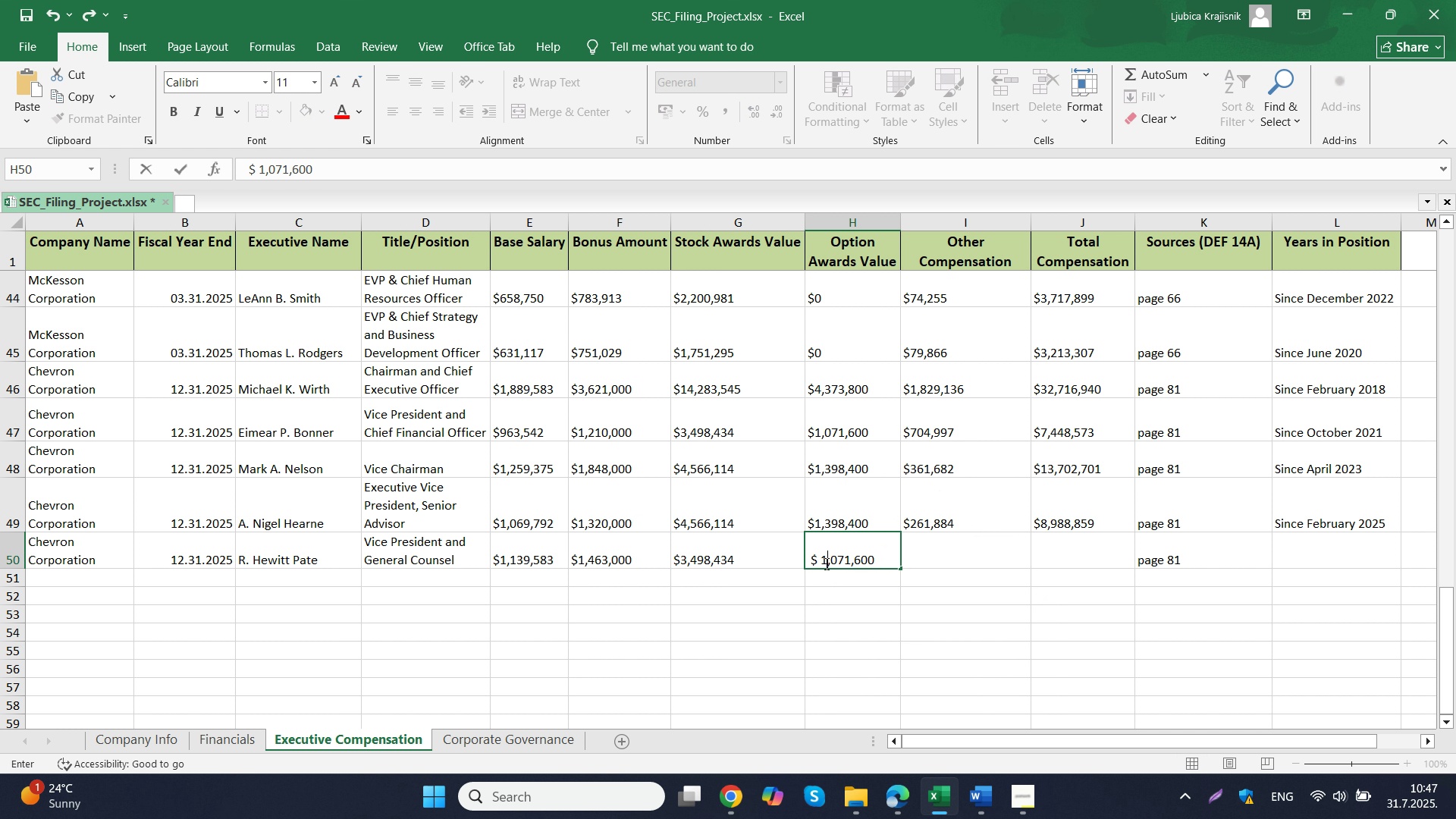 
left_click([825, 563])
 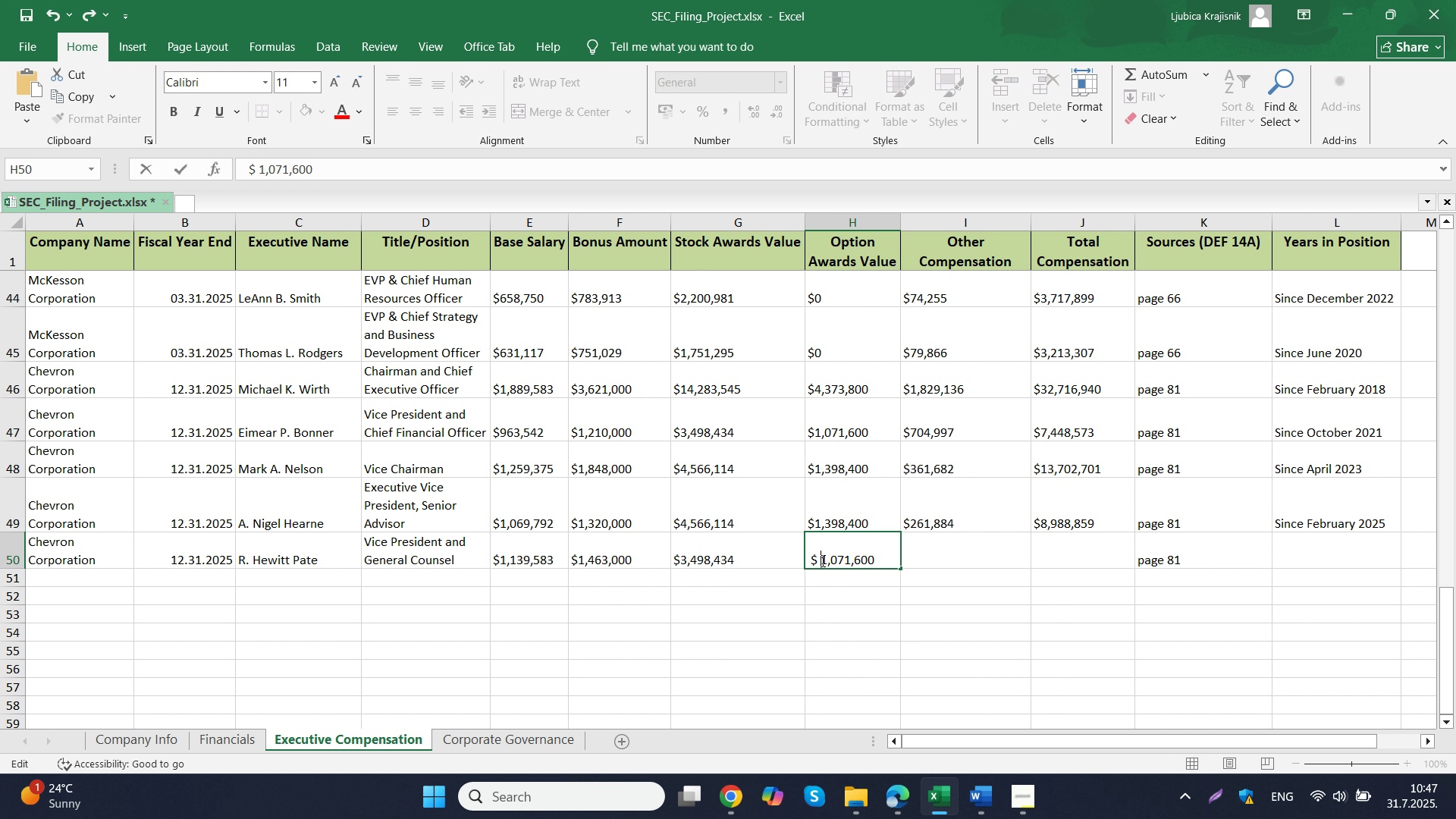 
left_click([823, 561])
 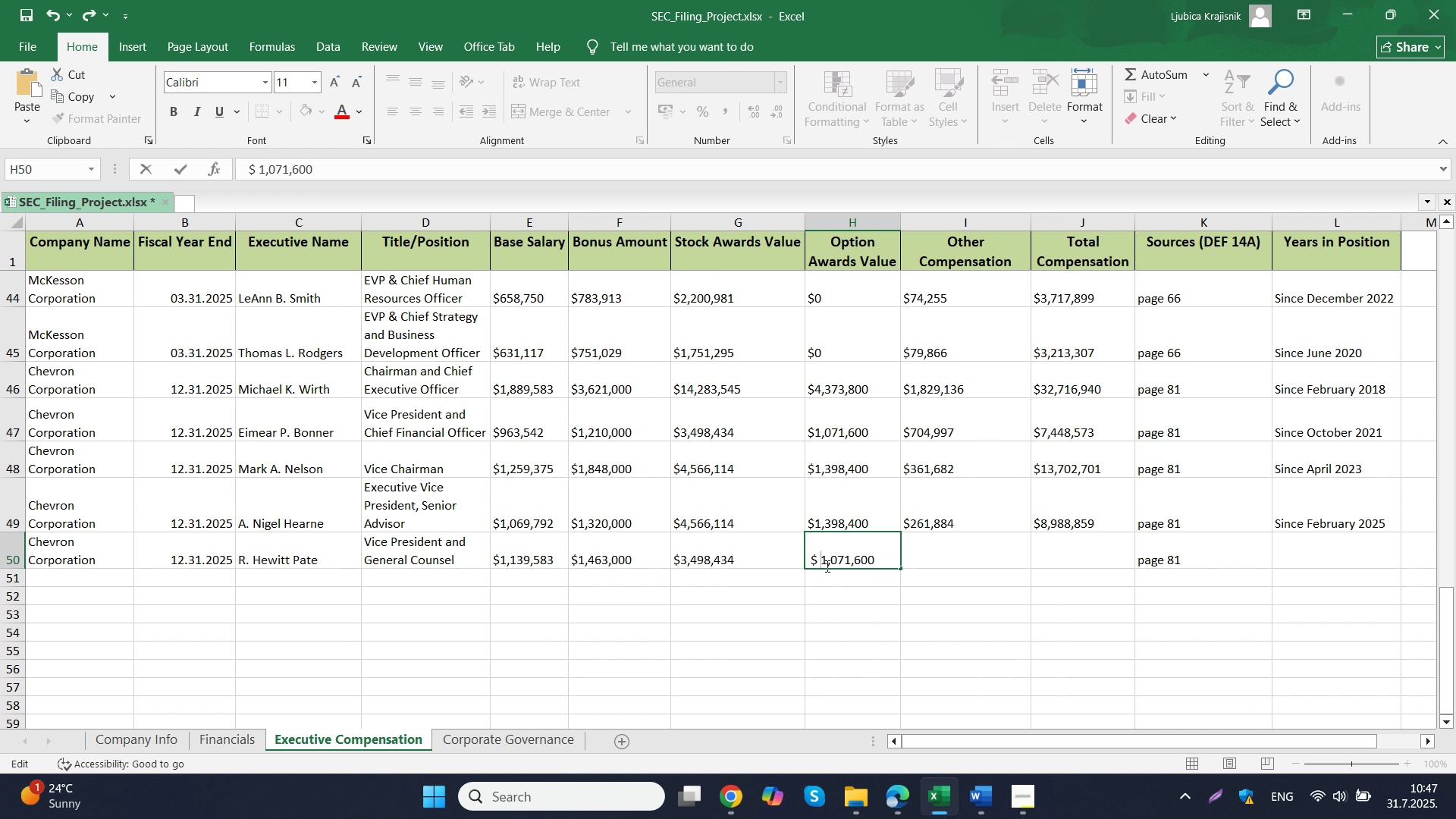 
key(Backspace)
 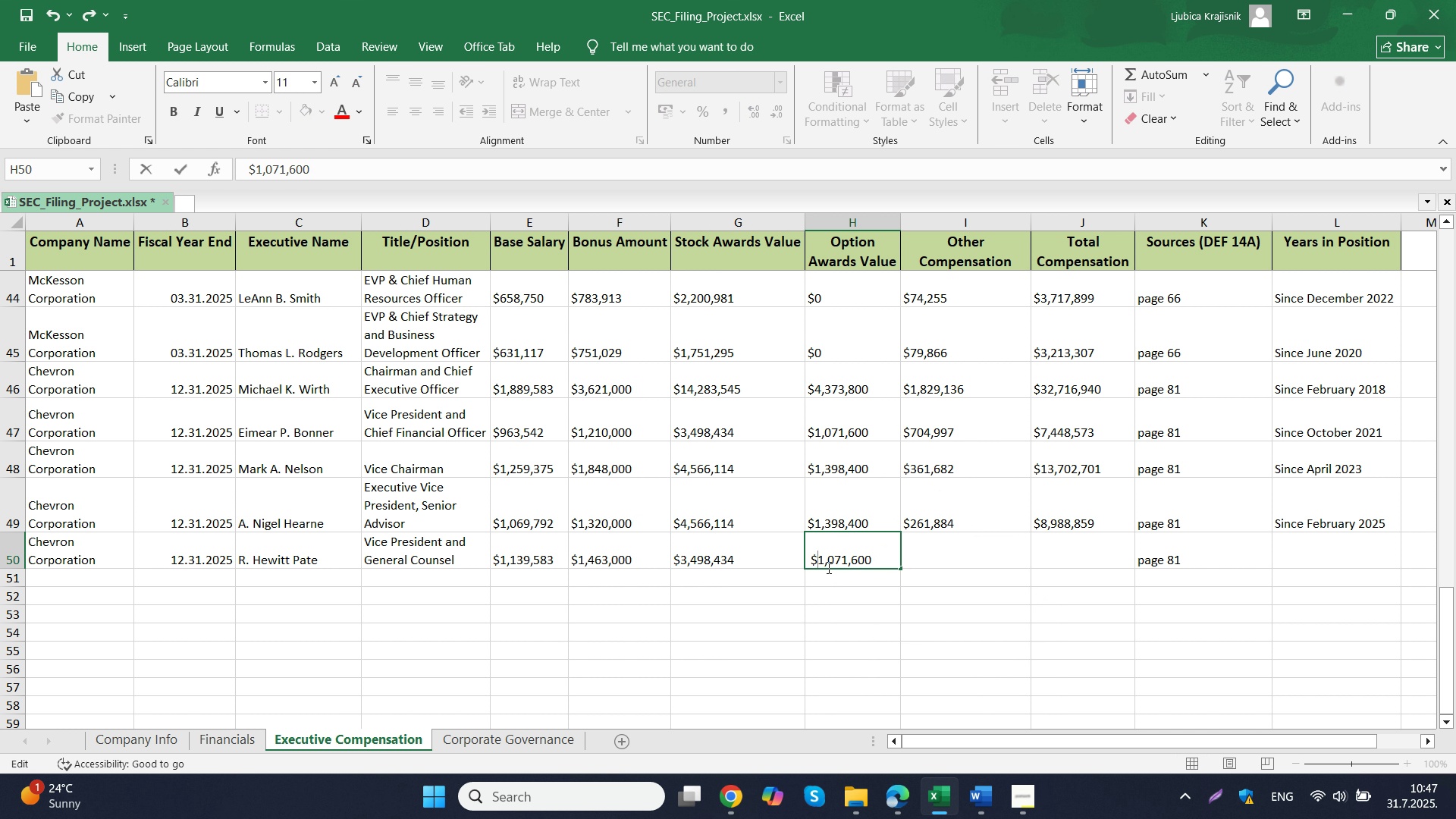 
key(ArrowLeft)
 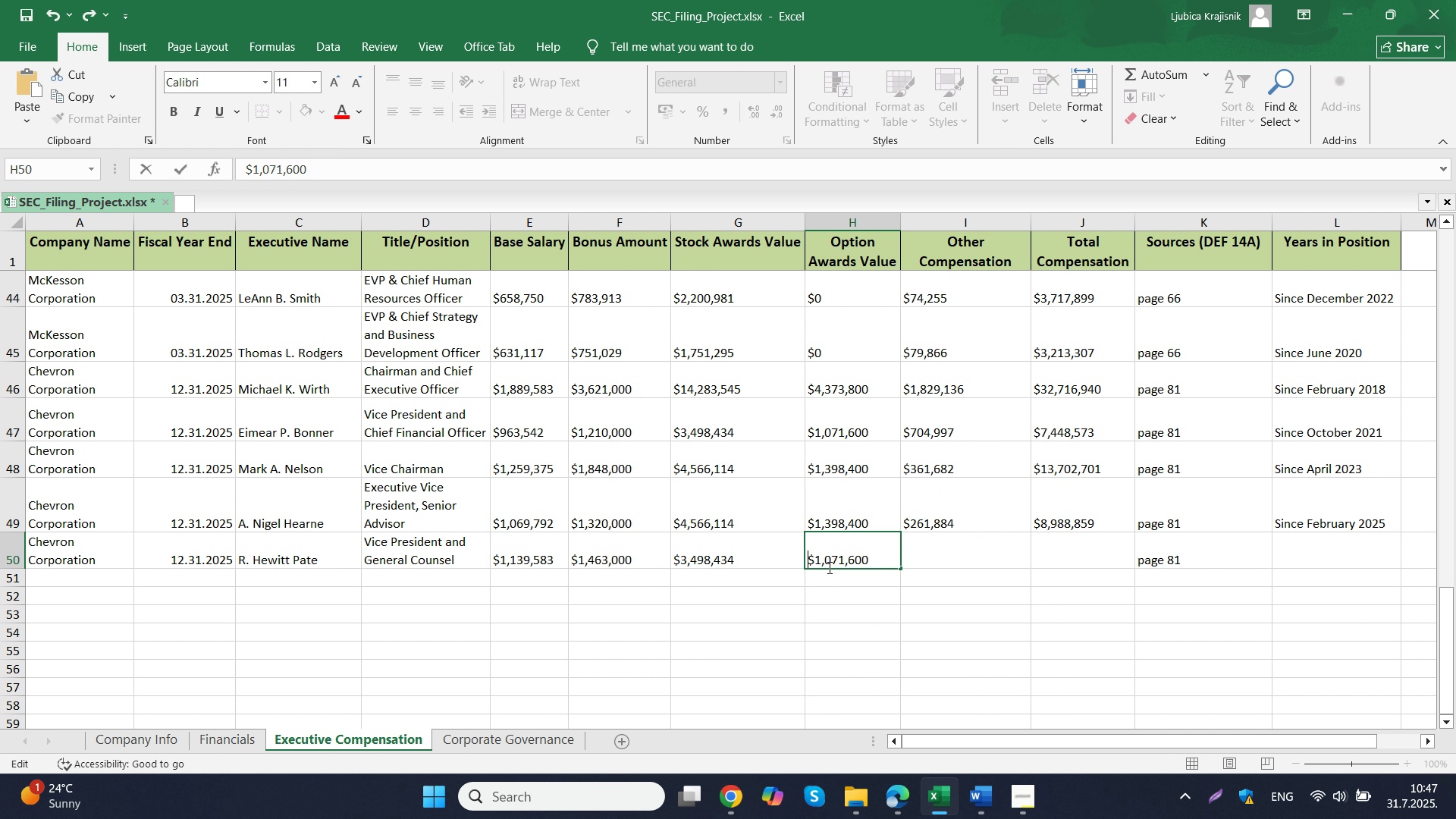 
key(Backspace)
 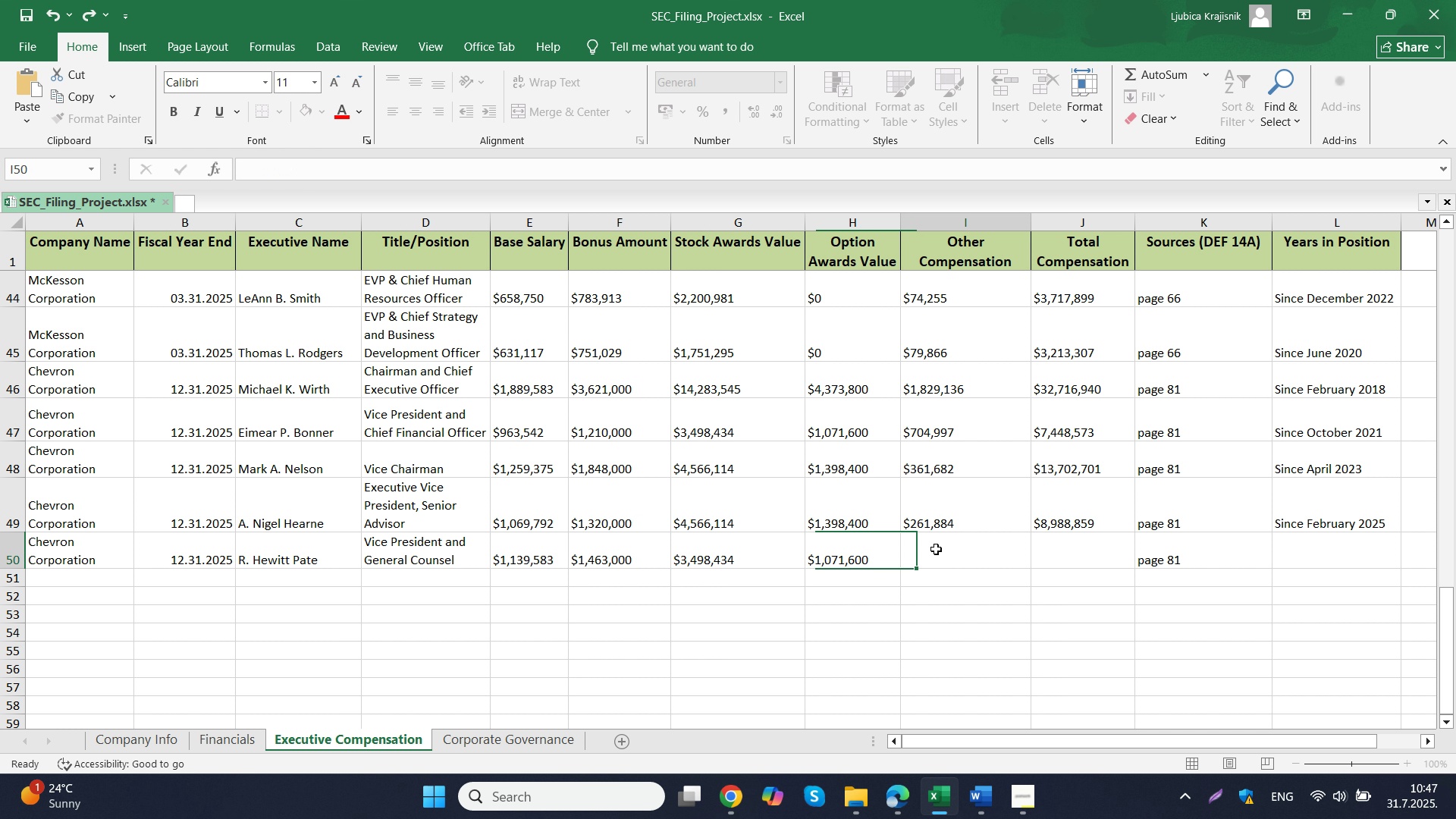 
left_click([936, 549])
 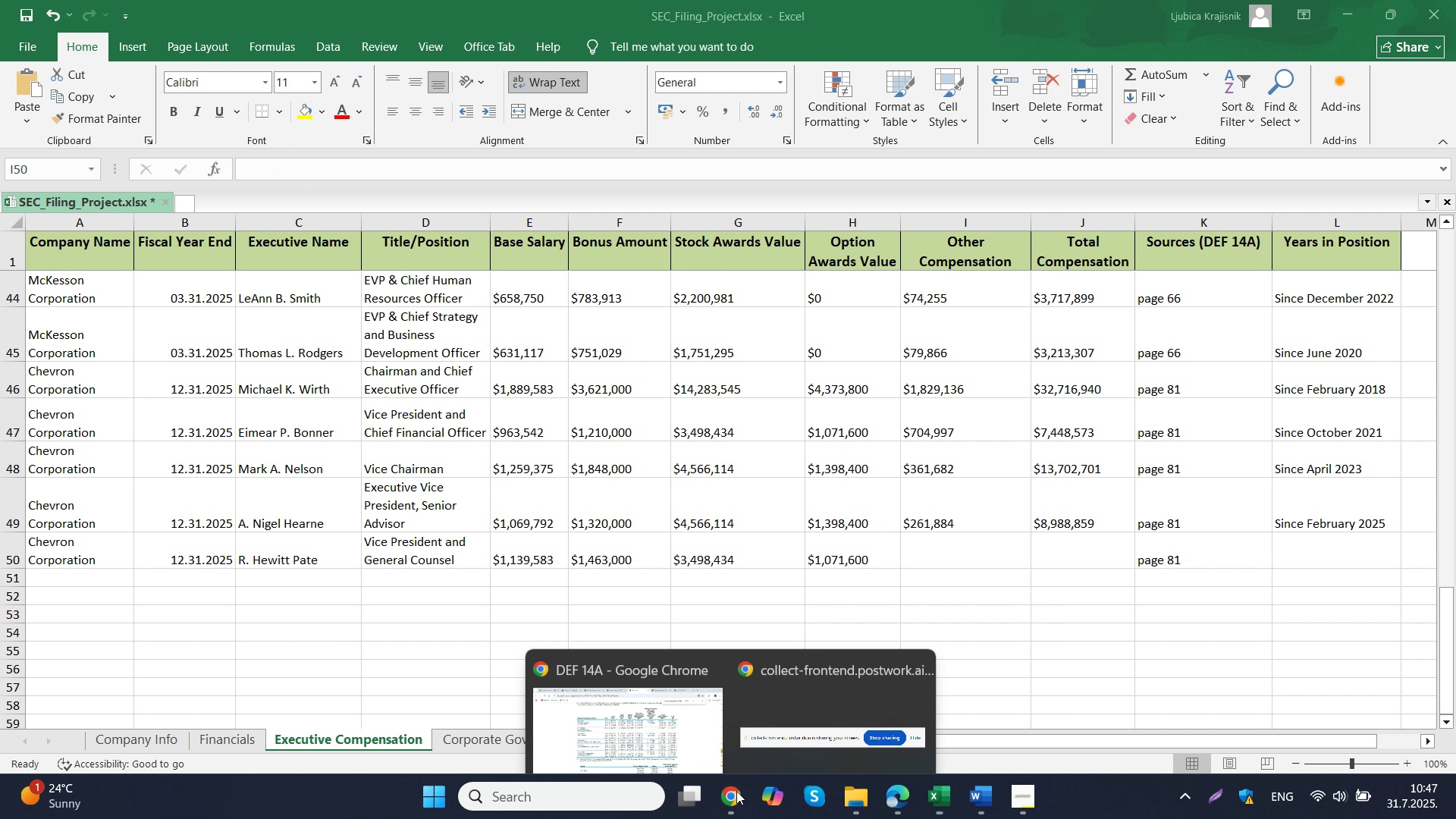 
double_click([685, 721])
 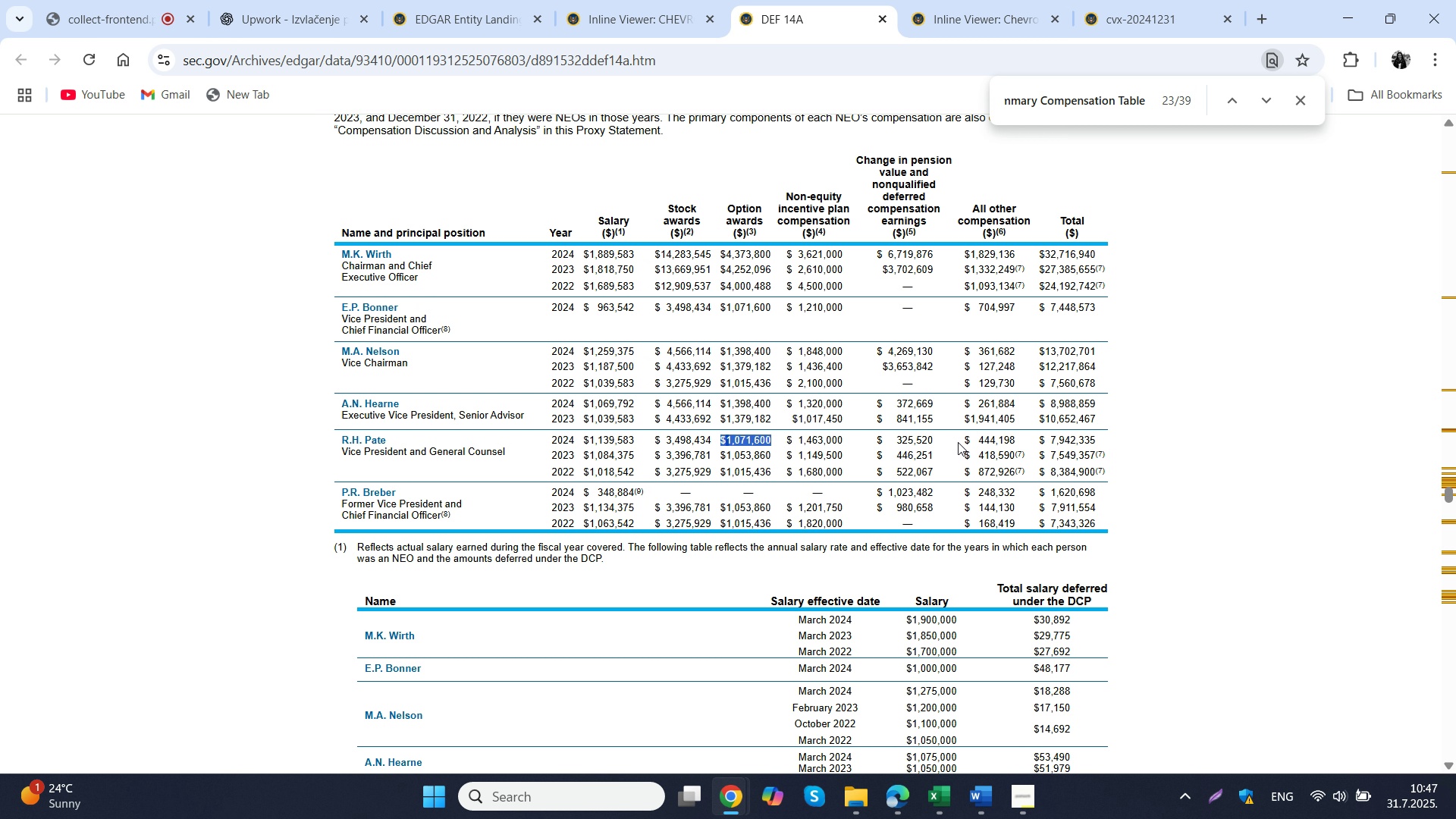 
wait(11.06)
 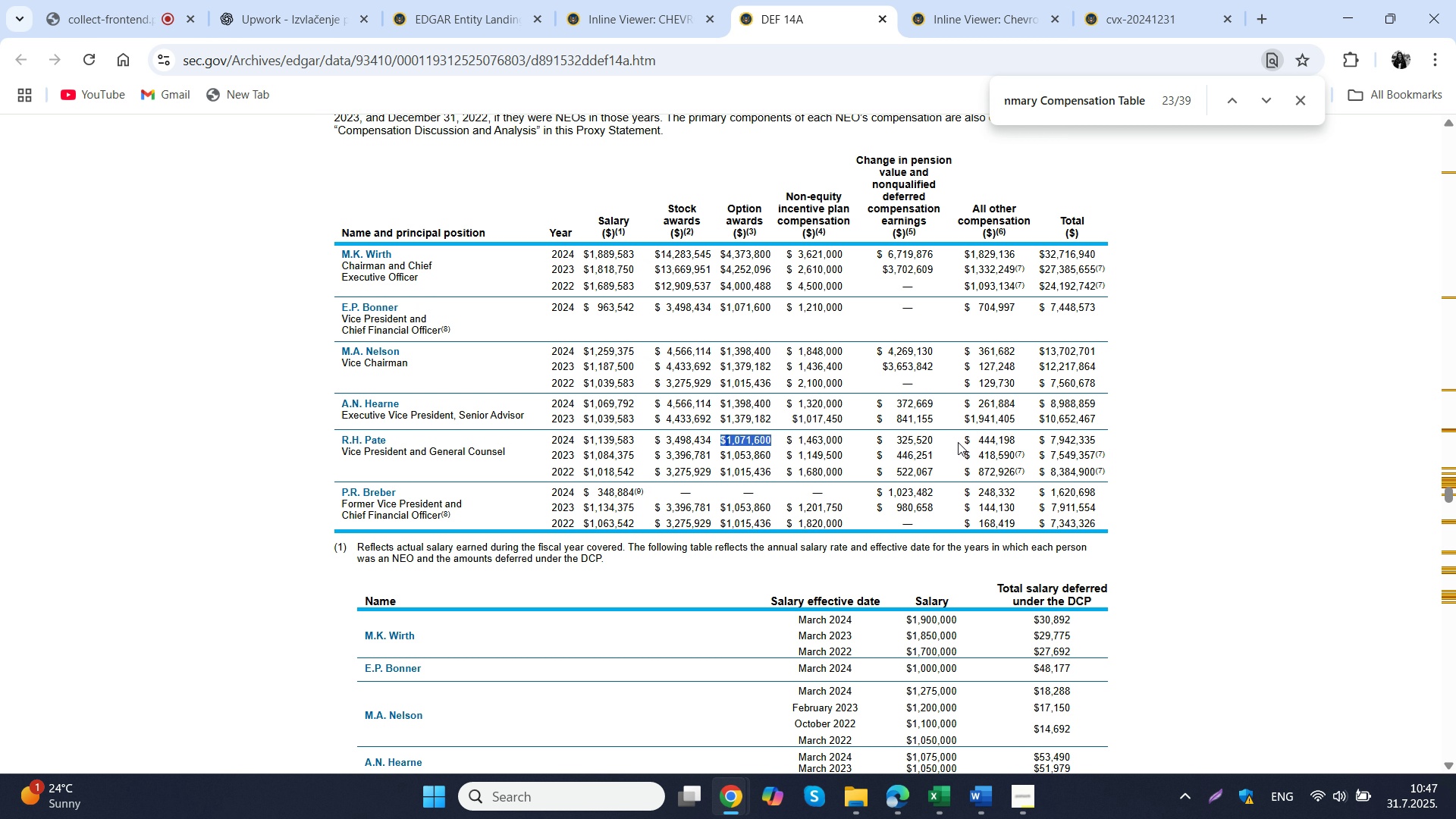 
left_click_drag(start_coordinate=[962, 441], to_coordinate=[1015, 441])
 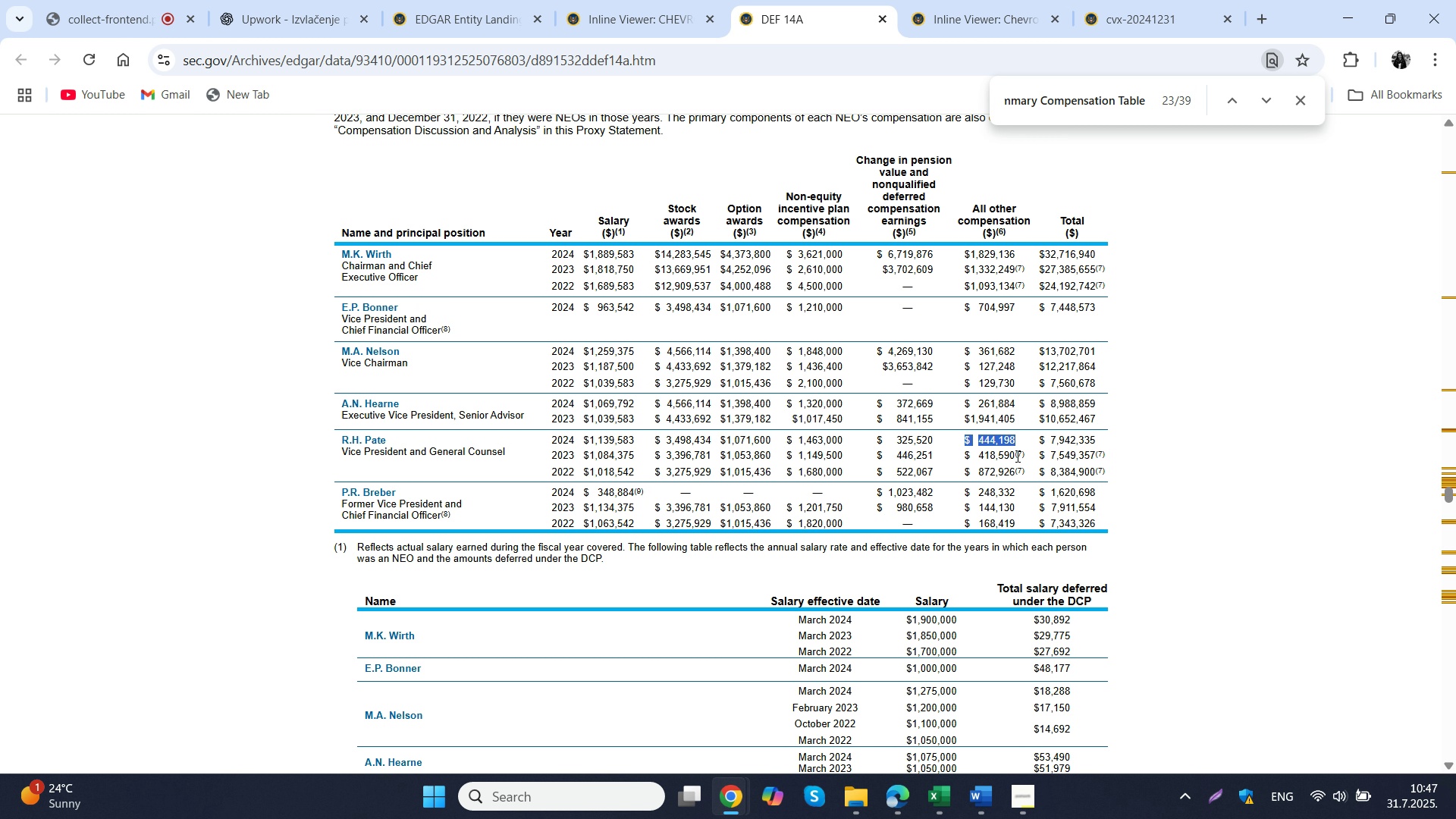 
key(Control+C)
 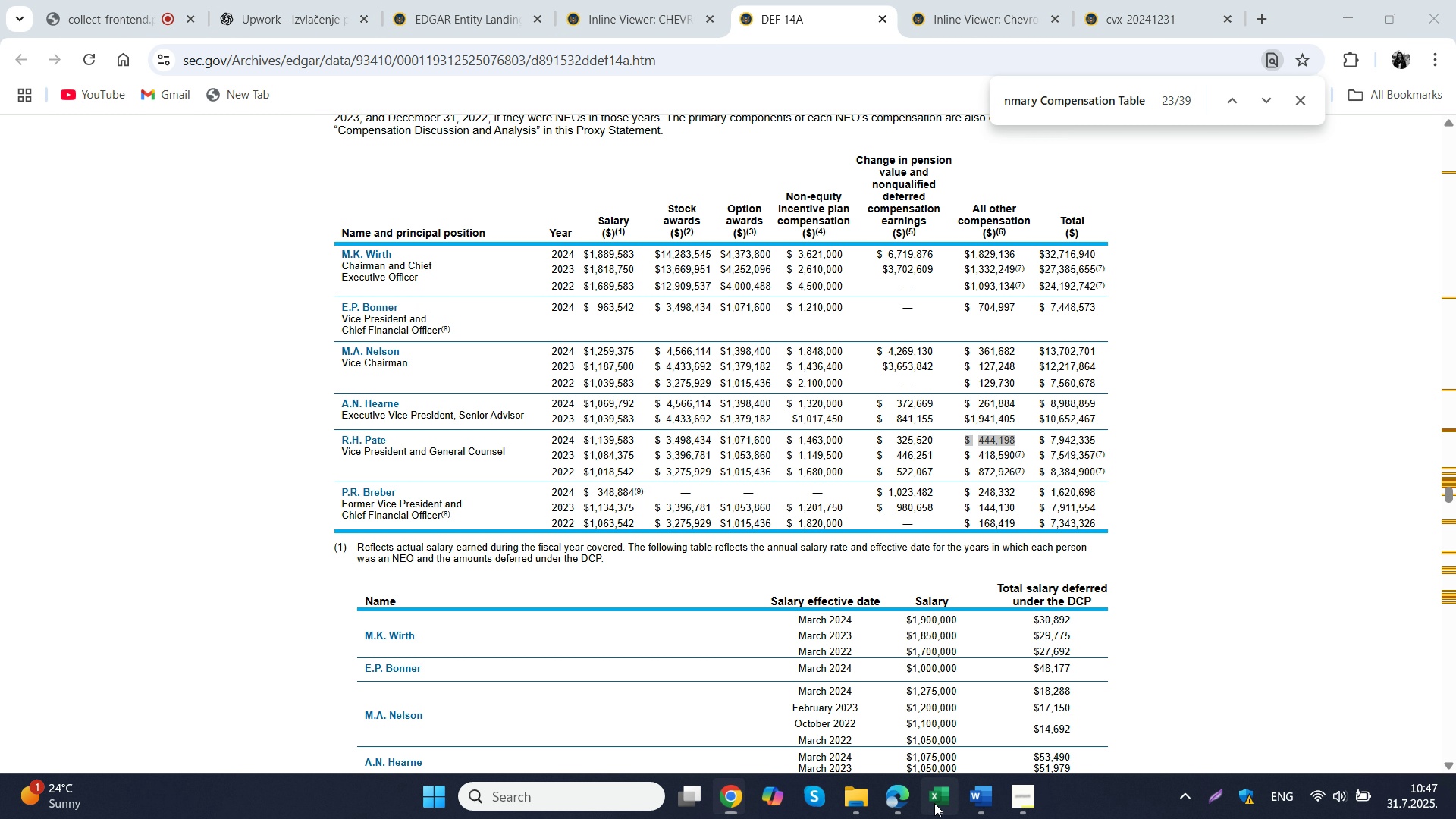 
left_click([934, 803])
 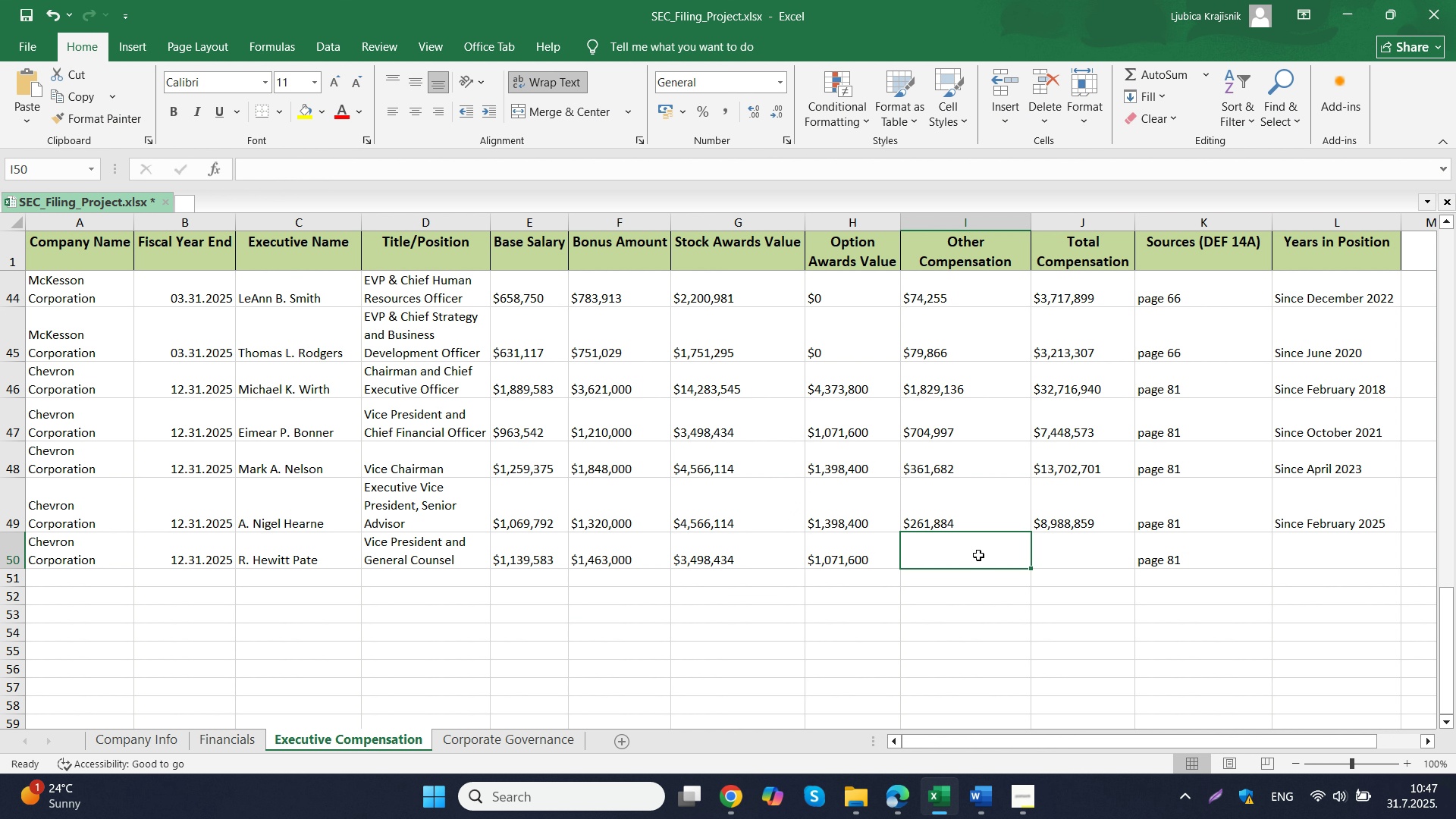 
left_click([978, 555])
 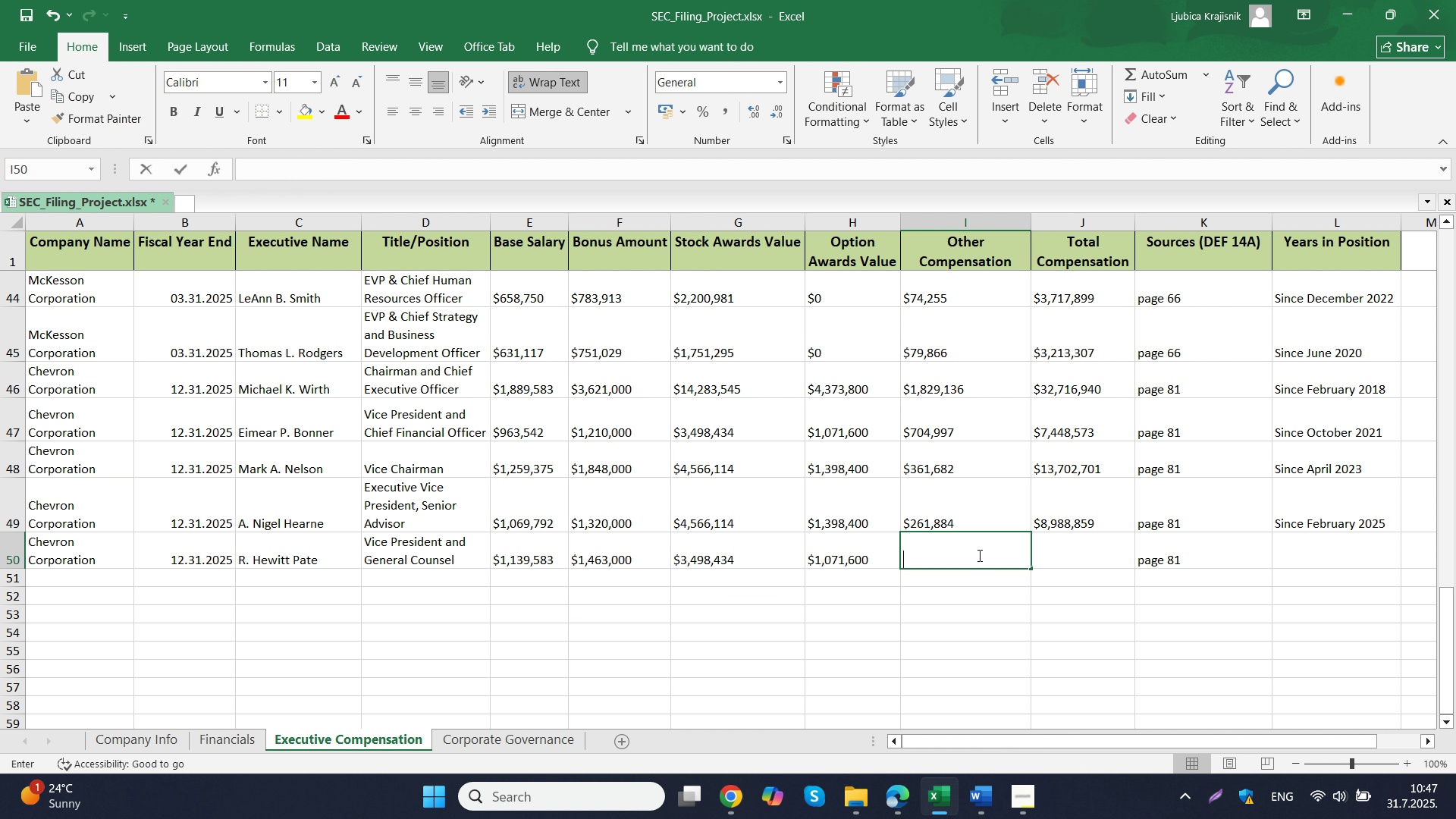 
key(Control+ControlLeft)
 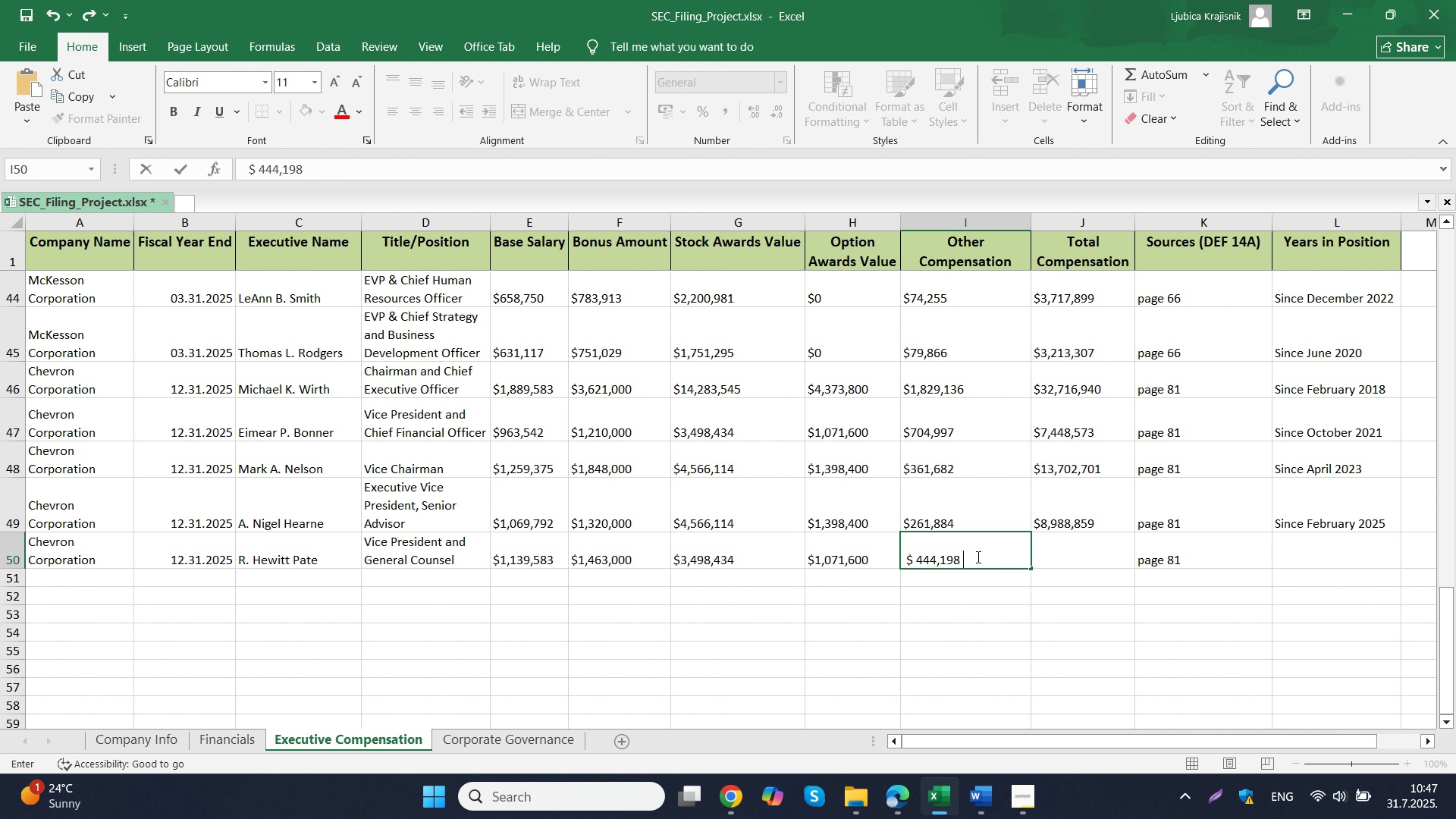 
double_click([978, 555])
 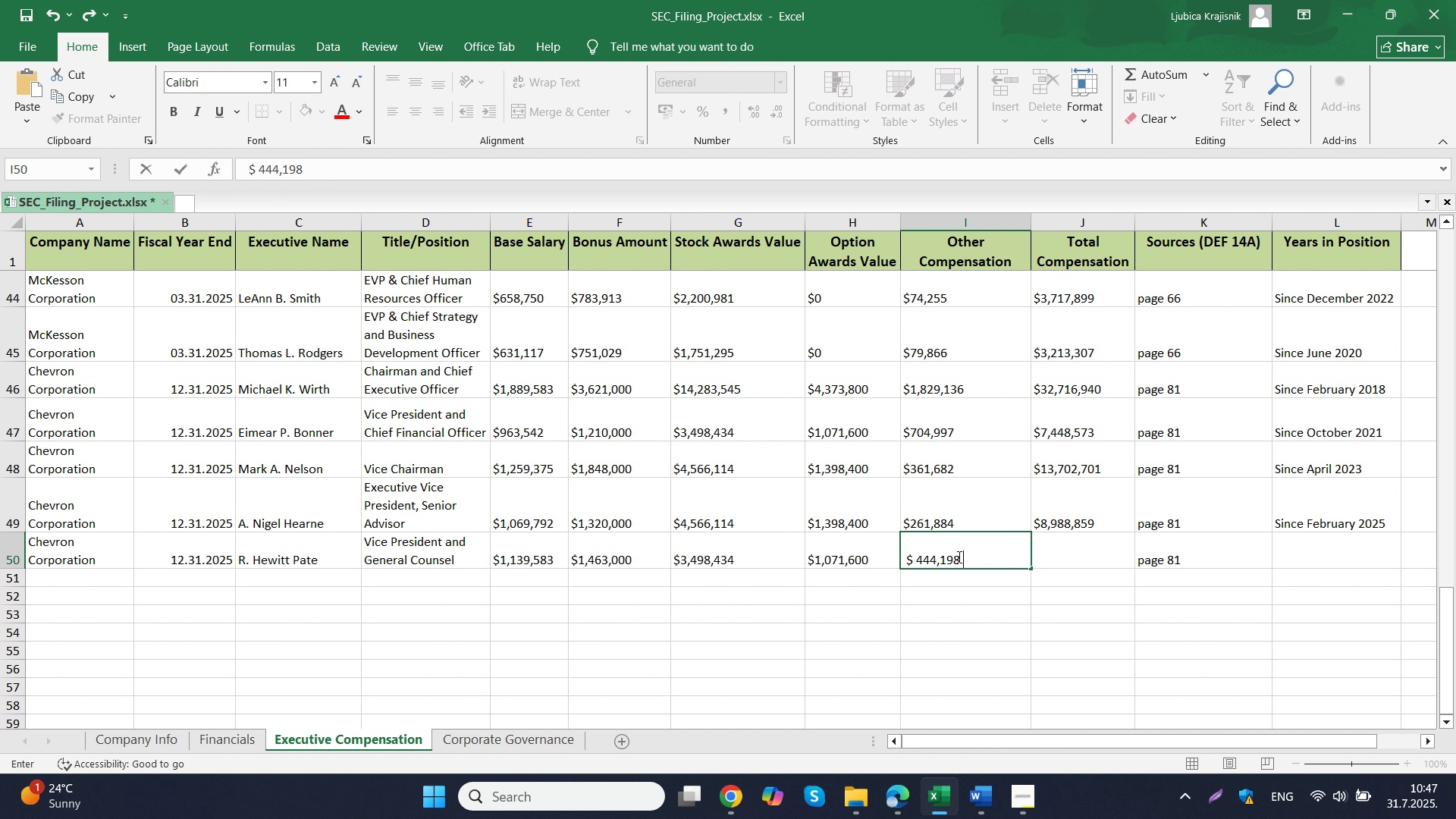 
key(Control+V)
 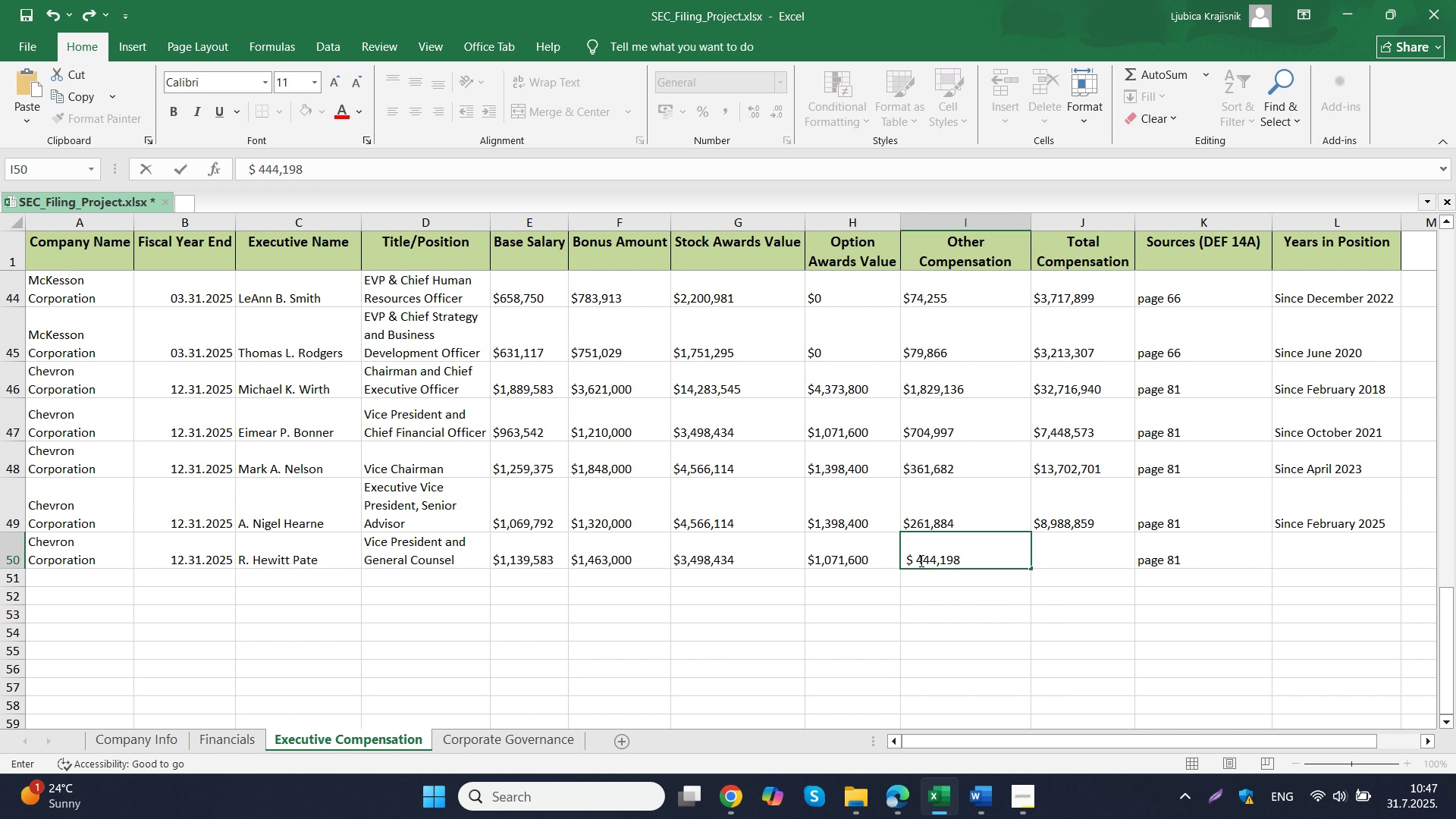 
left_click_drag(start_coordinate=[921, 560], to_coordinate=[918, 564])
 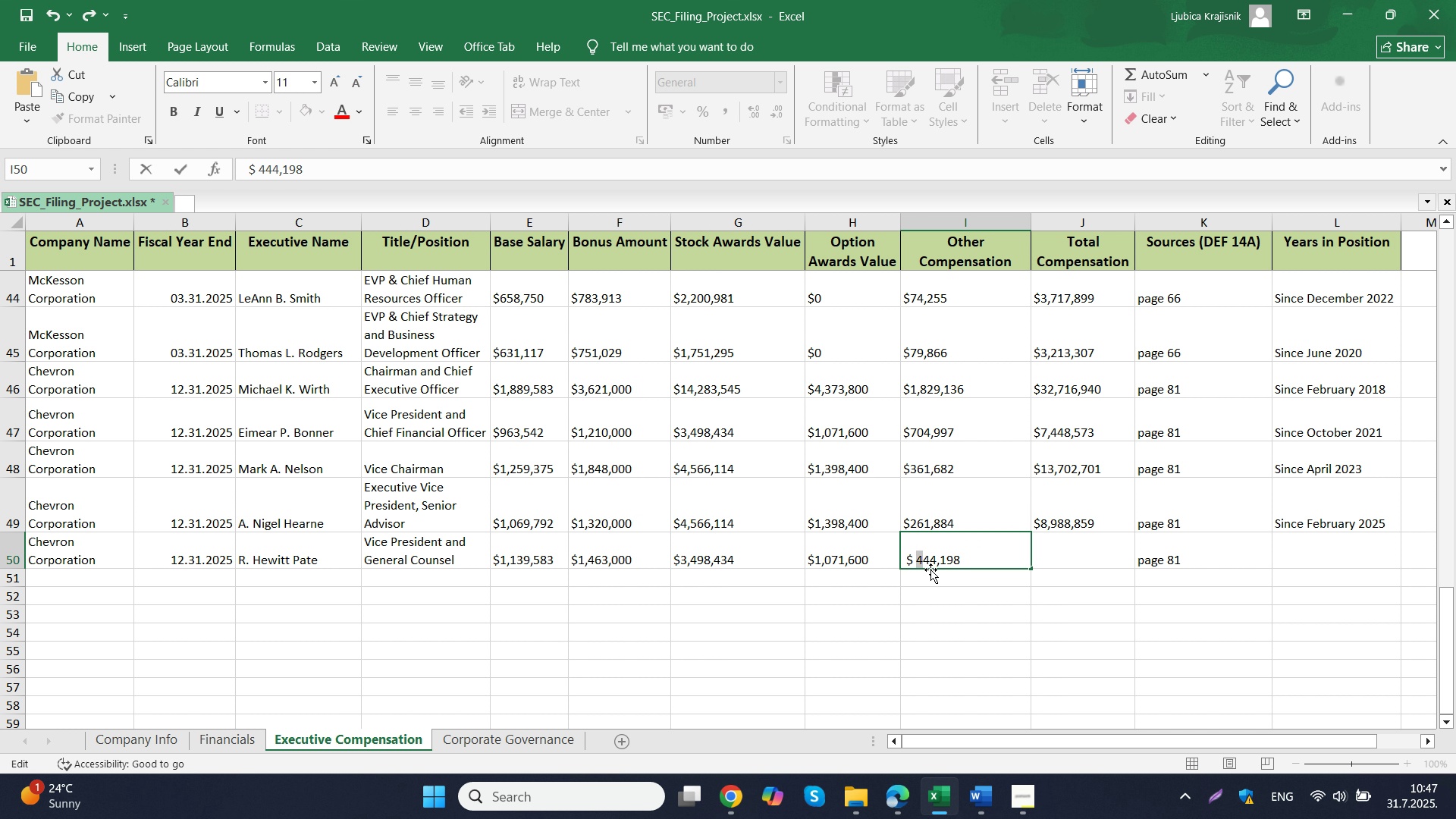 
key(ArrowLeft)
 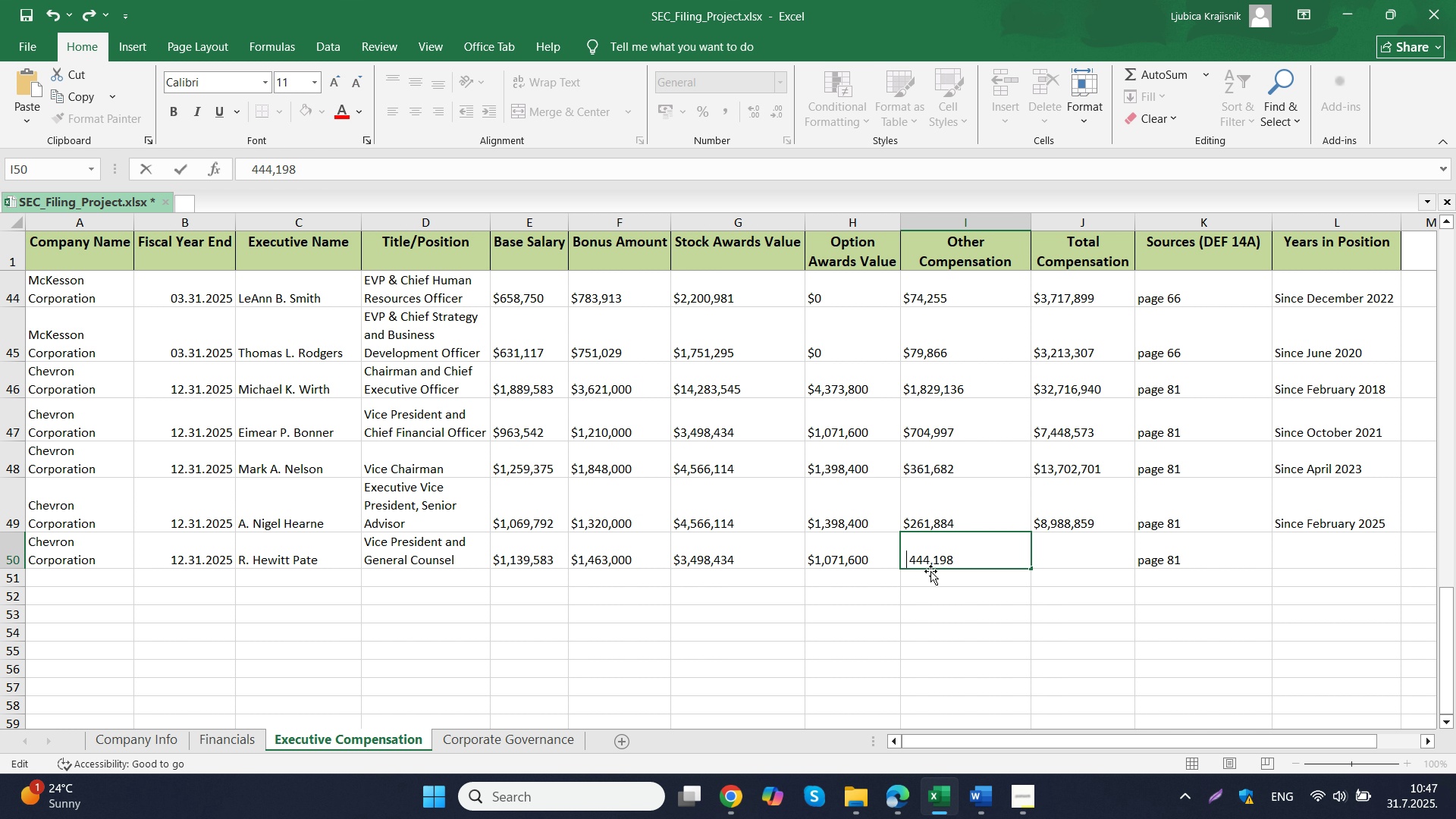 
key(Backspace)
 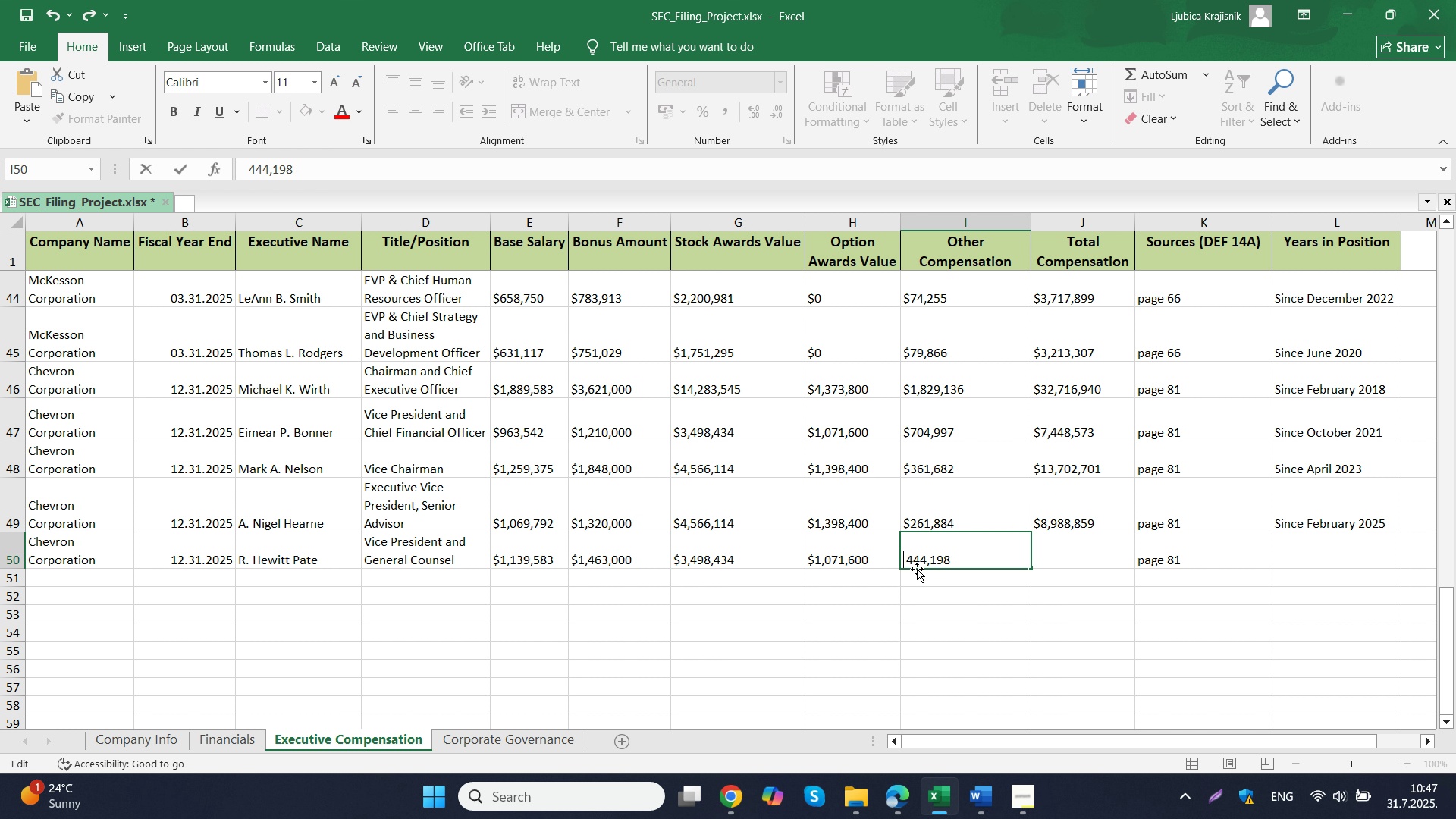 
key(Backspace)
 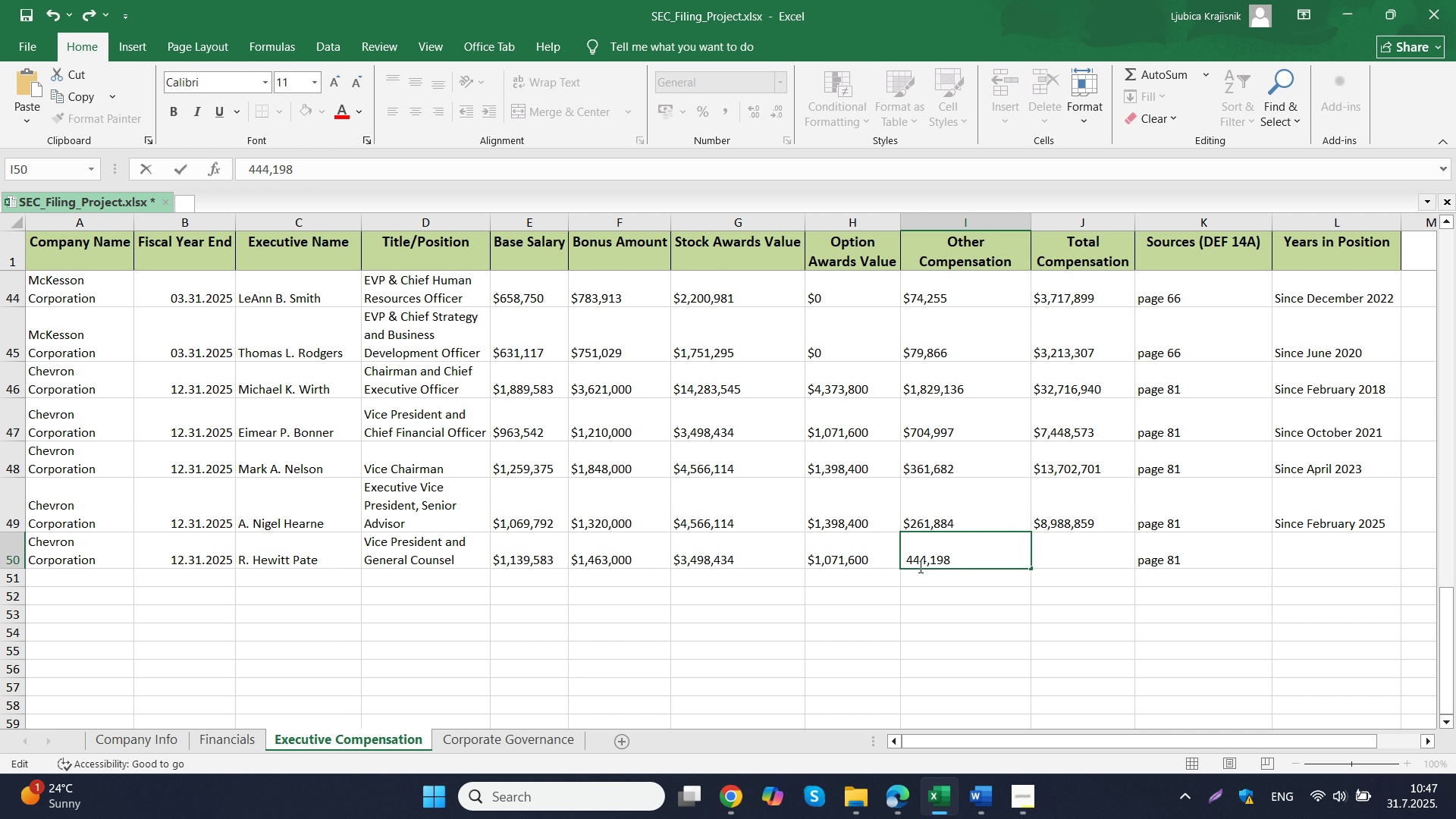 
key(Shift+4)
 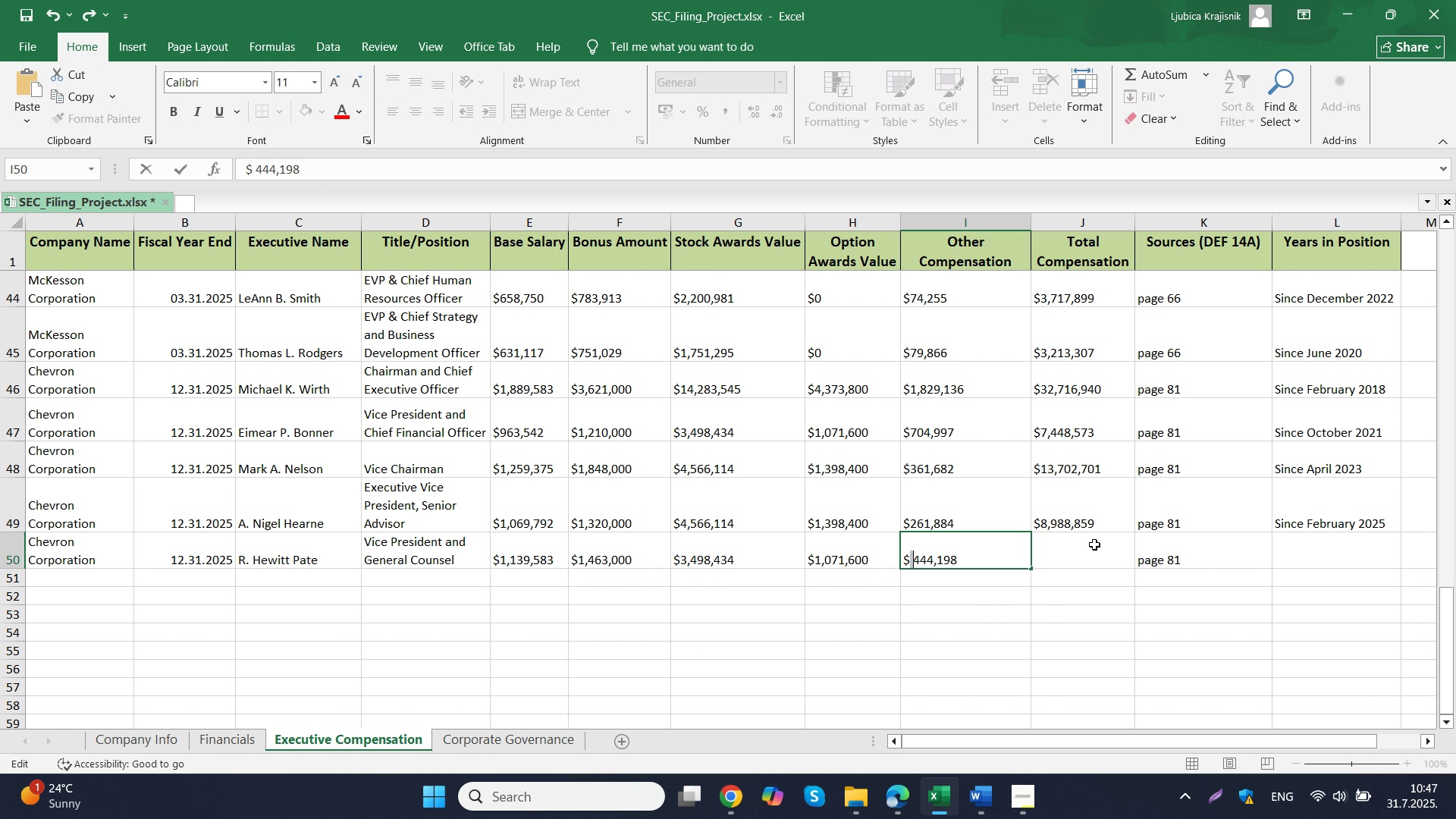 
key(Delete)
 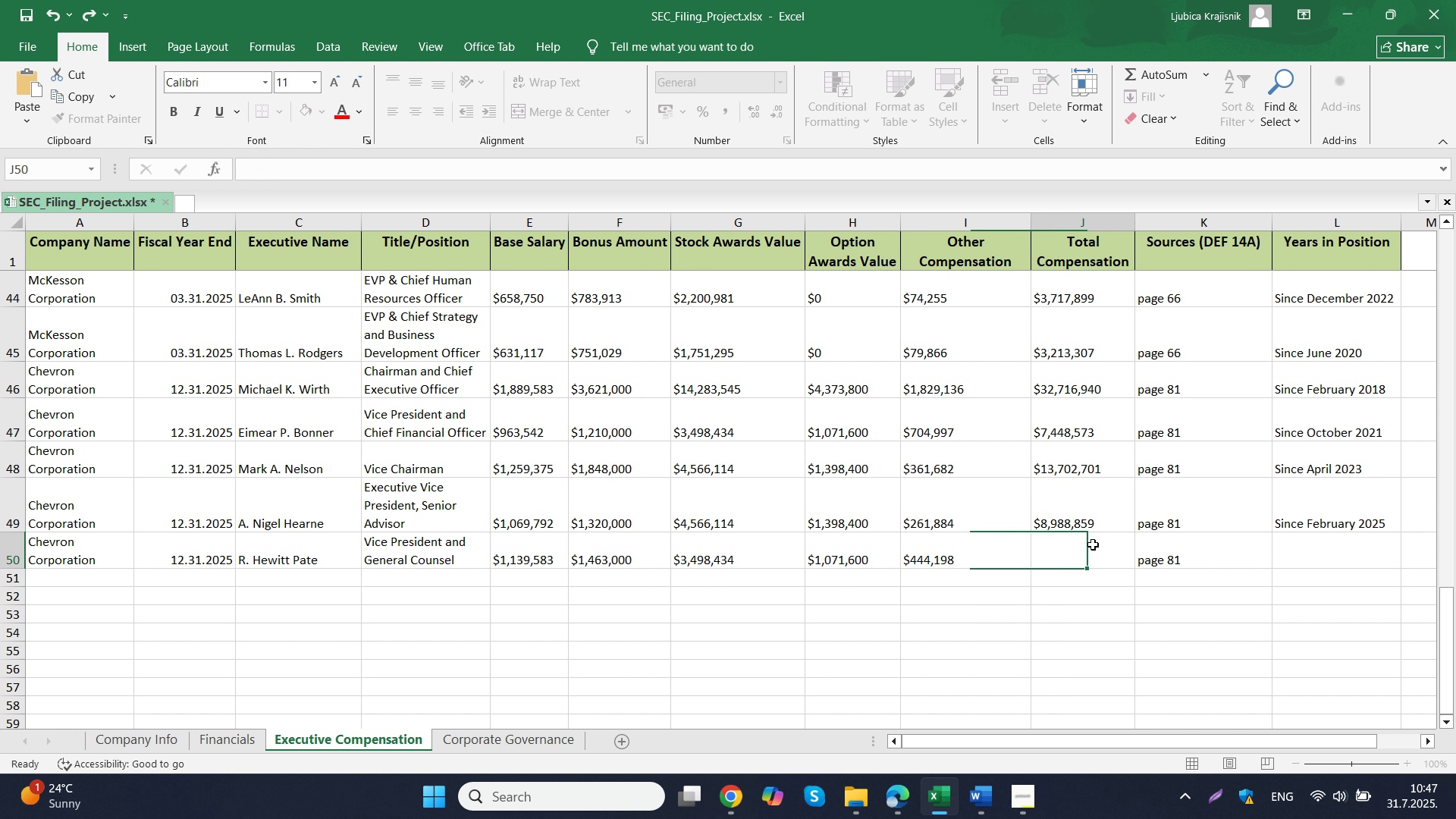 
left_click([1093, 544])
 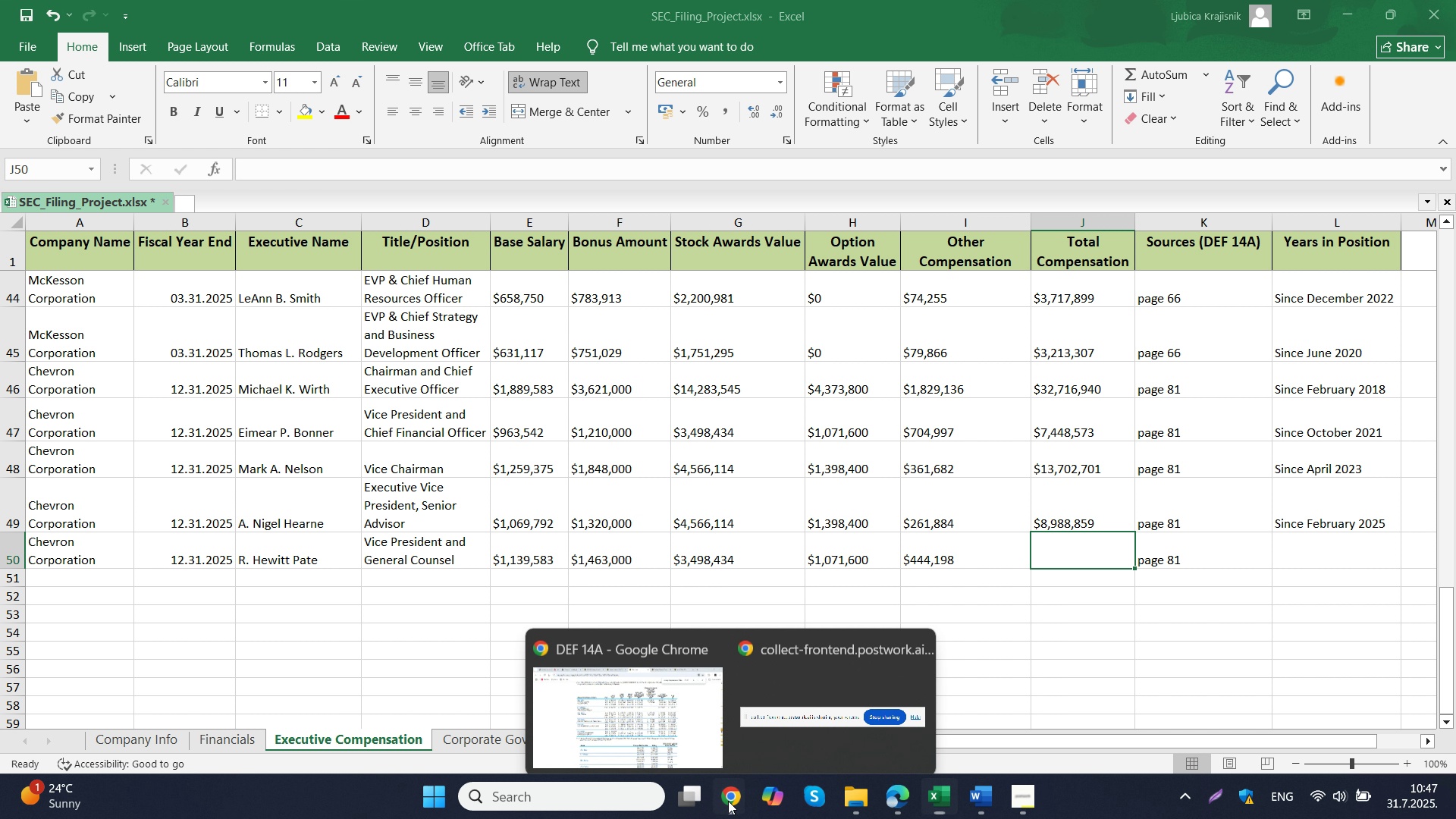 
double_click([632, 694])
 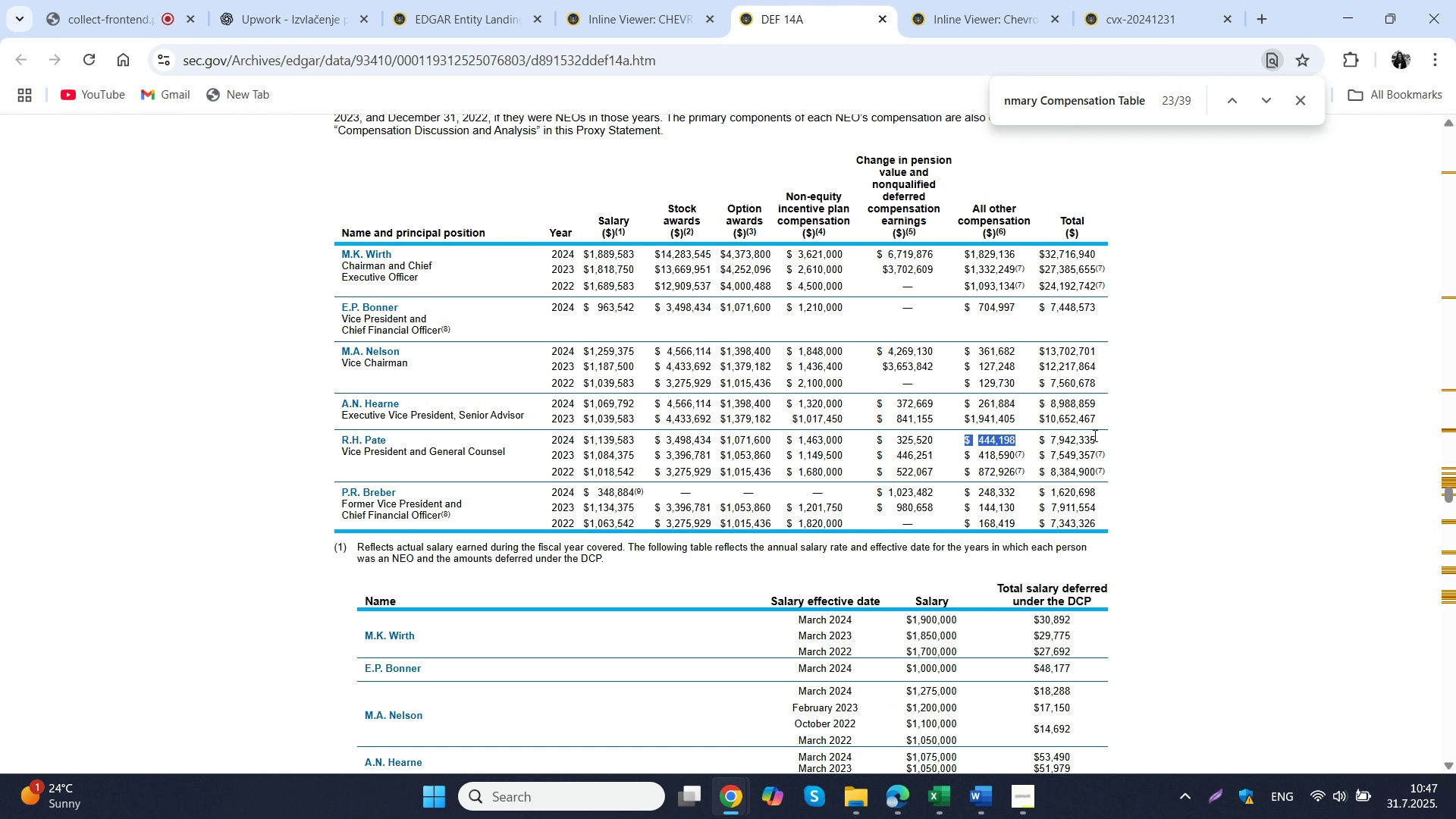 
left_click_drag(start_coordinate=[1099, 435], to_coordinate=[1034, 441])
 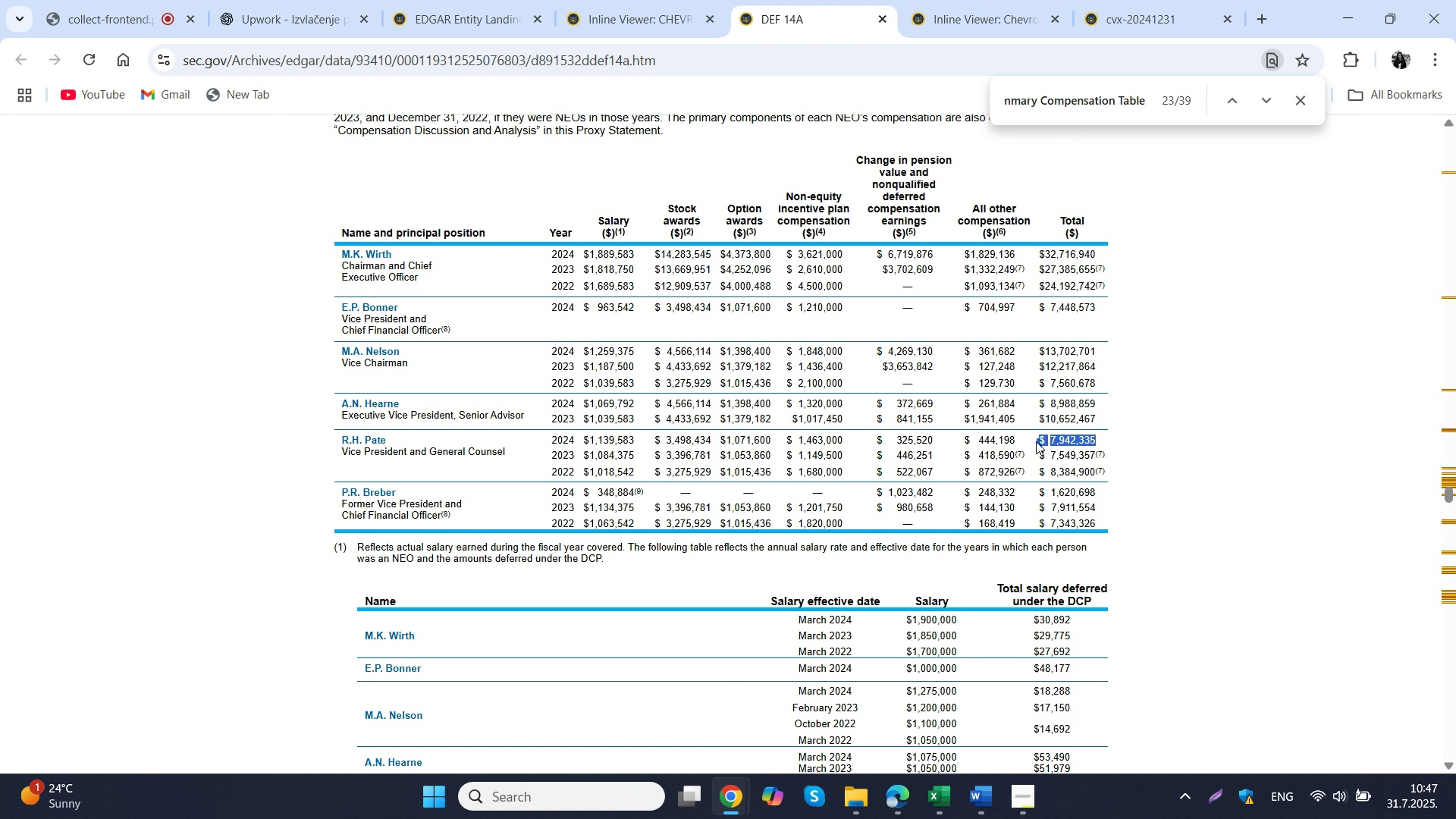 
key(Control+C)
 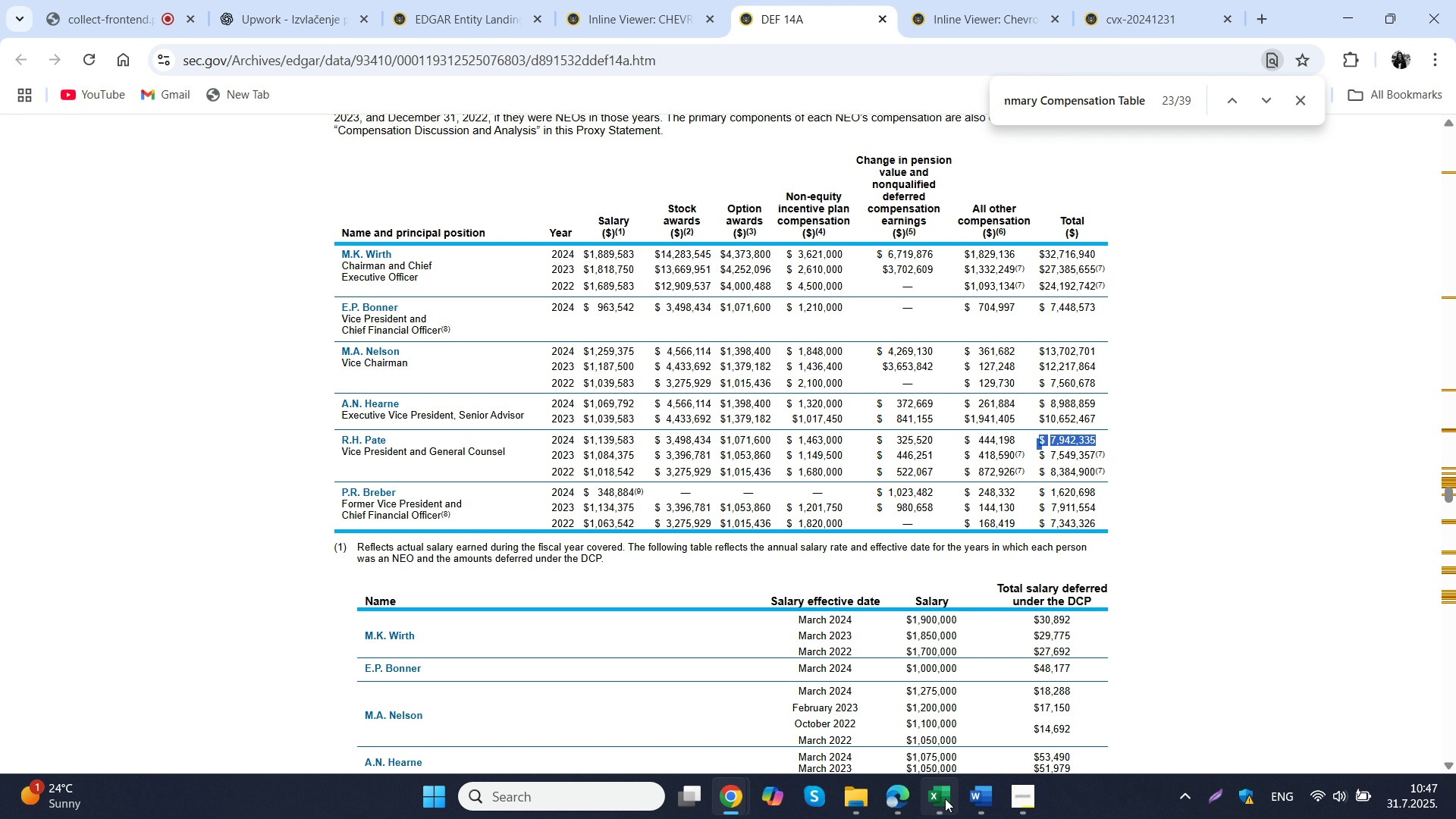 
left_click([945, 799])
 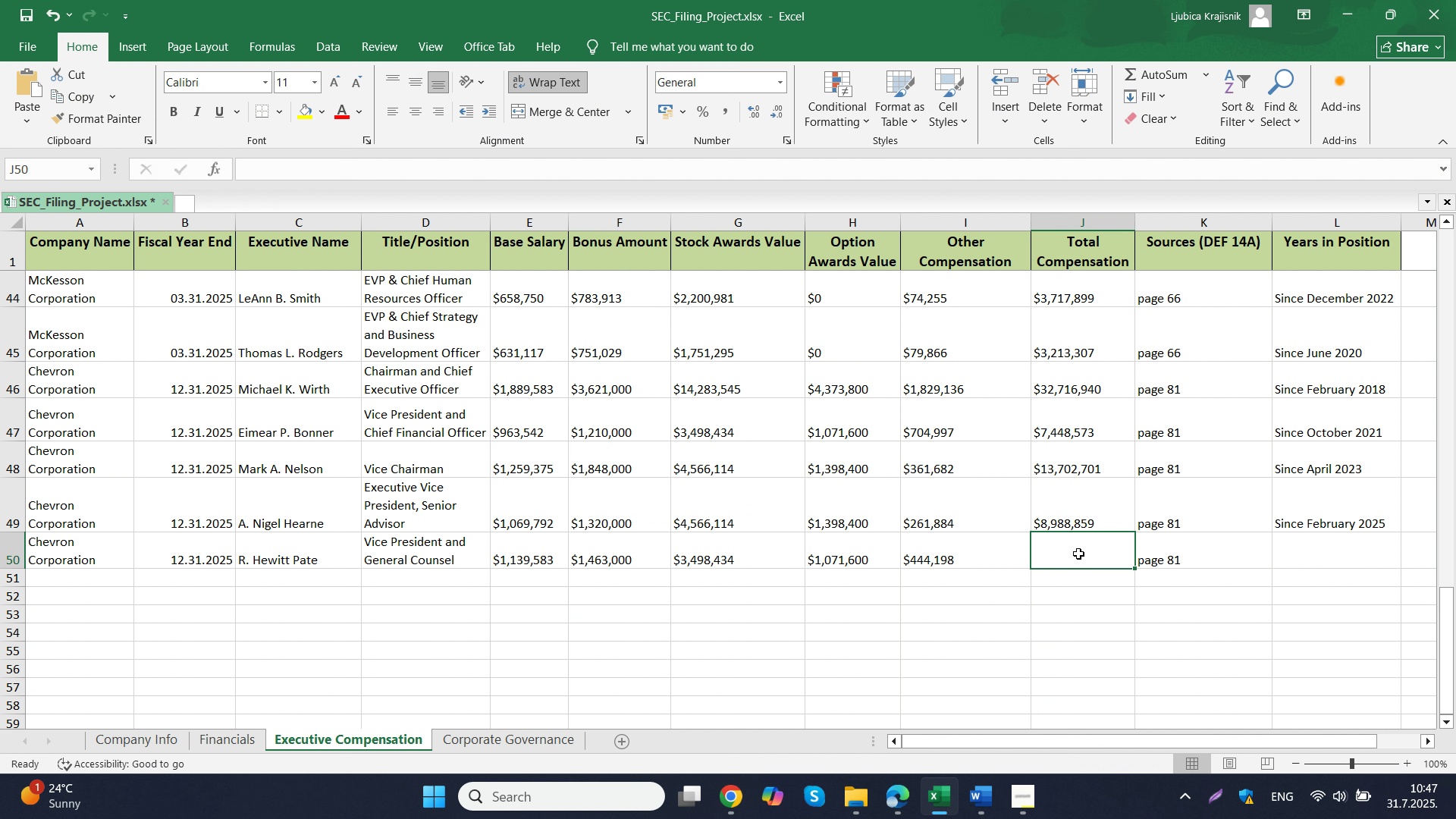 
left_click([1078, 554])
 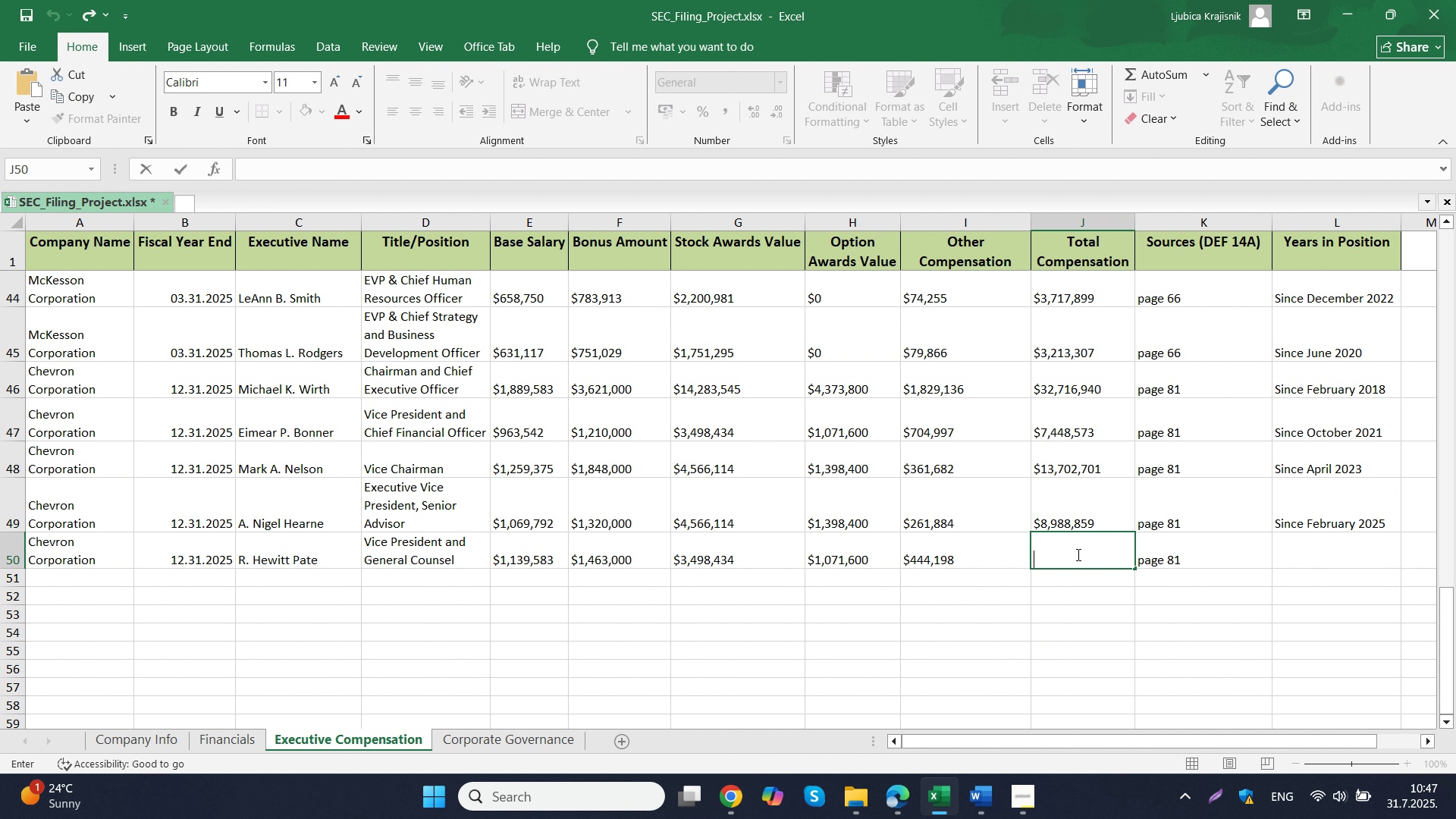 
key(Control+ControlLeft)
 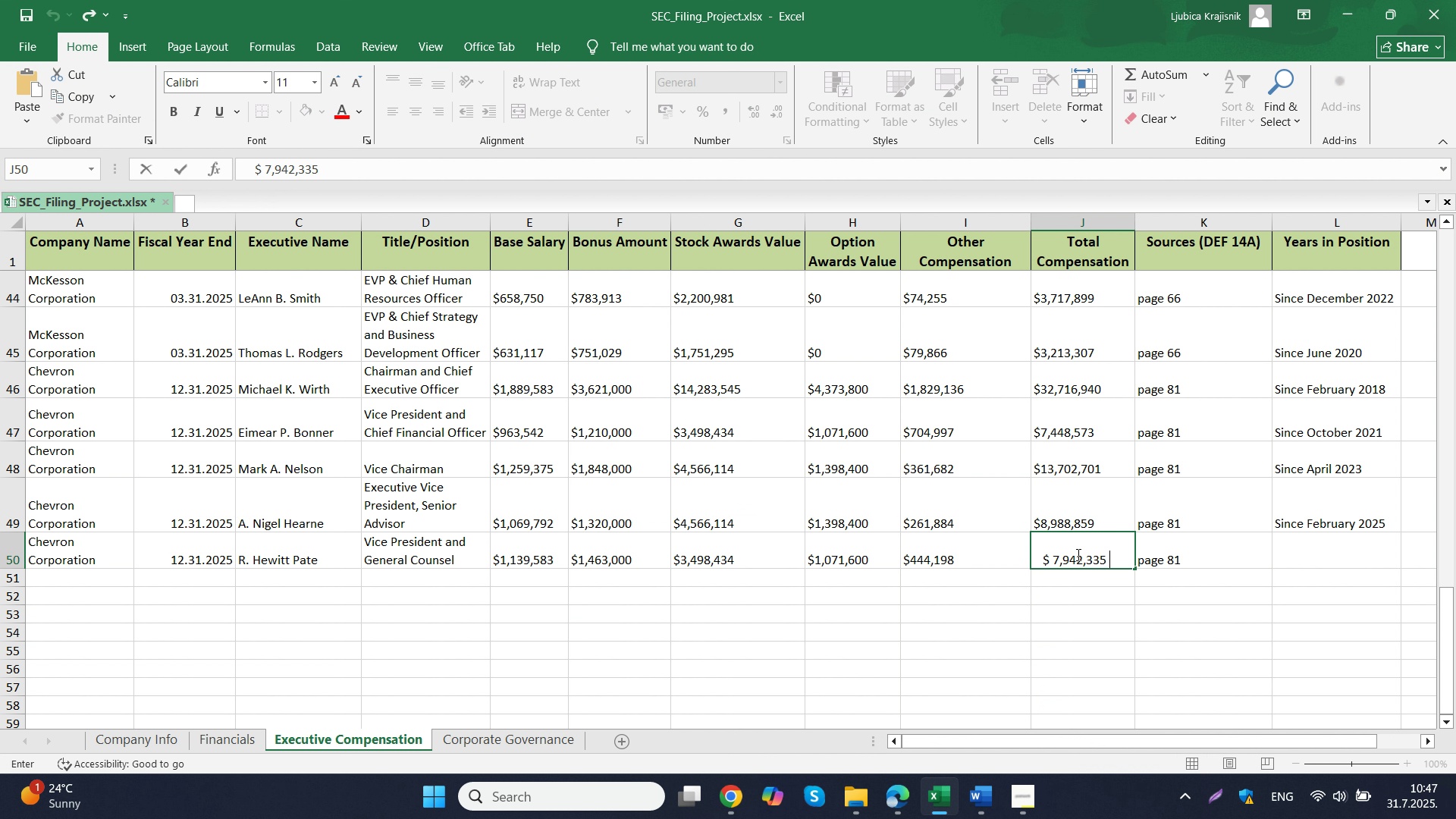 
double_click([1077, 554])
 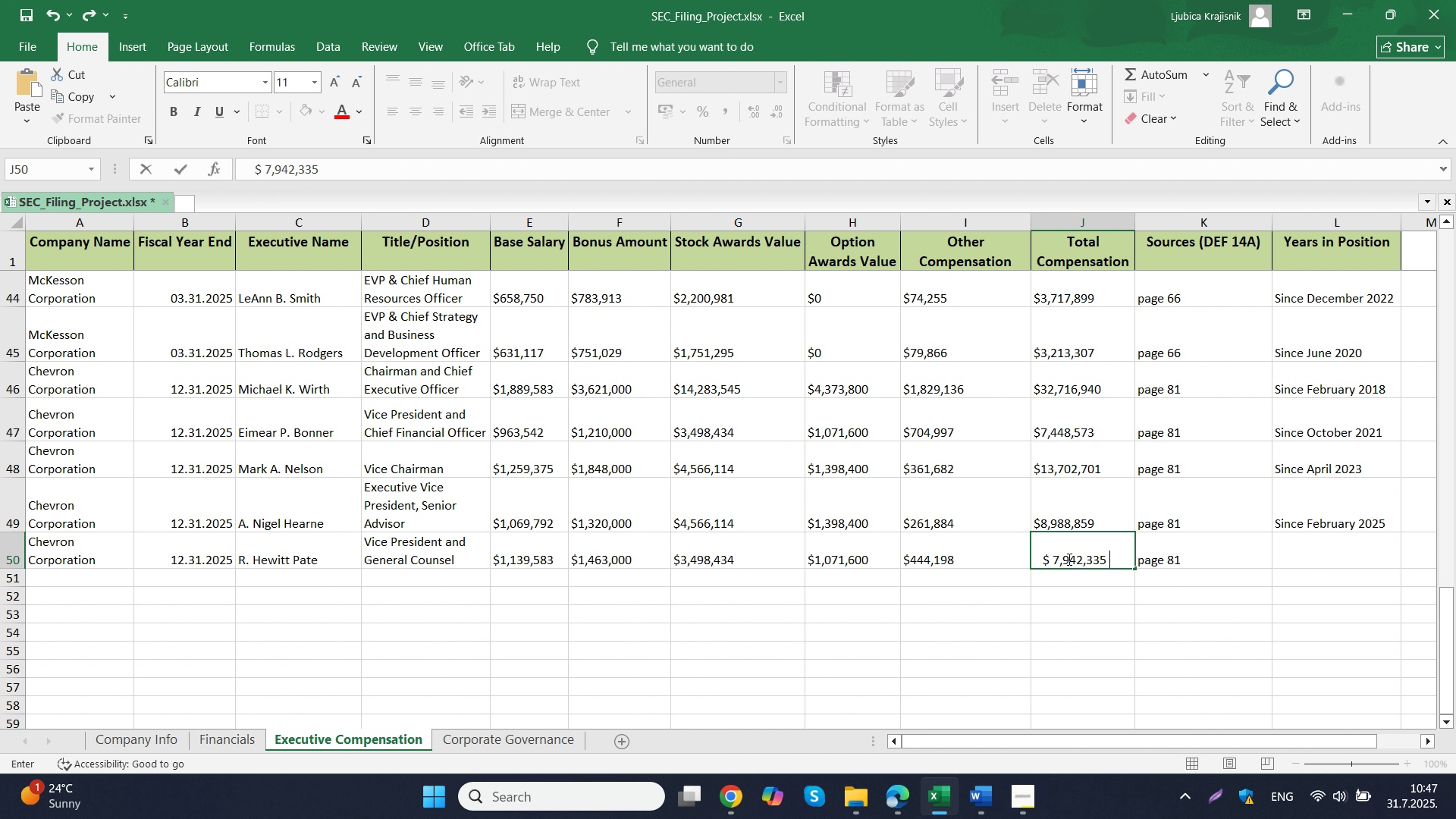 
key(Control+V)
 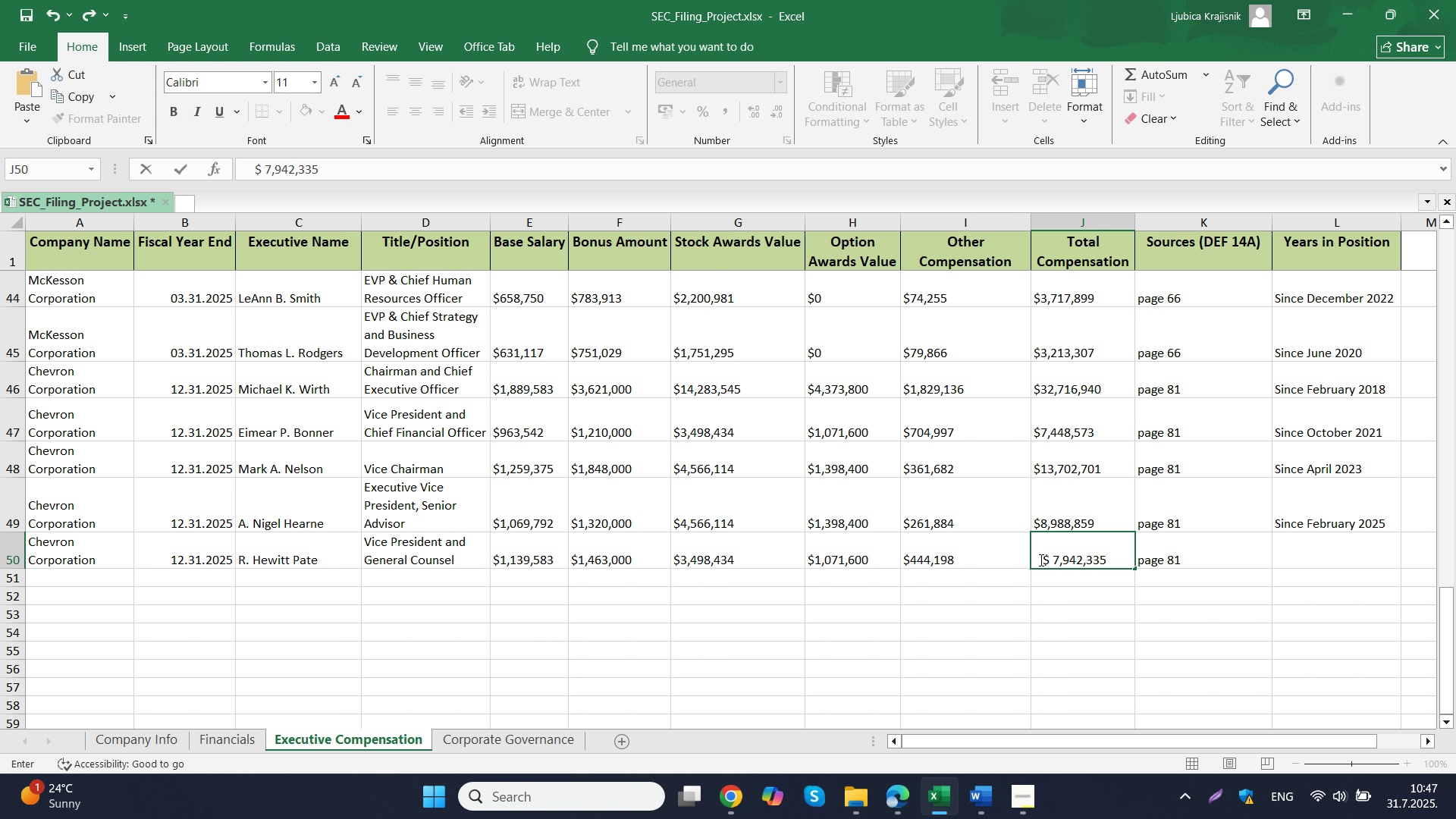 
left_click([1040, 560])
 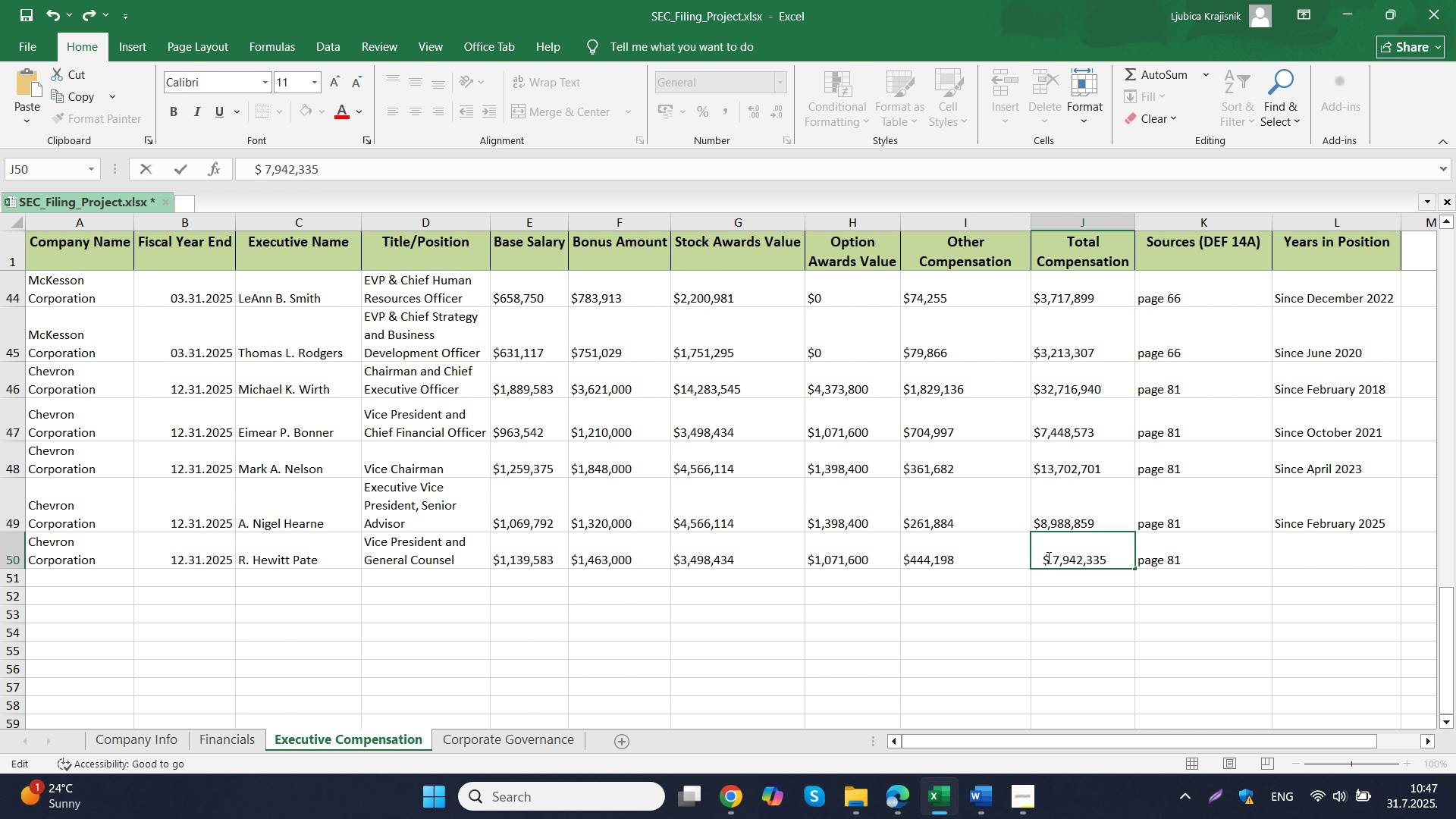 
key(Backspace)
 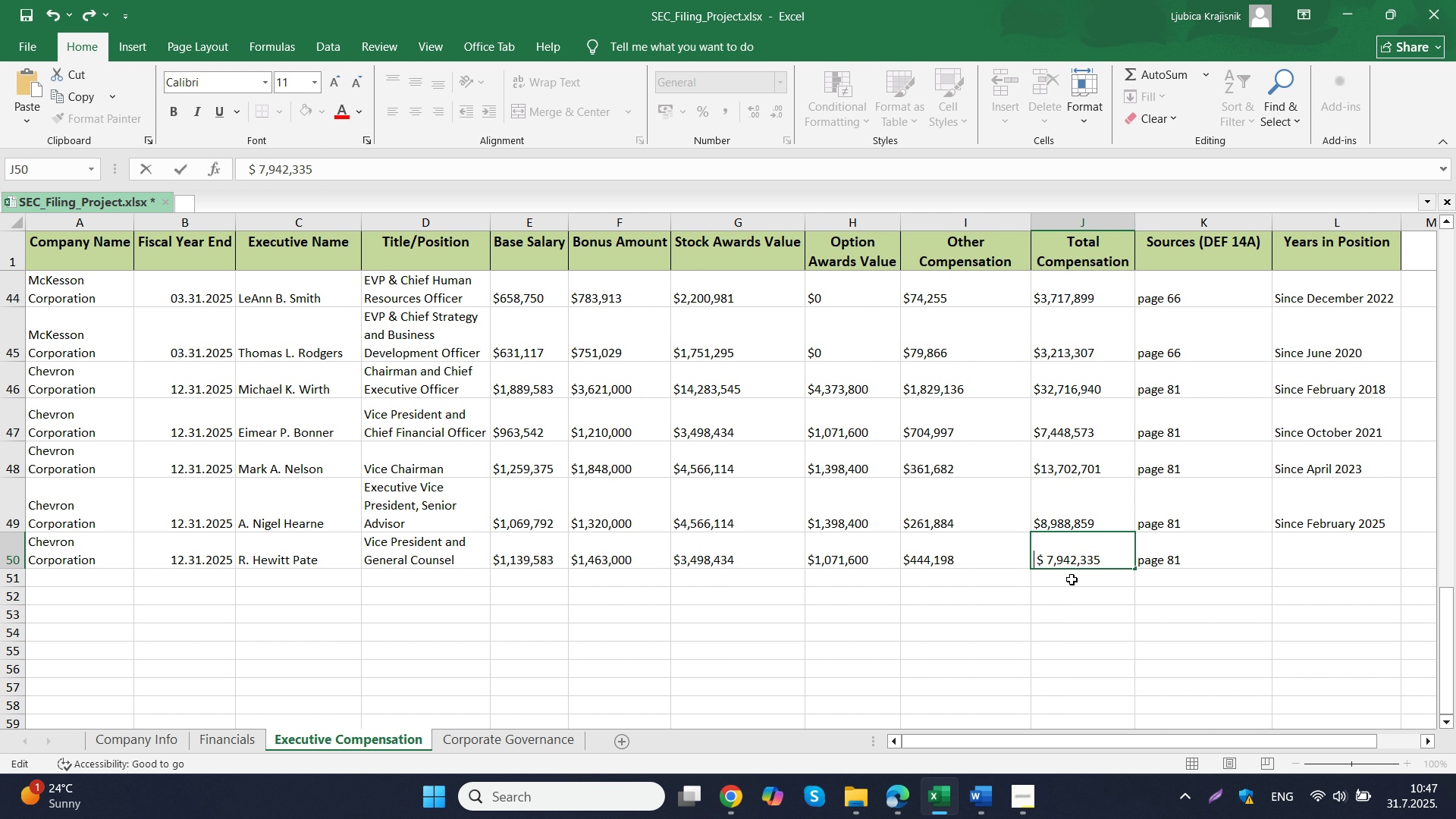 
key(Backspace)
 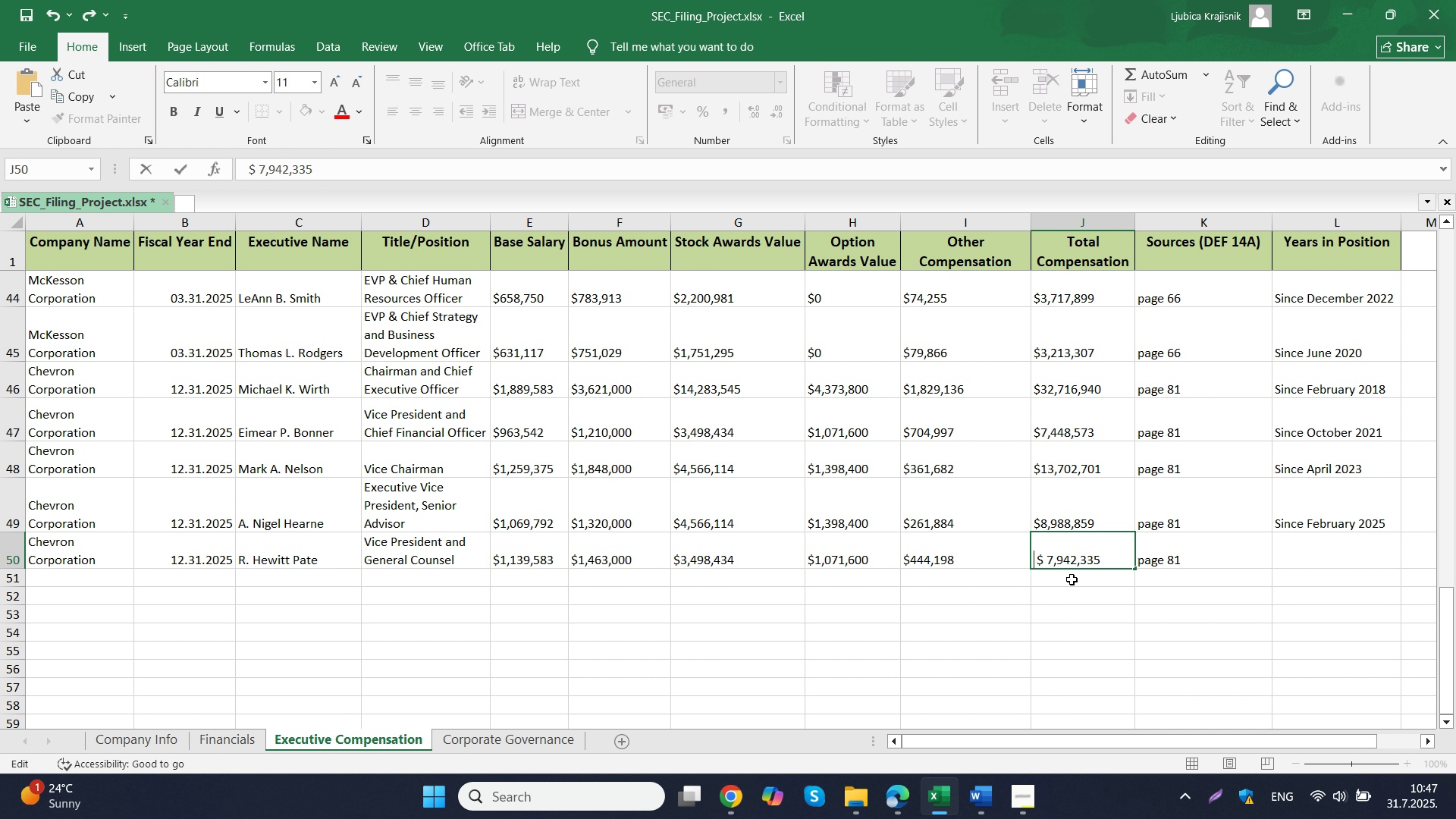 
key(Backspace)
 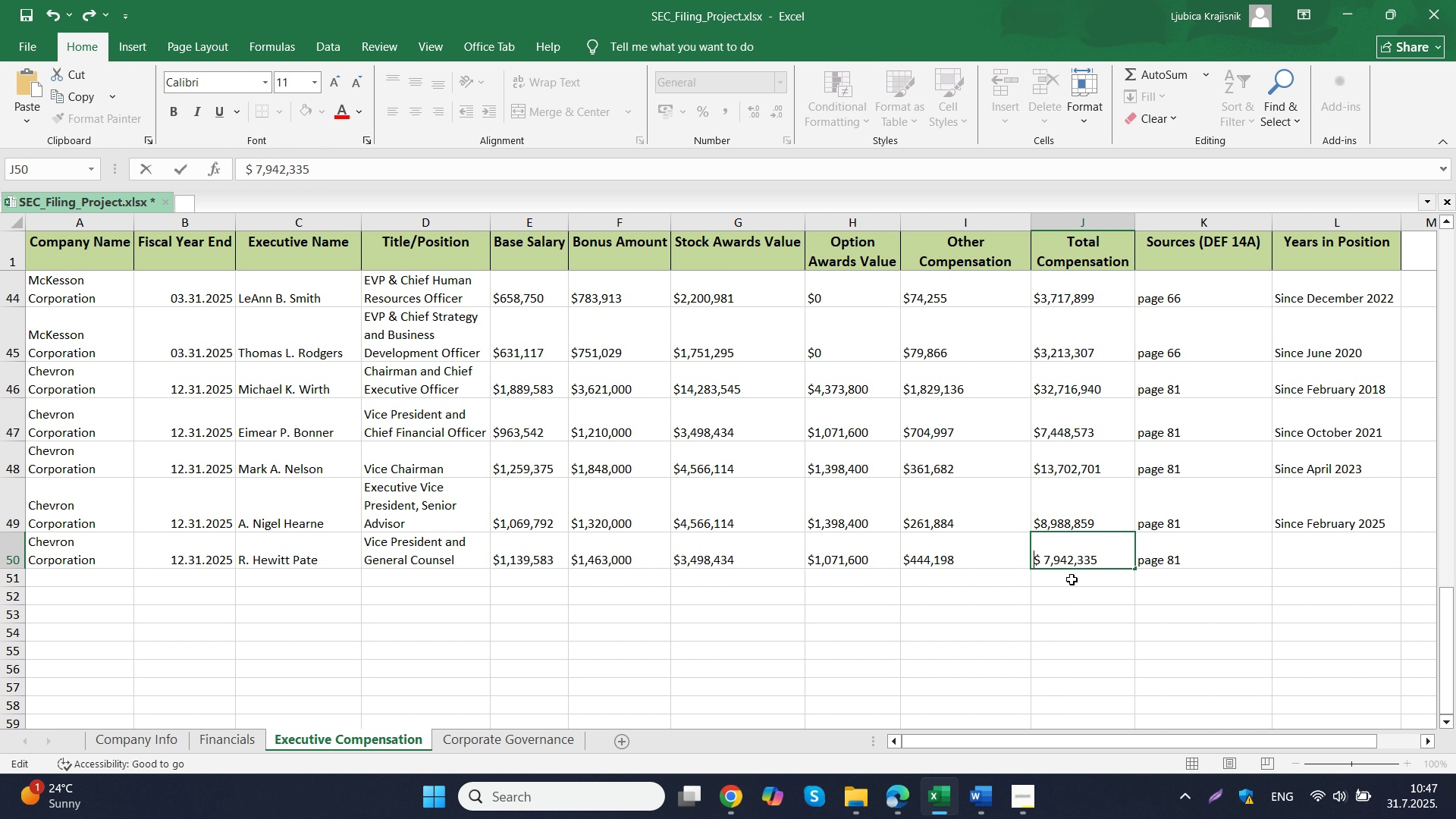 
key(Delete)
 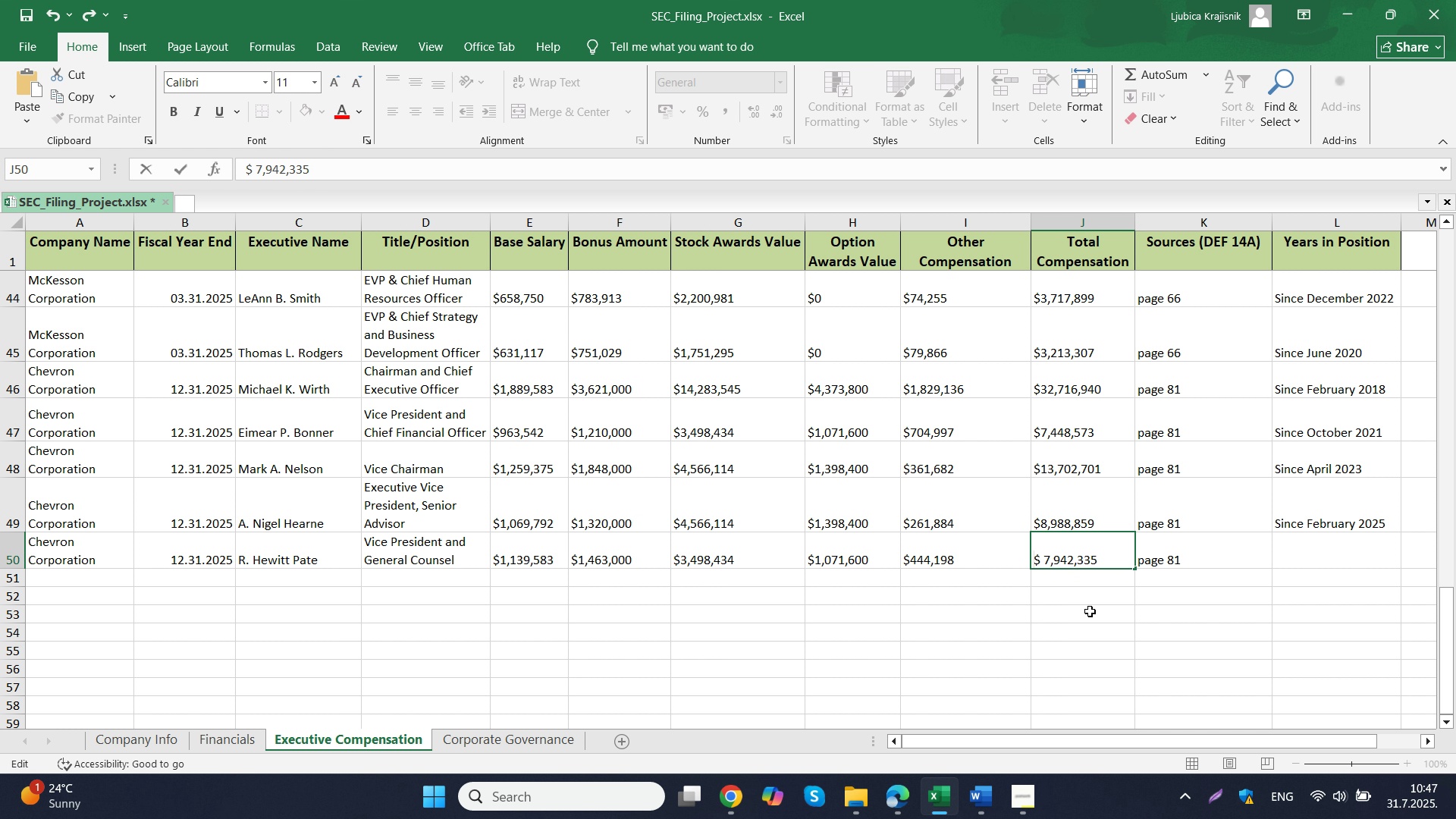 
key(ArrowRight)
 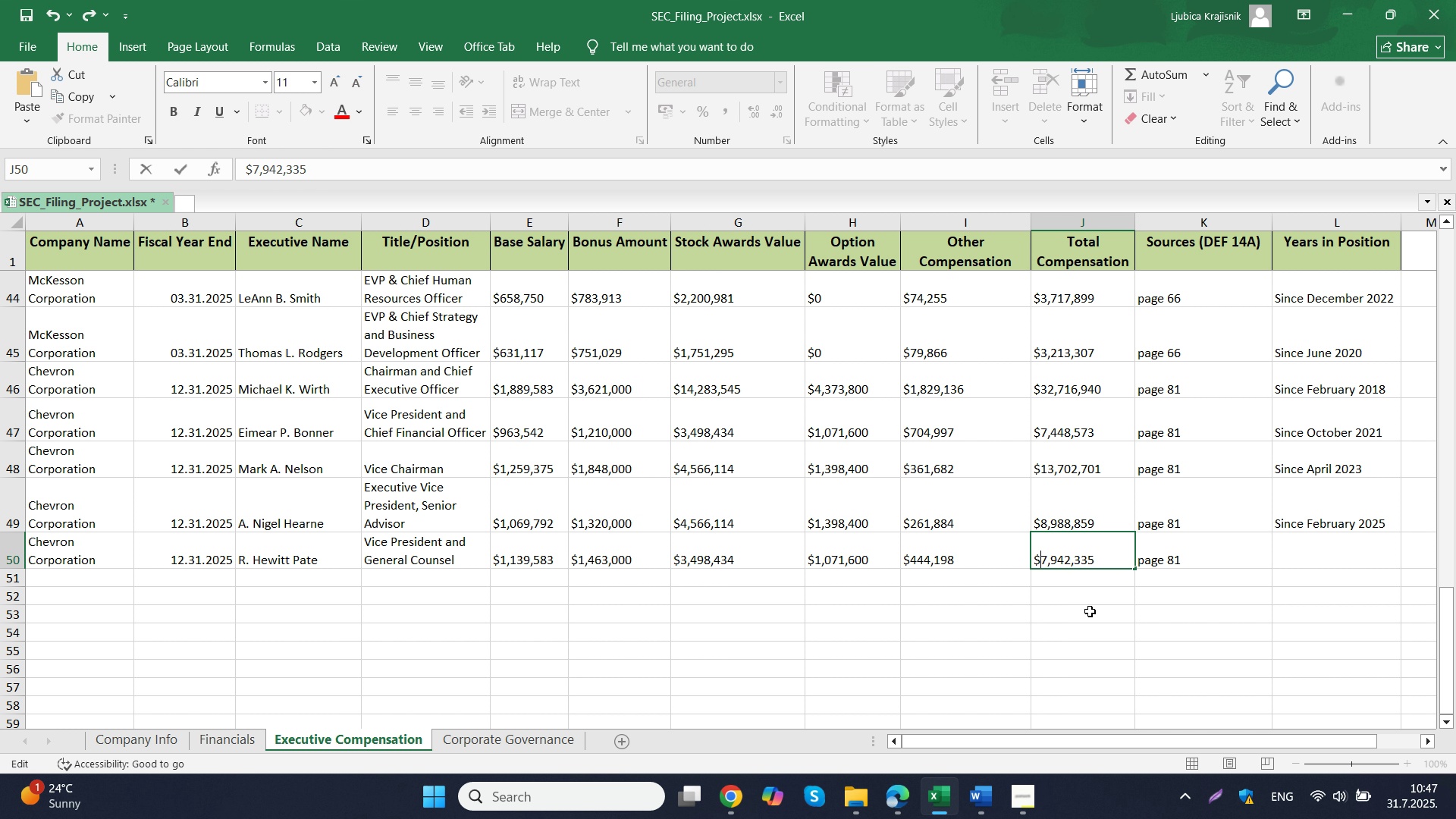 
key(Delete)
 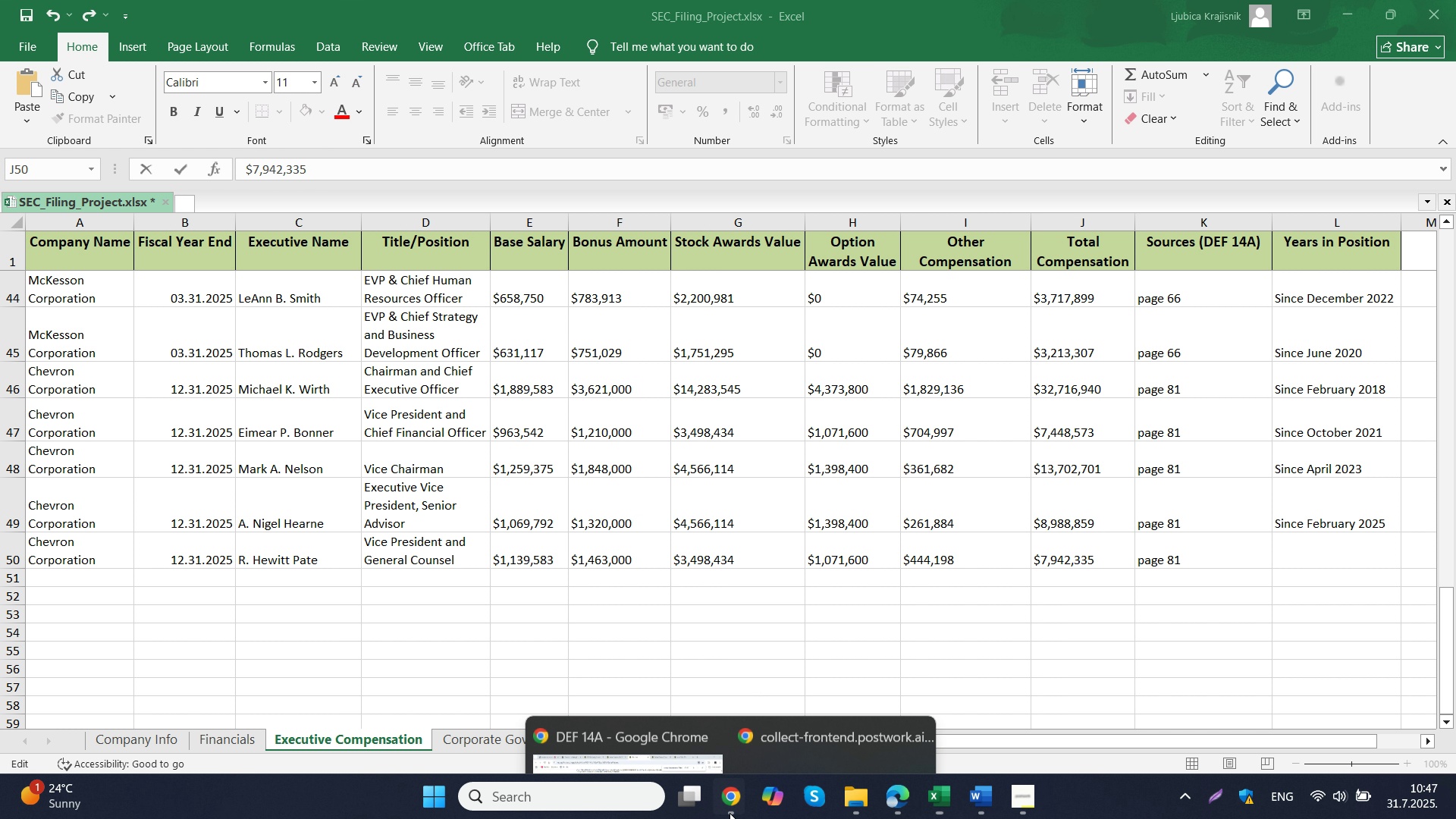 
double_click([667, 733])
 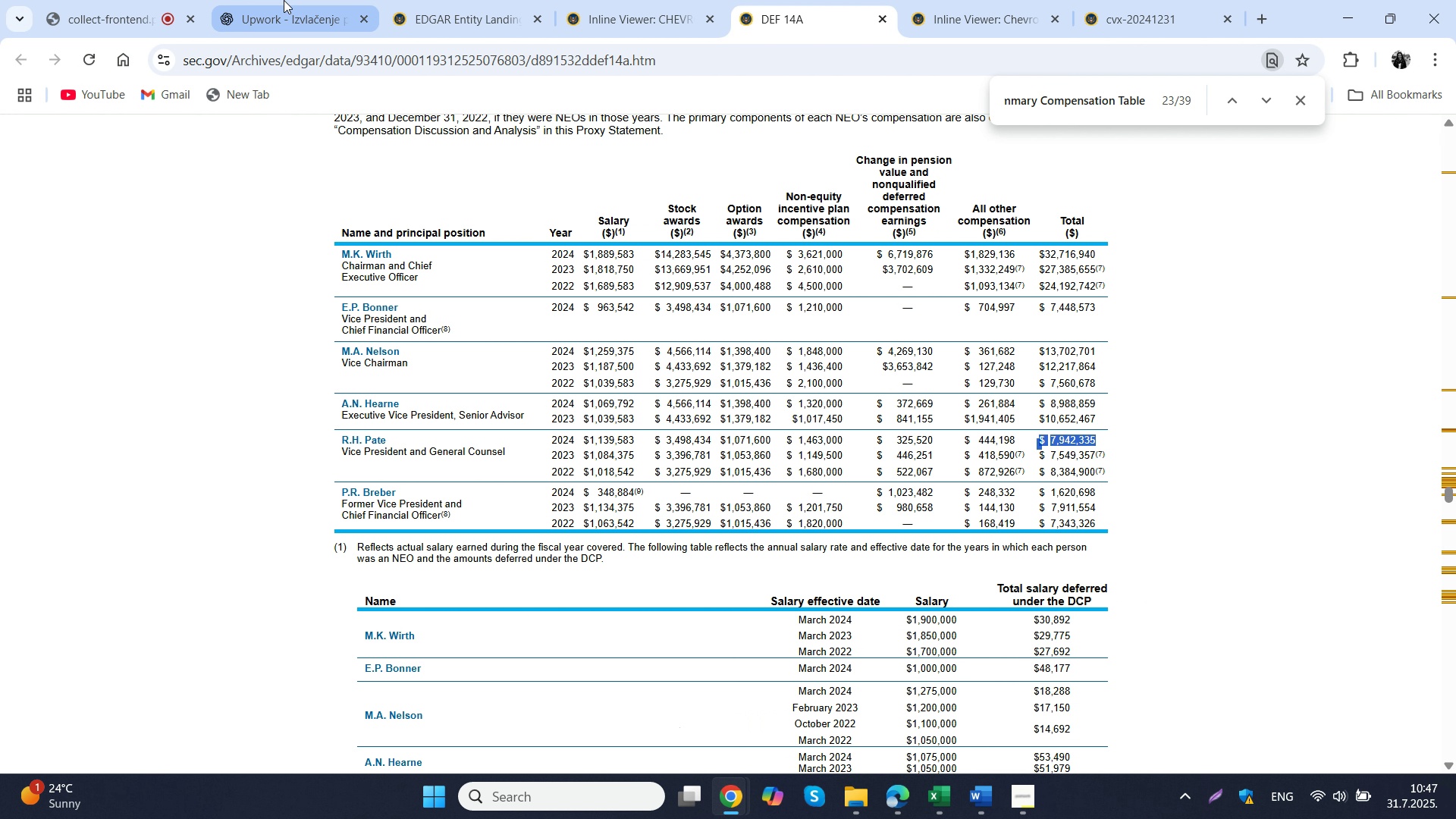 
left_click([285, 0])
 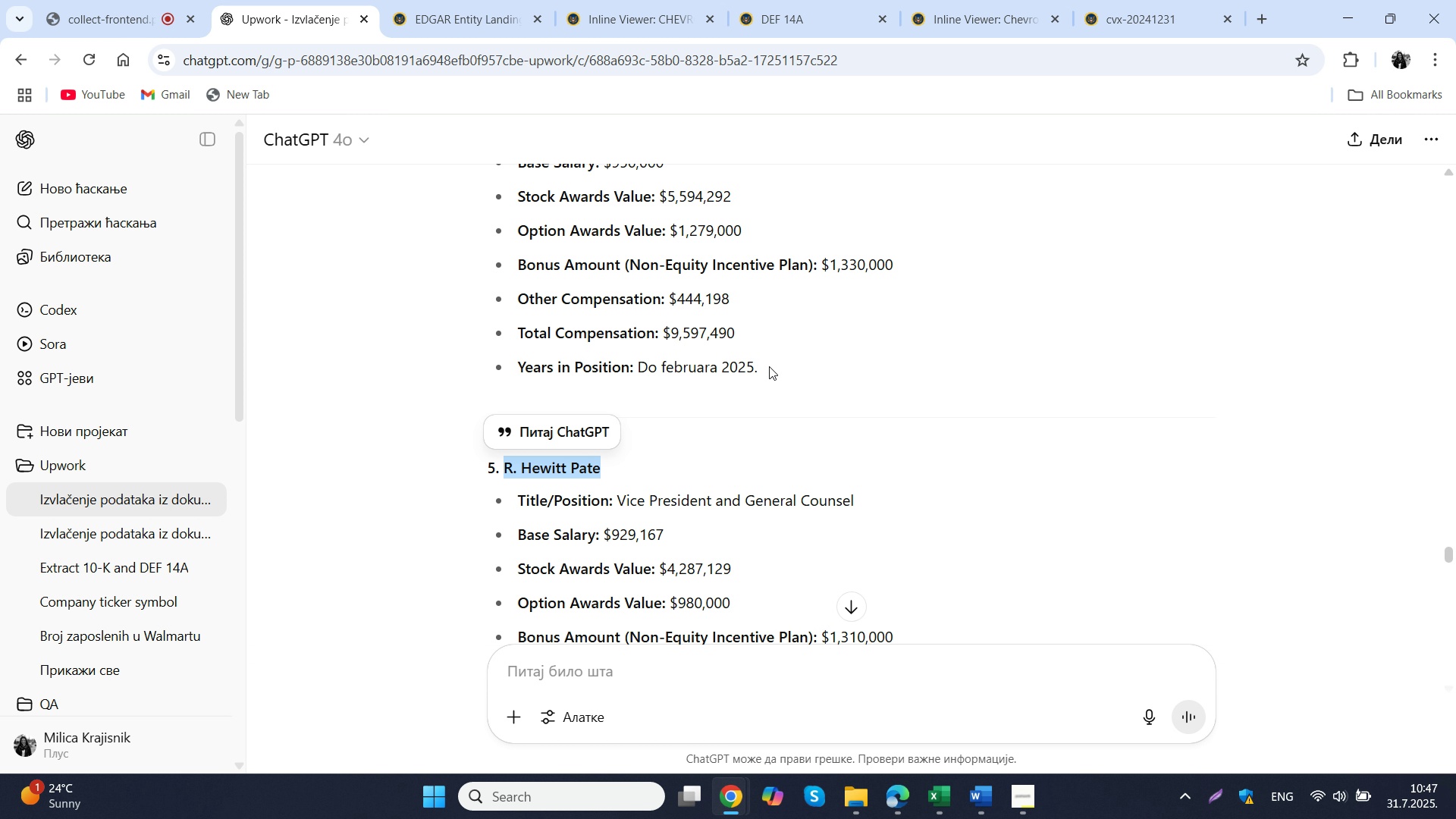 
scroll: coordinate [769, 366], scroll_direction: down, amount: 3.0
 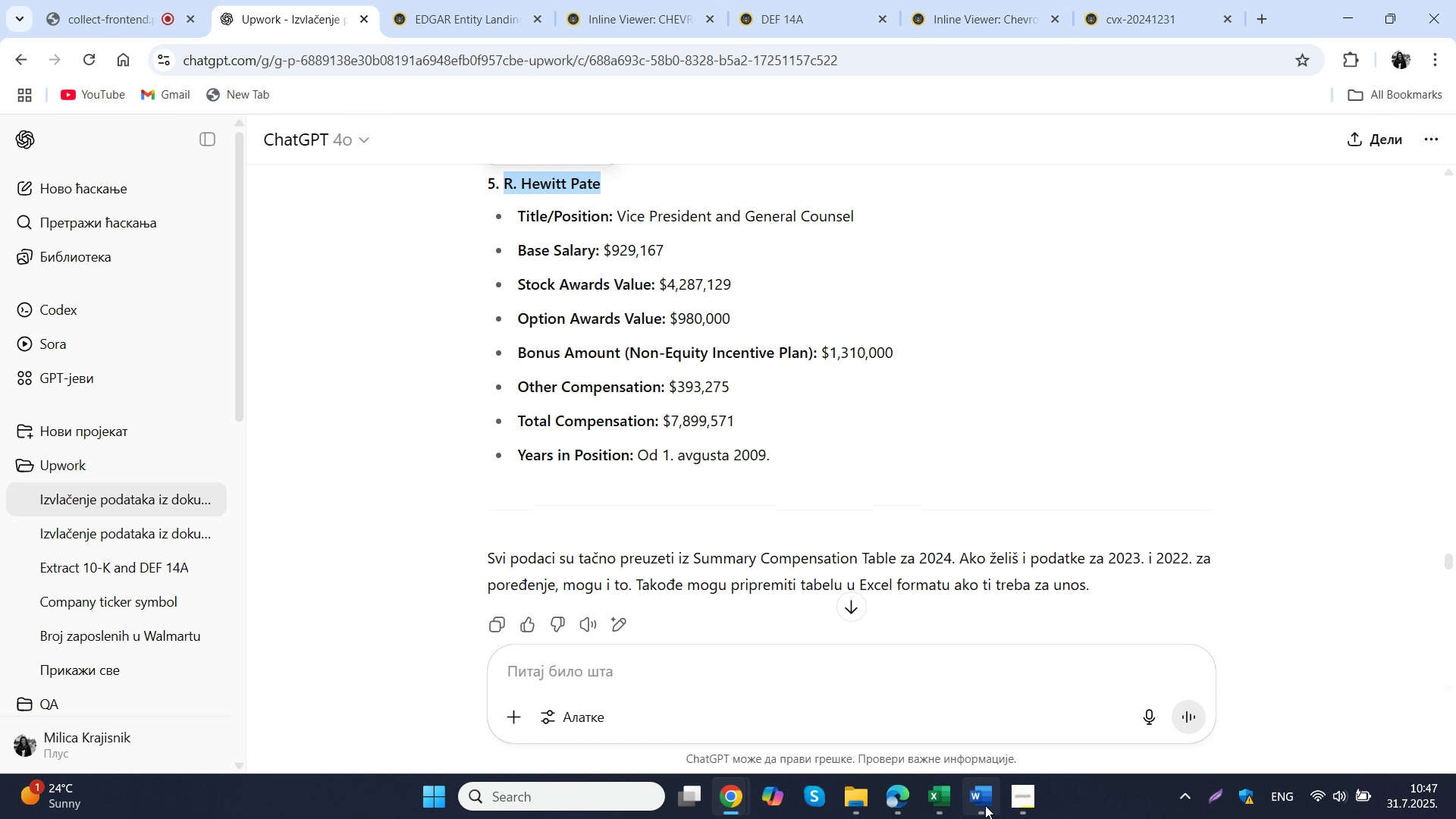 
left_click([940, 797])
 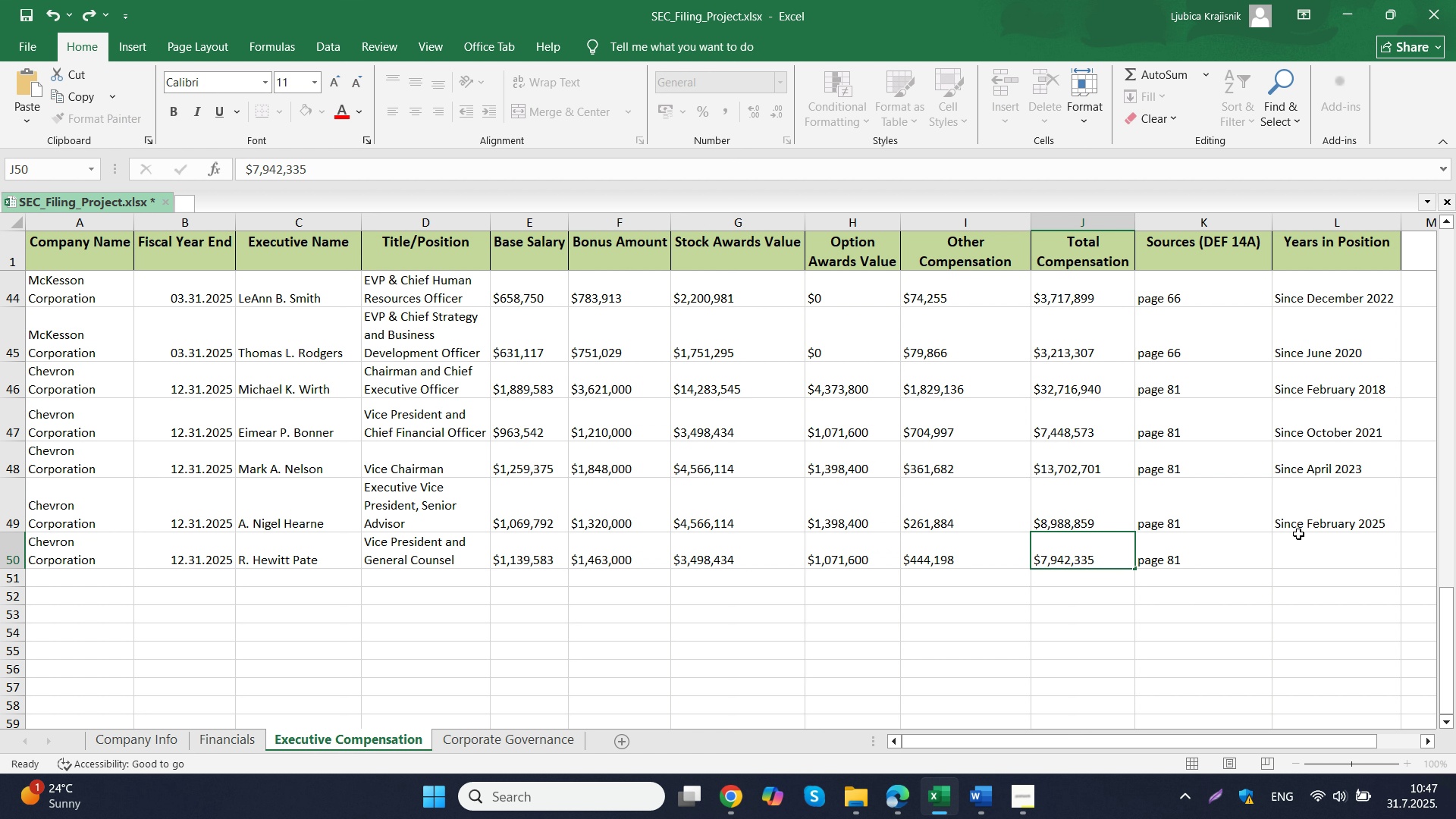 
left_click([1298, 534])
 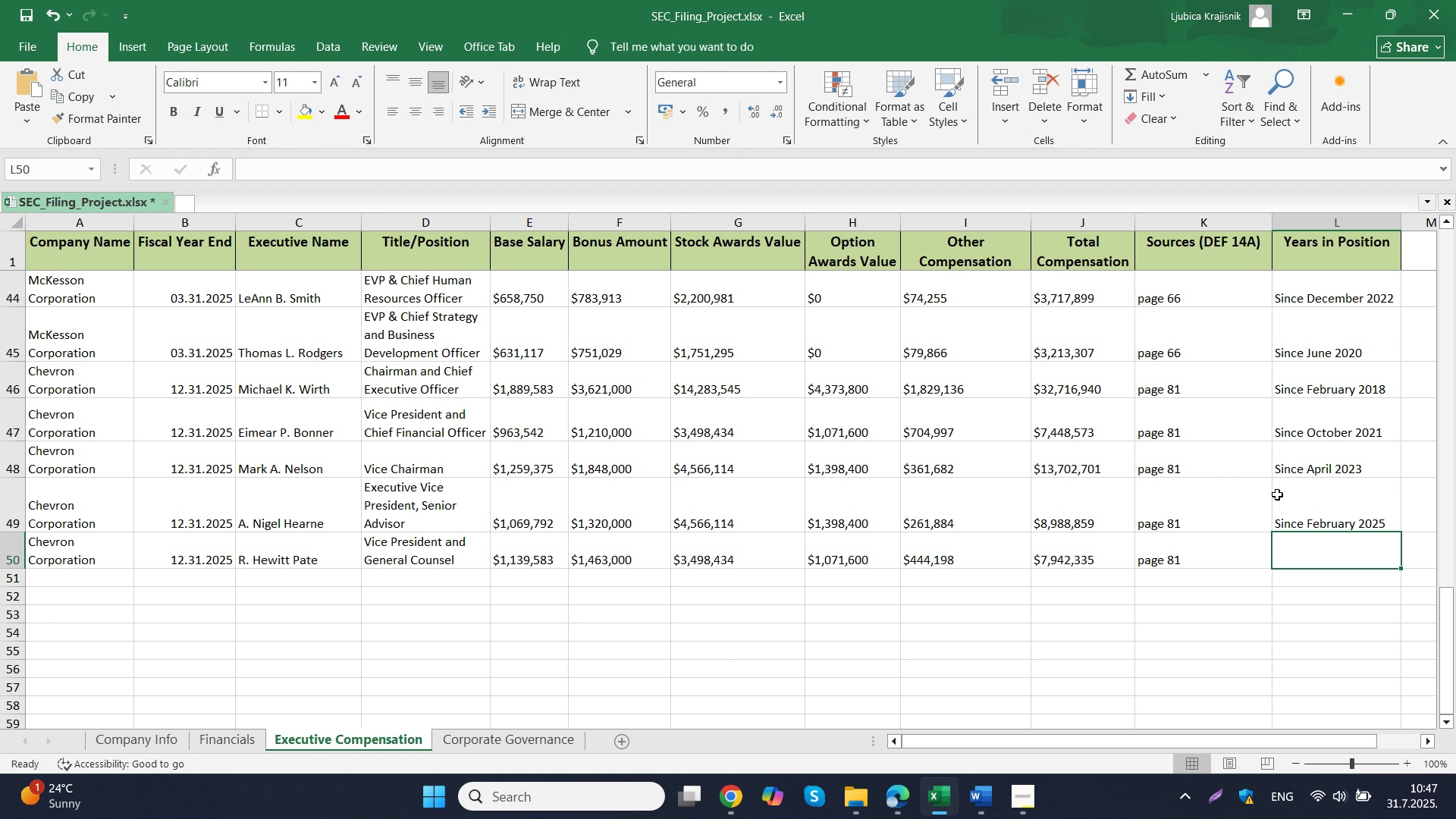 
type(Since August 209)
key(Backspace)
type(19)
 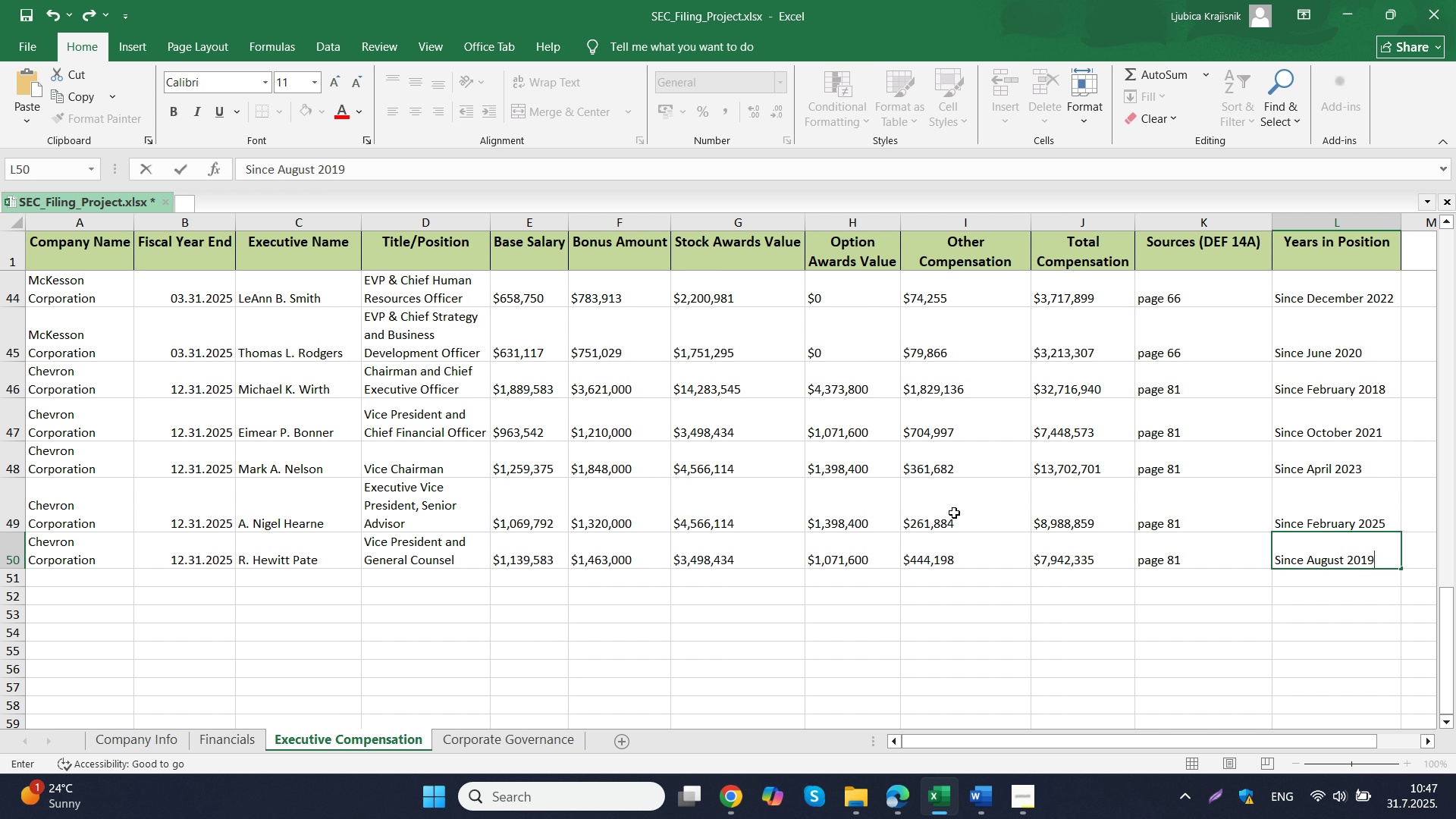 
left_click([852, 579])
 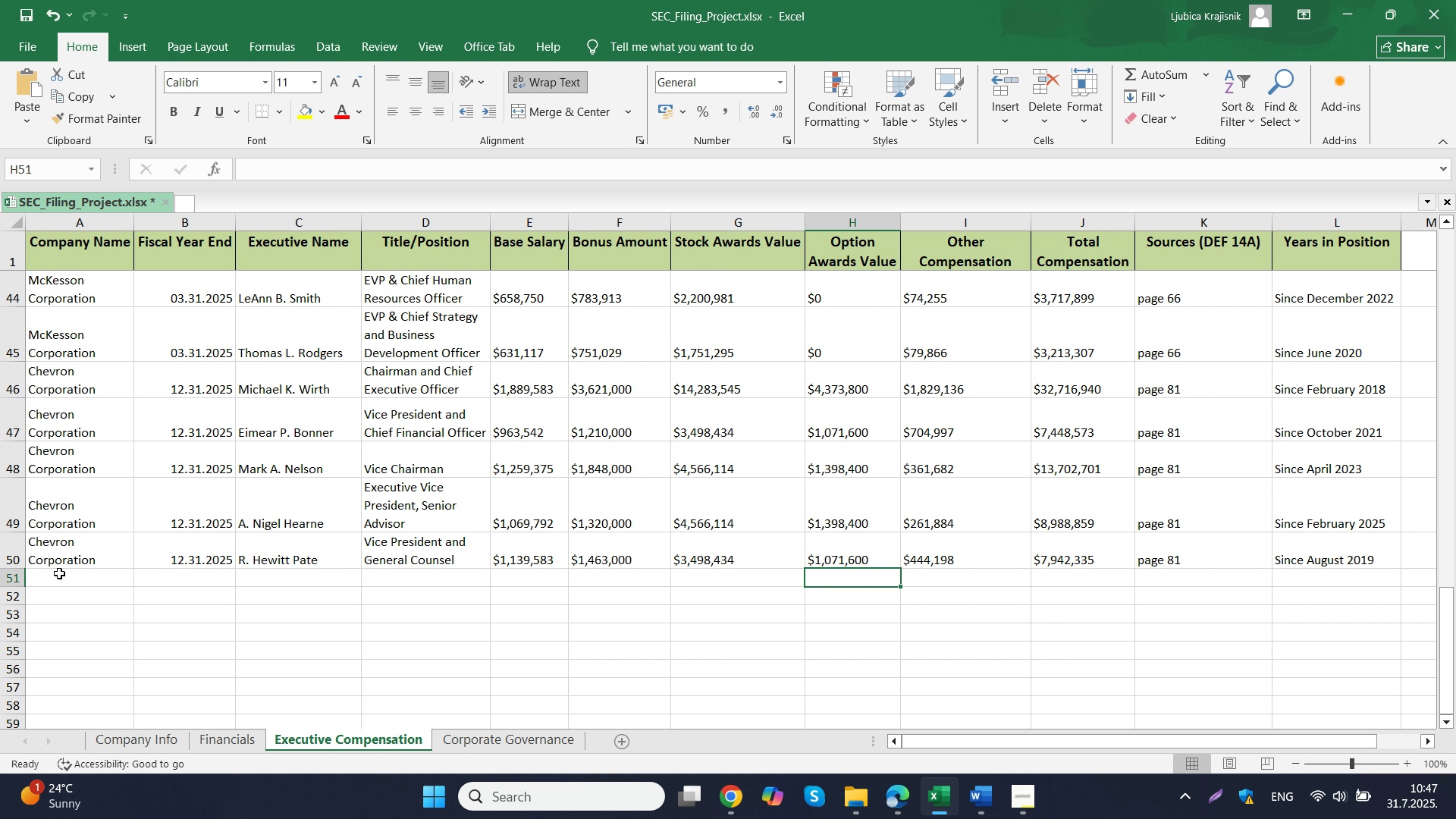 
left_click_drag(start_coordinate=[59, 557], to_coordinate=[150, 556])
 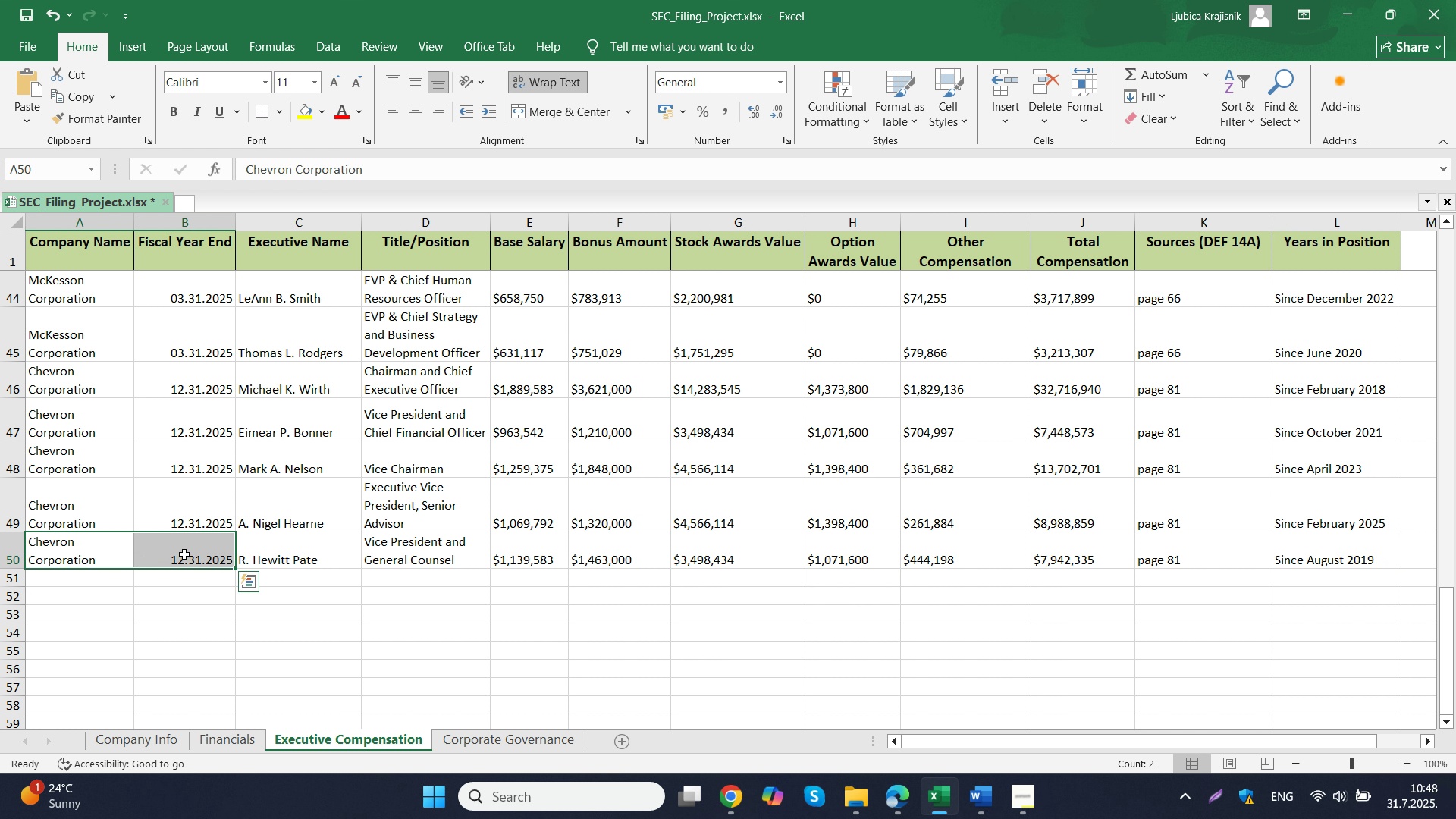 
key(Control+C)
 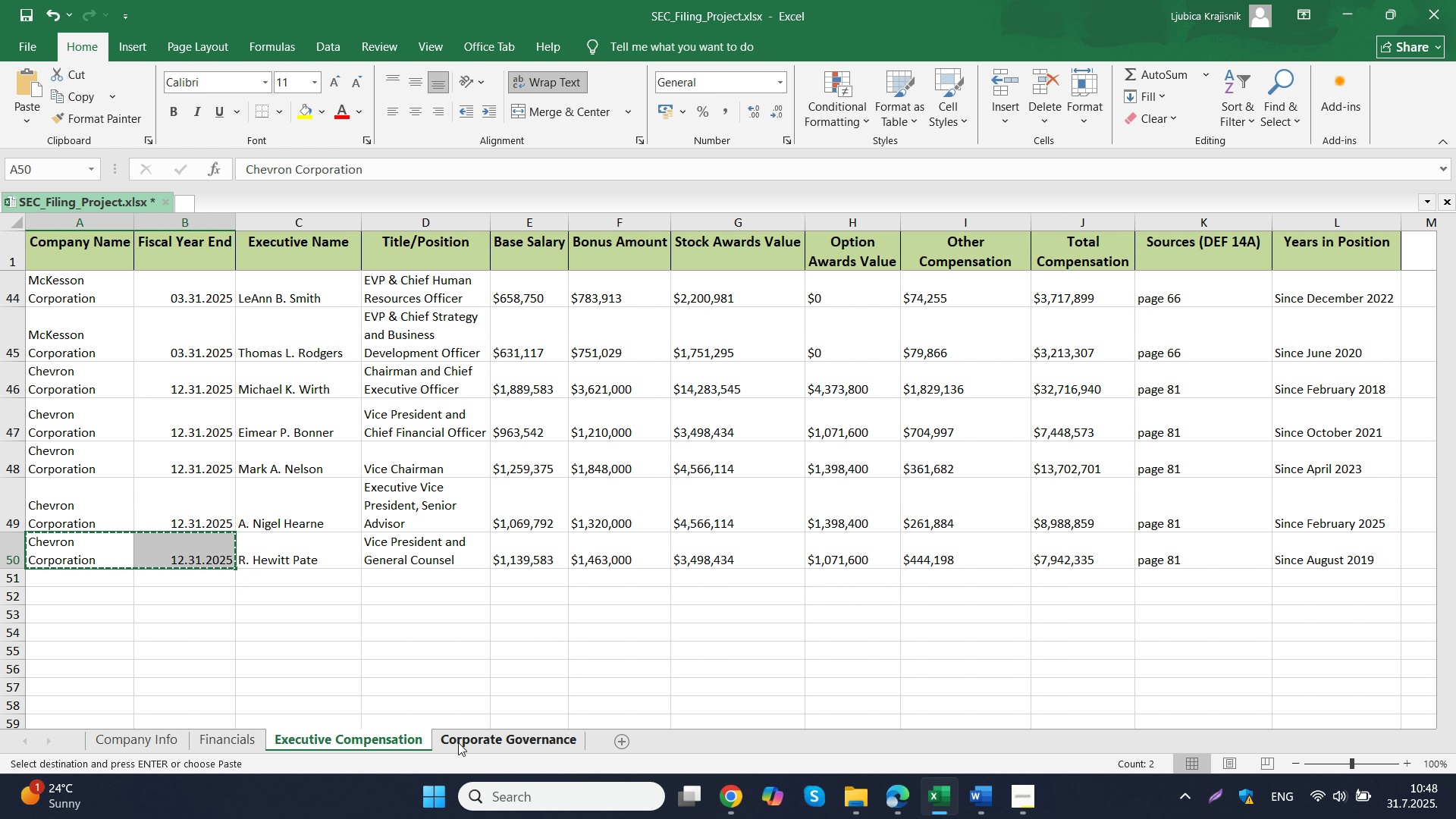 
left_click([458, 742])
 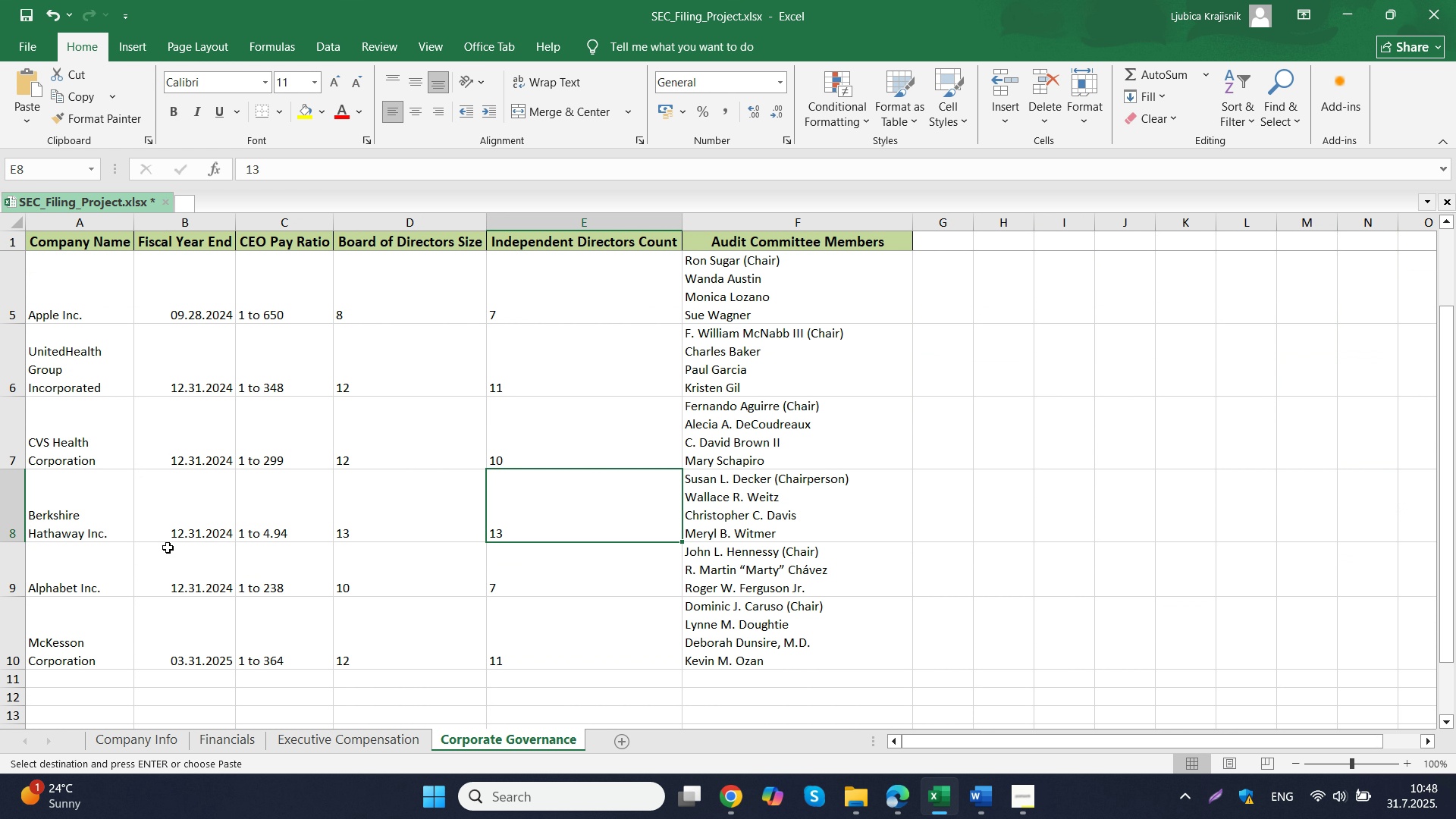 
scroll: coordinate [170, 545], scroll_direction: down, amount: 1.0
 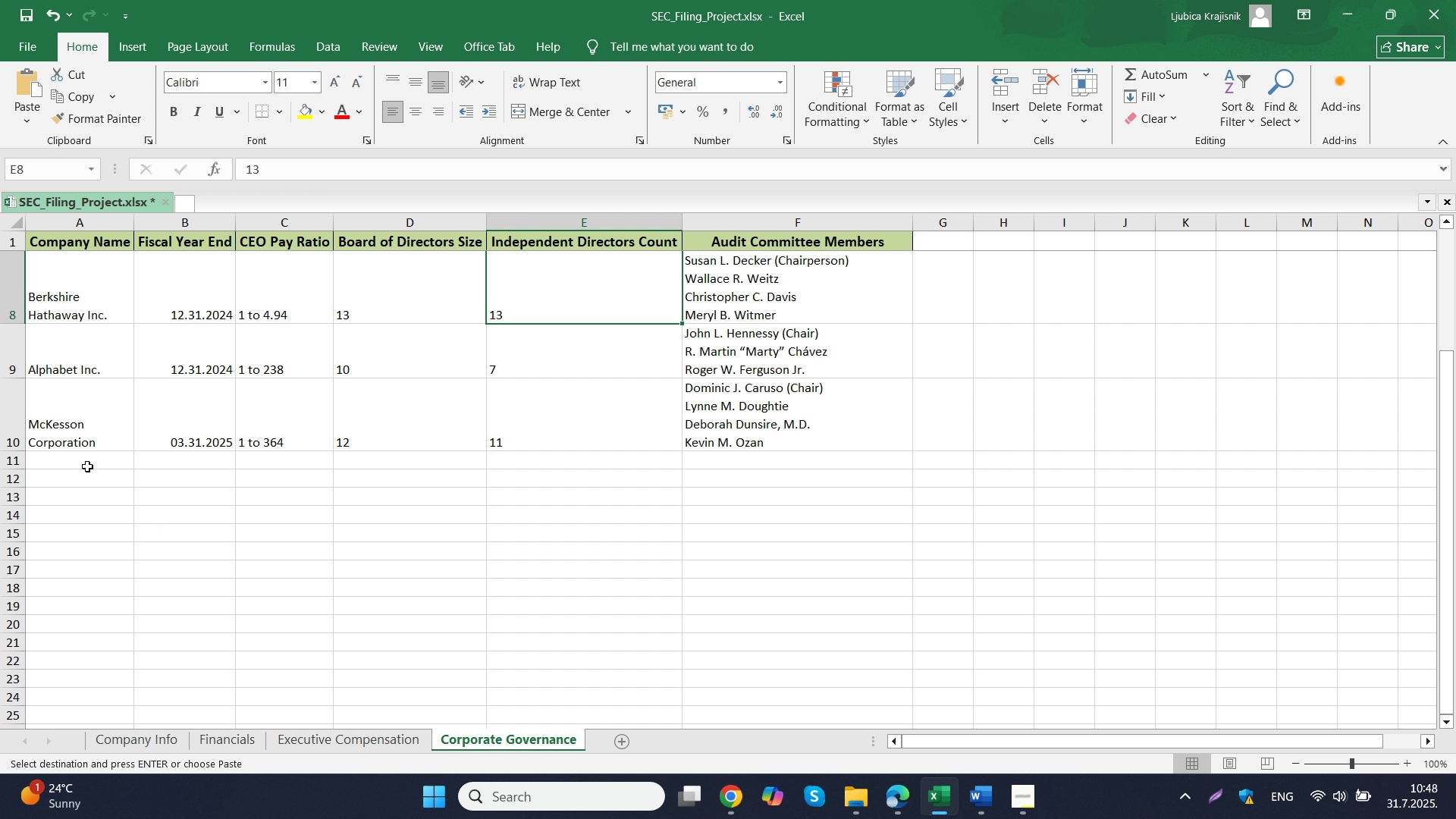 
left_click_drag(start_coordinate=[87, 466], to_coordinate=[163, 466])
 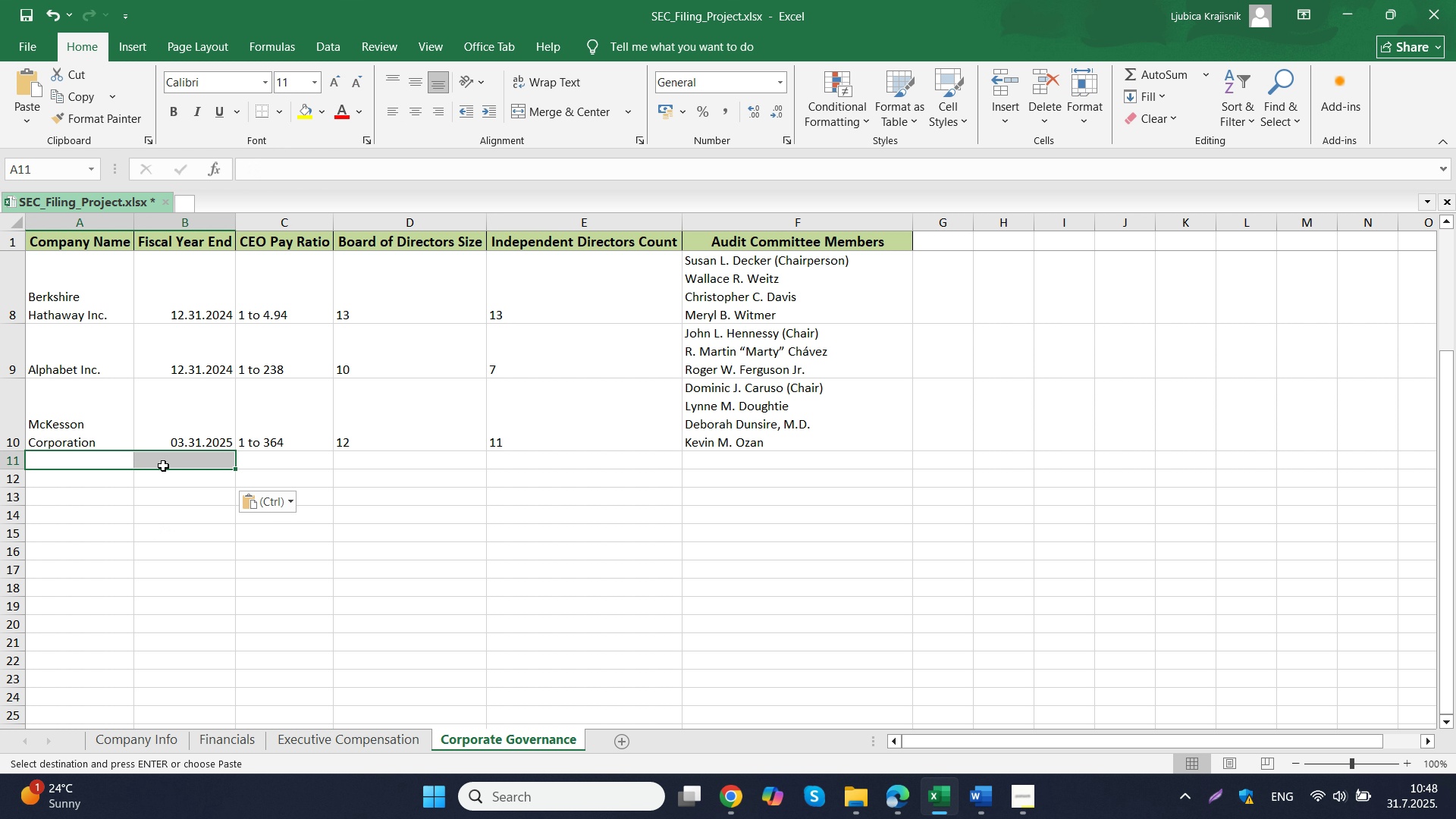 
key(Control+ControlLeft)
 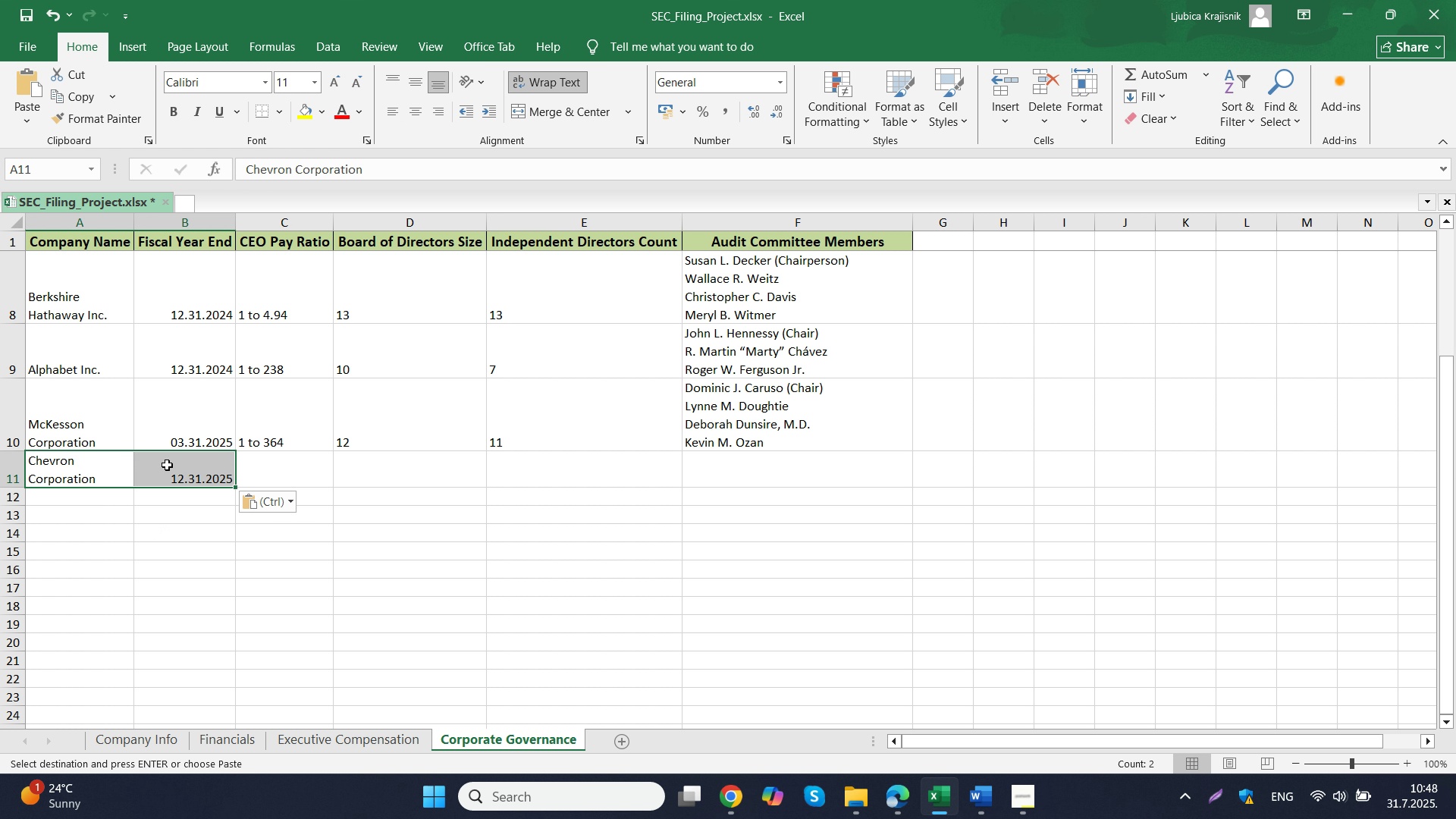 
key(Control+V)
 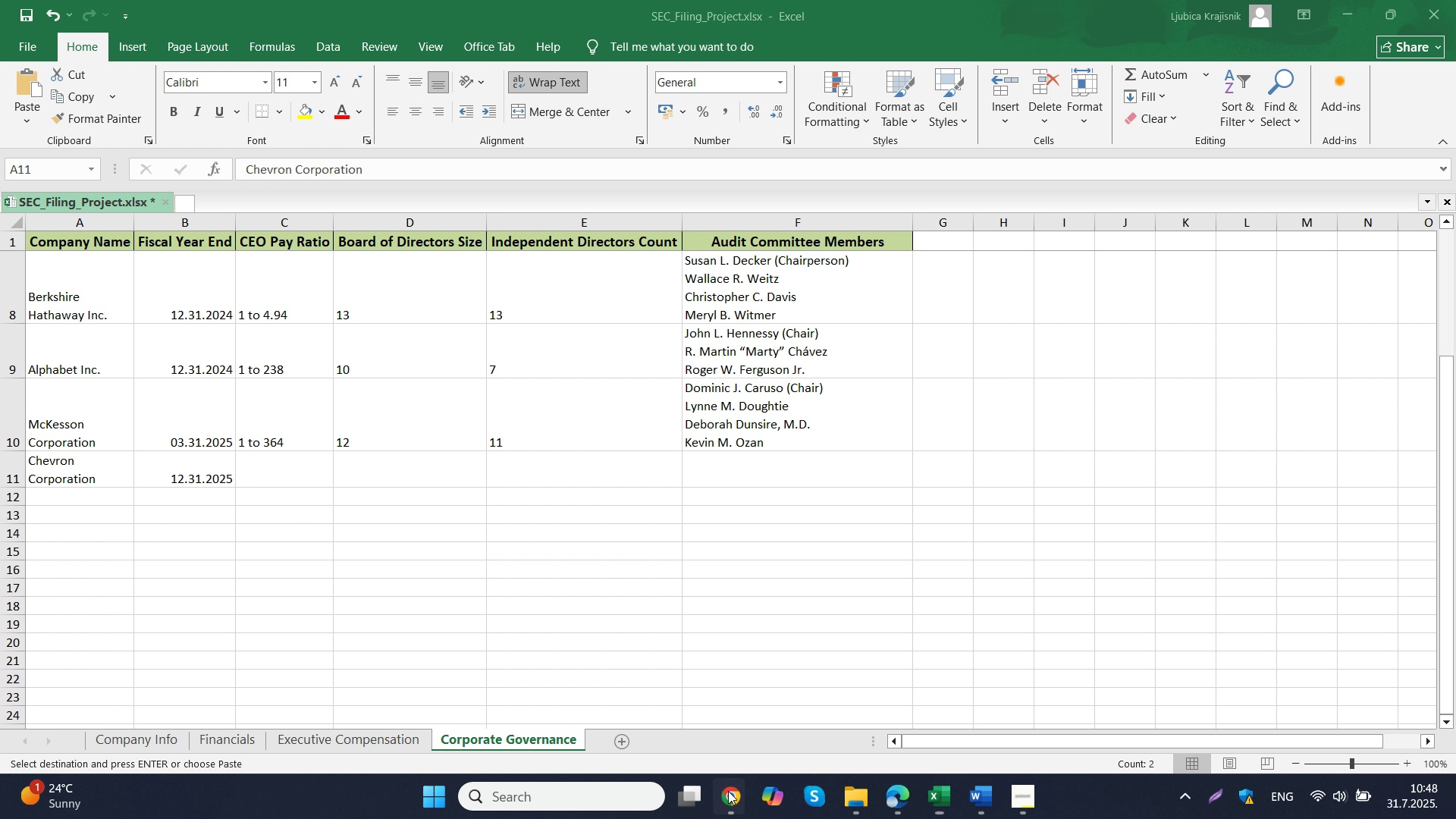 
double_click([659, 713])
 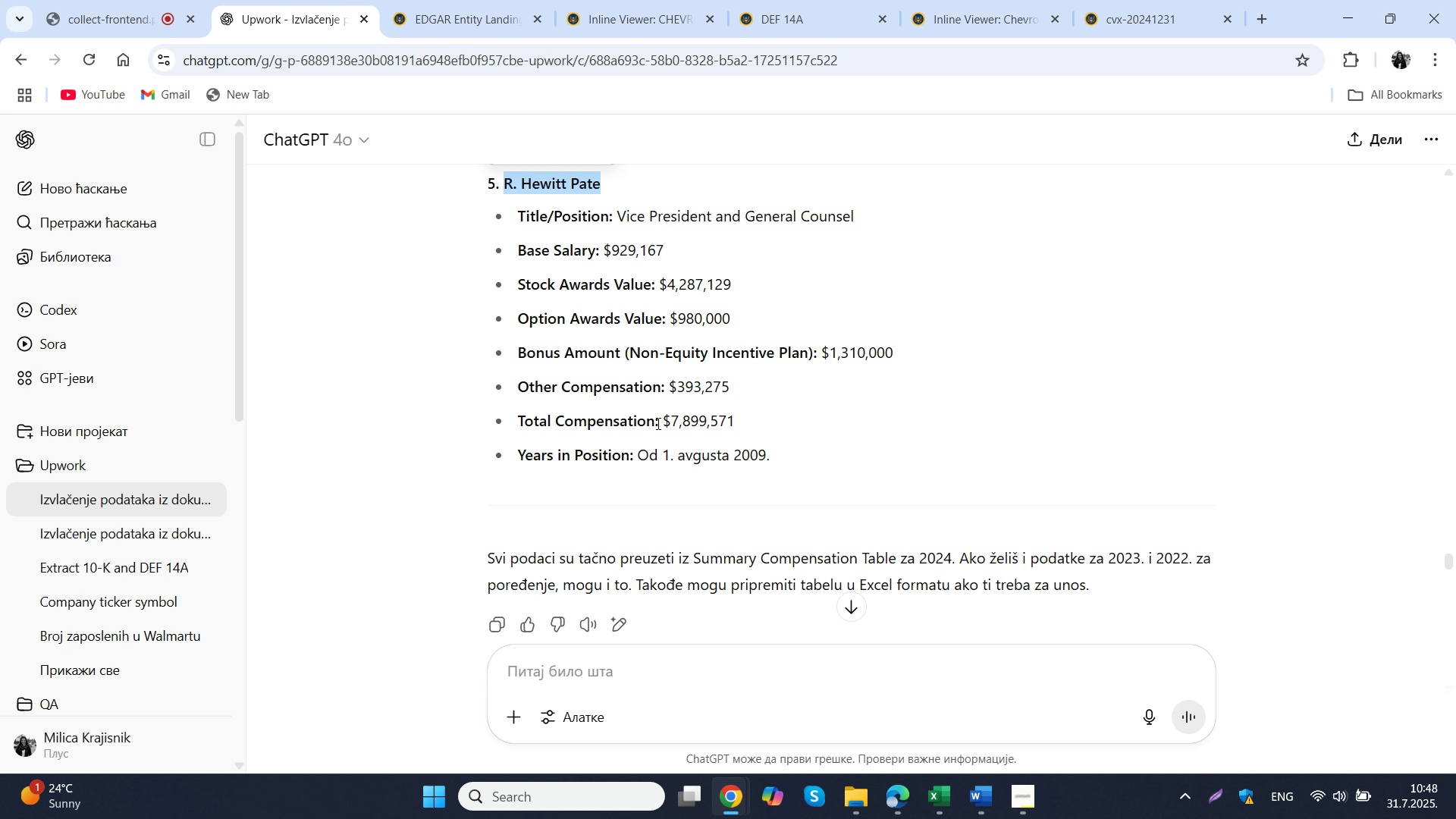 
scroll: coordinate [657, 421], scroll_direction: up, amount: 47.0
 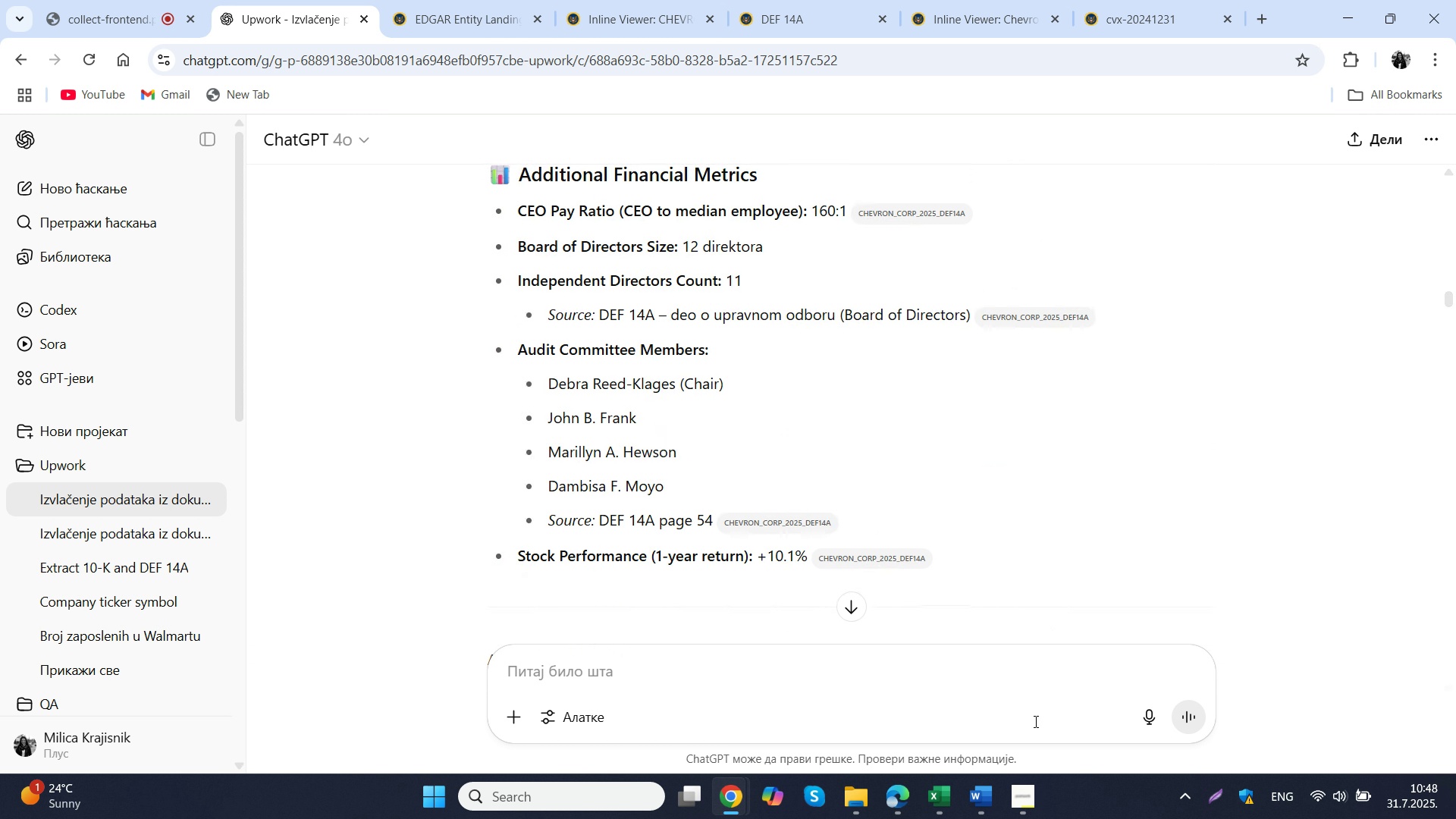 
left_click([951, 802])
 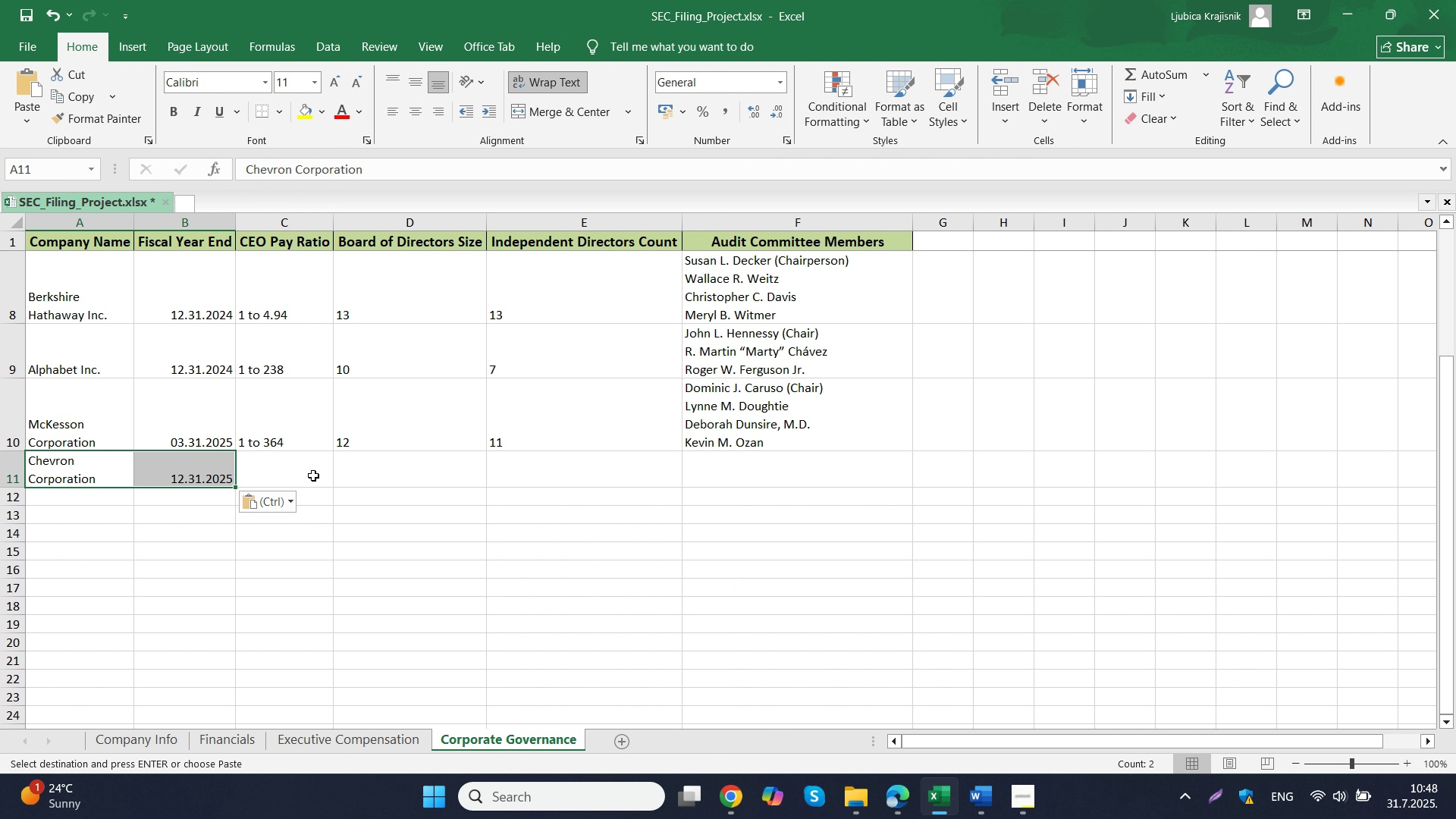 
left_click([313, 475])
 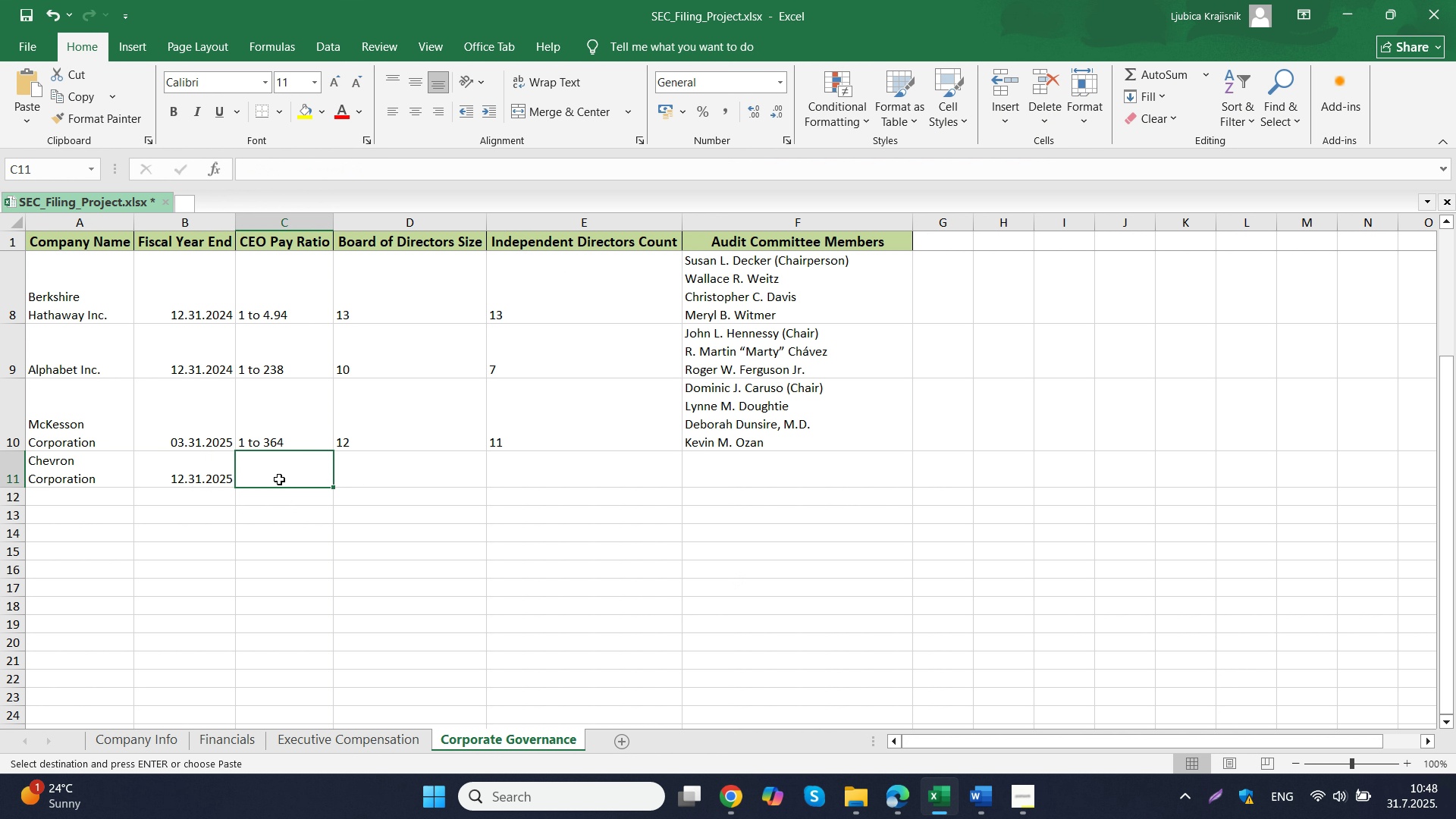 
type(1 to )
 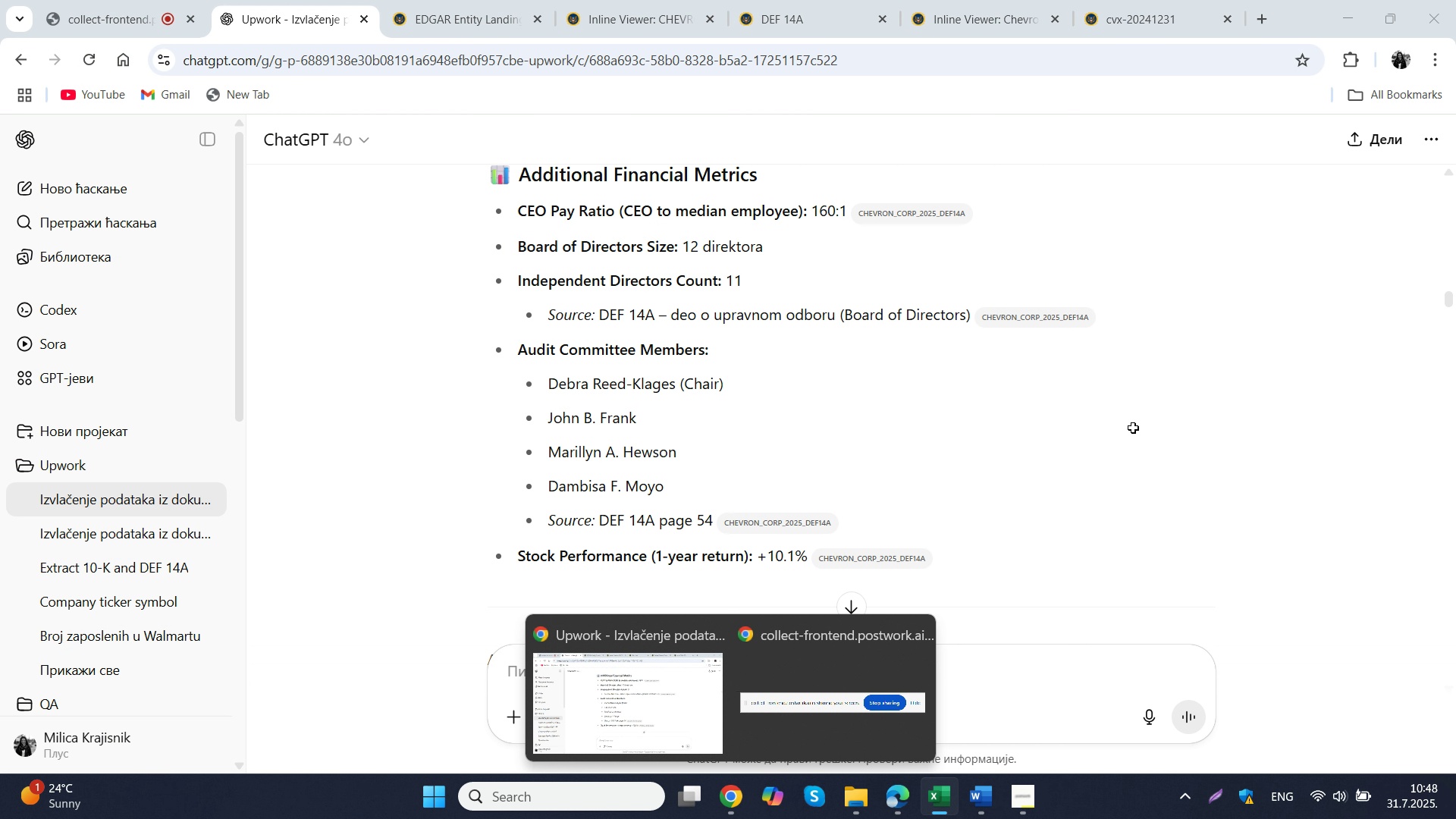 
wait(5.02)
 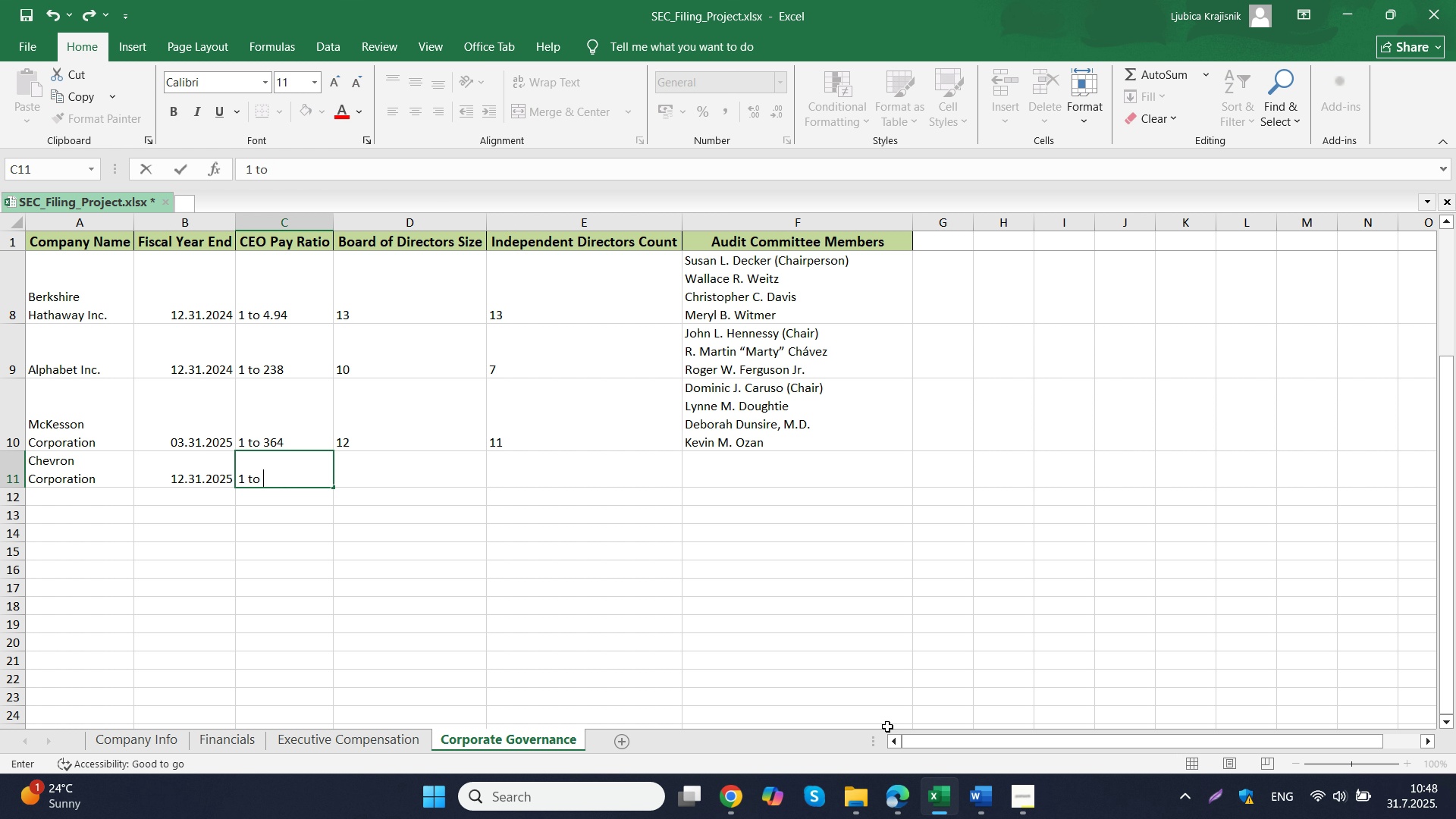 
key(Numpad1)
 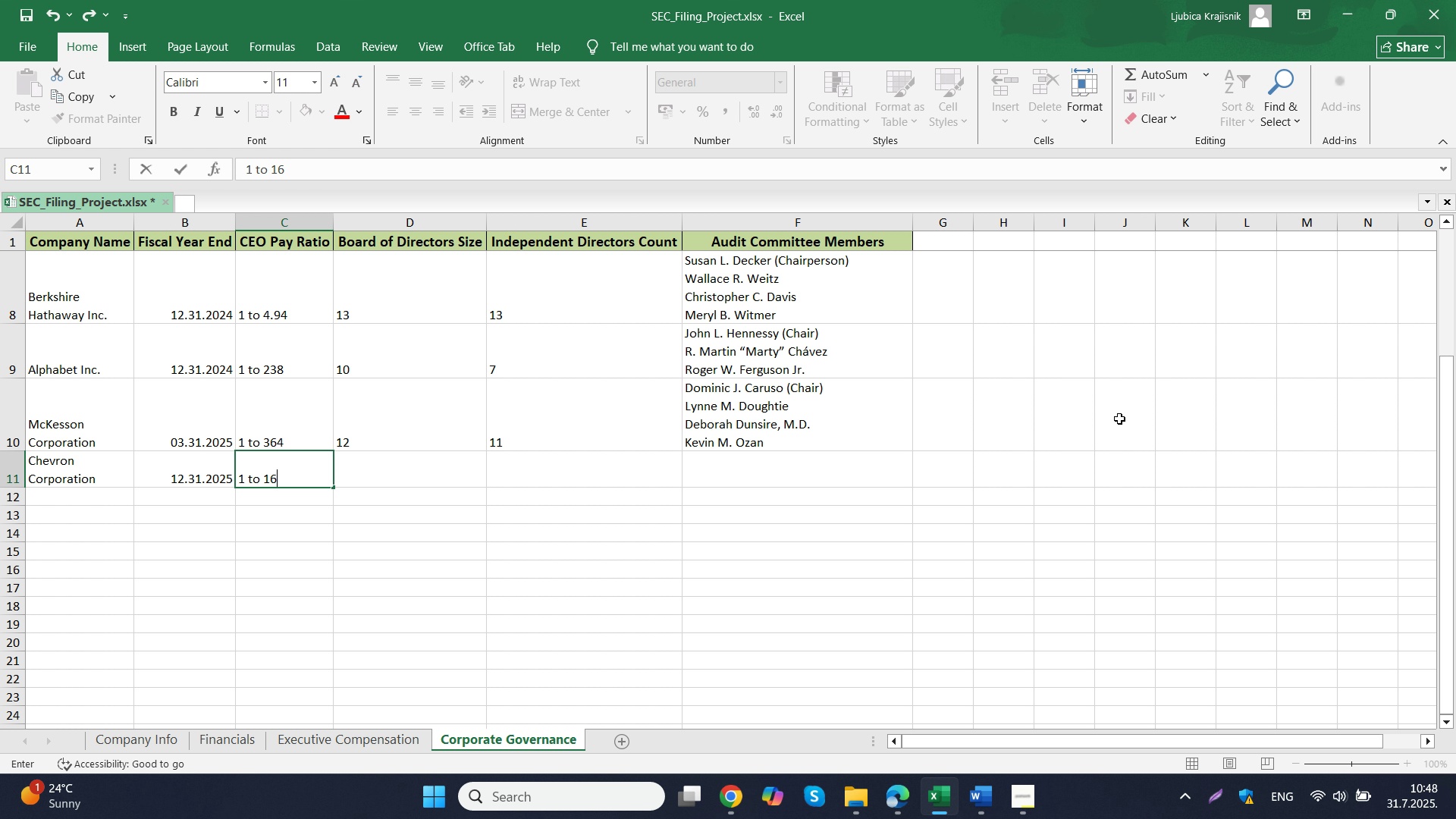 
key(Numpad6)
 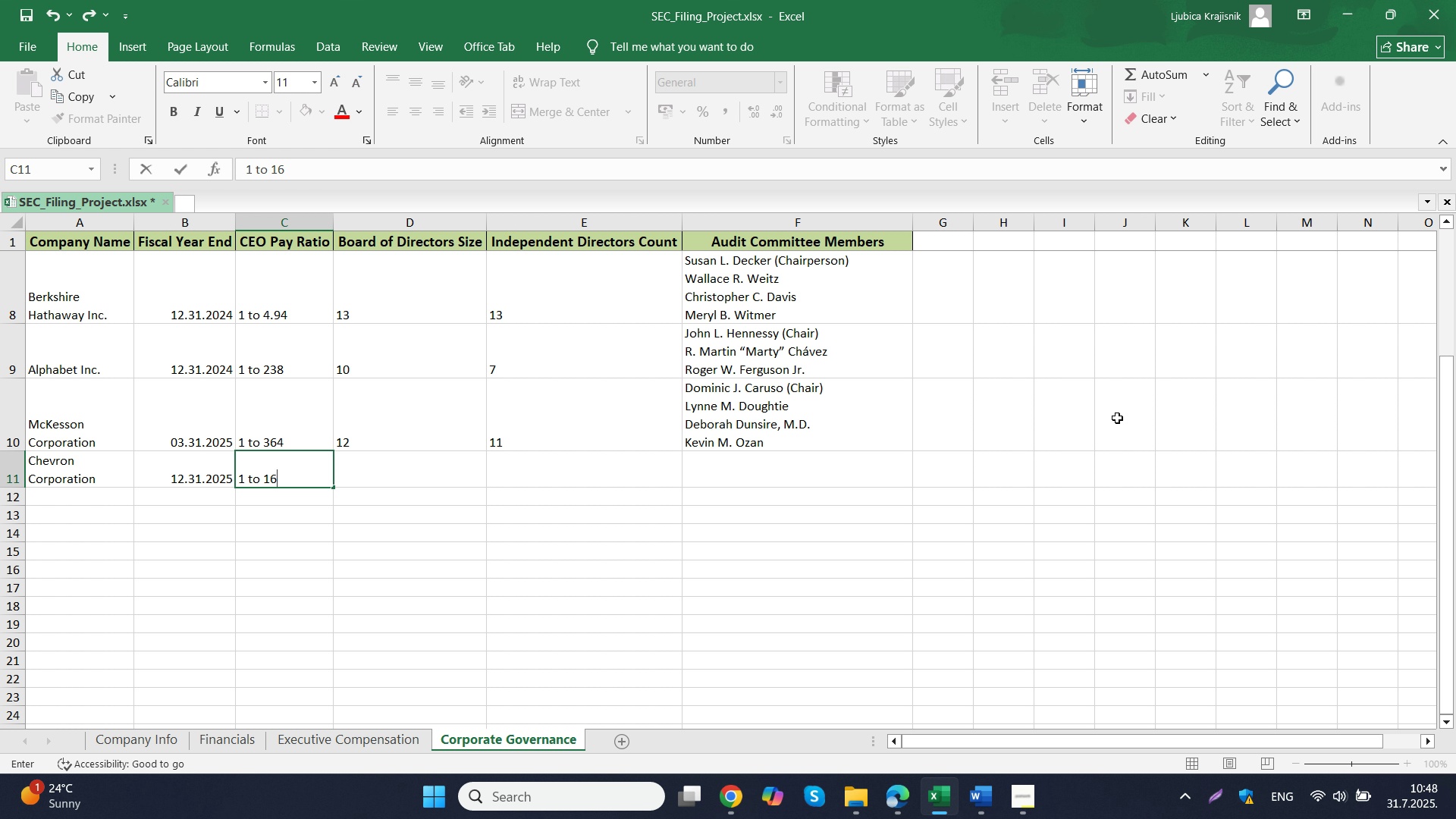 
key(Numpad0)
 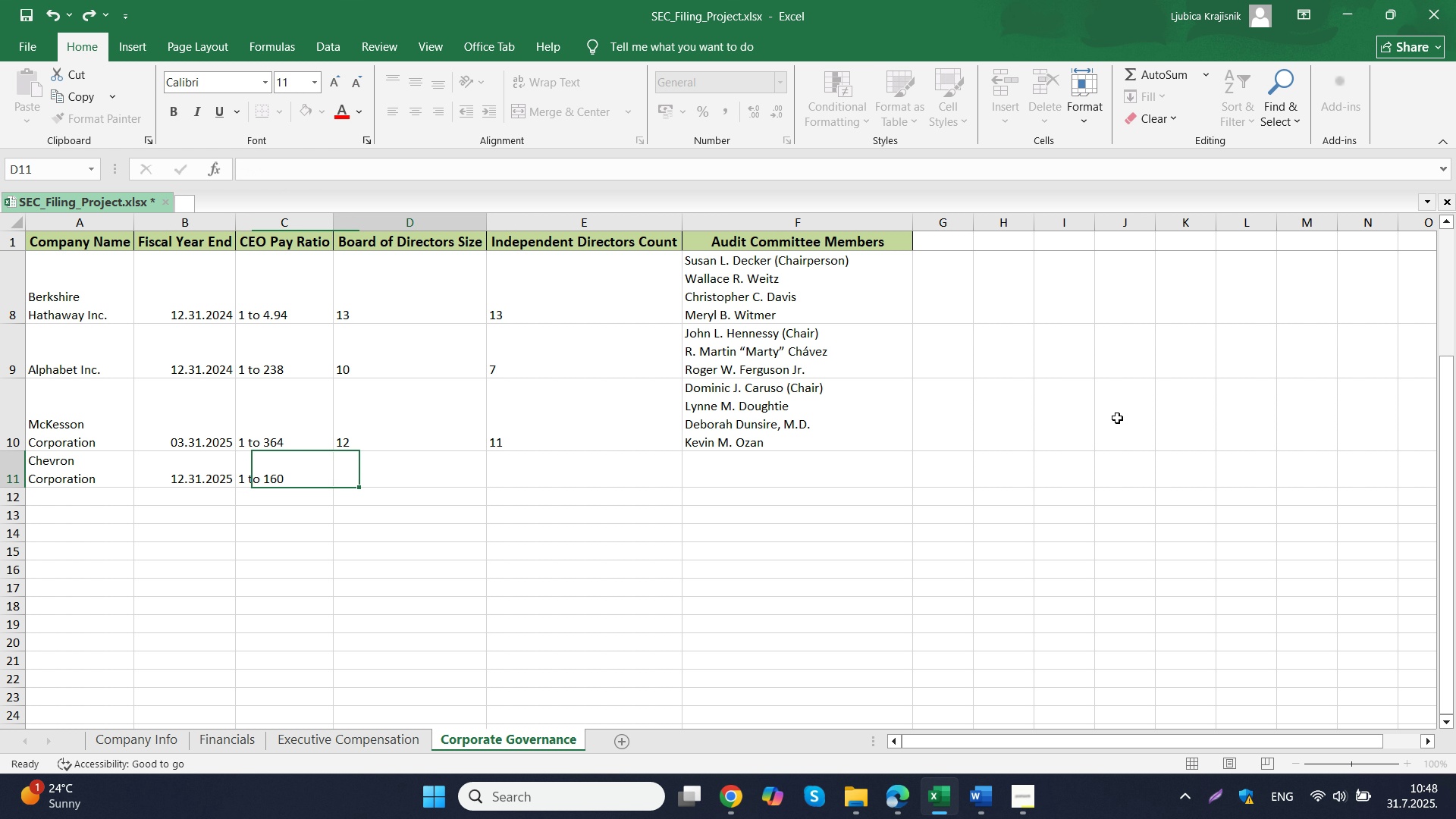 
key(Tab)
 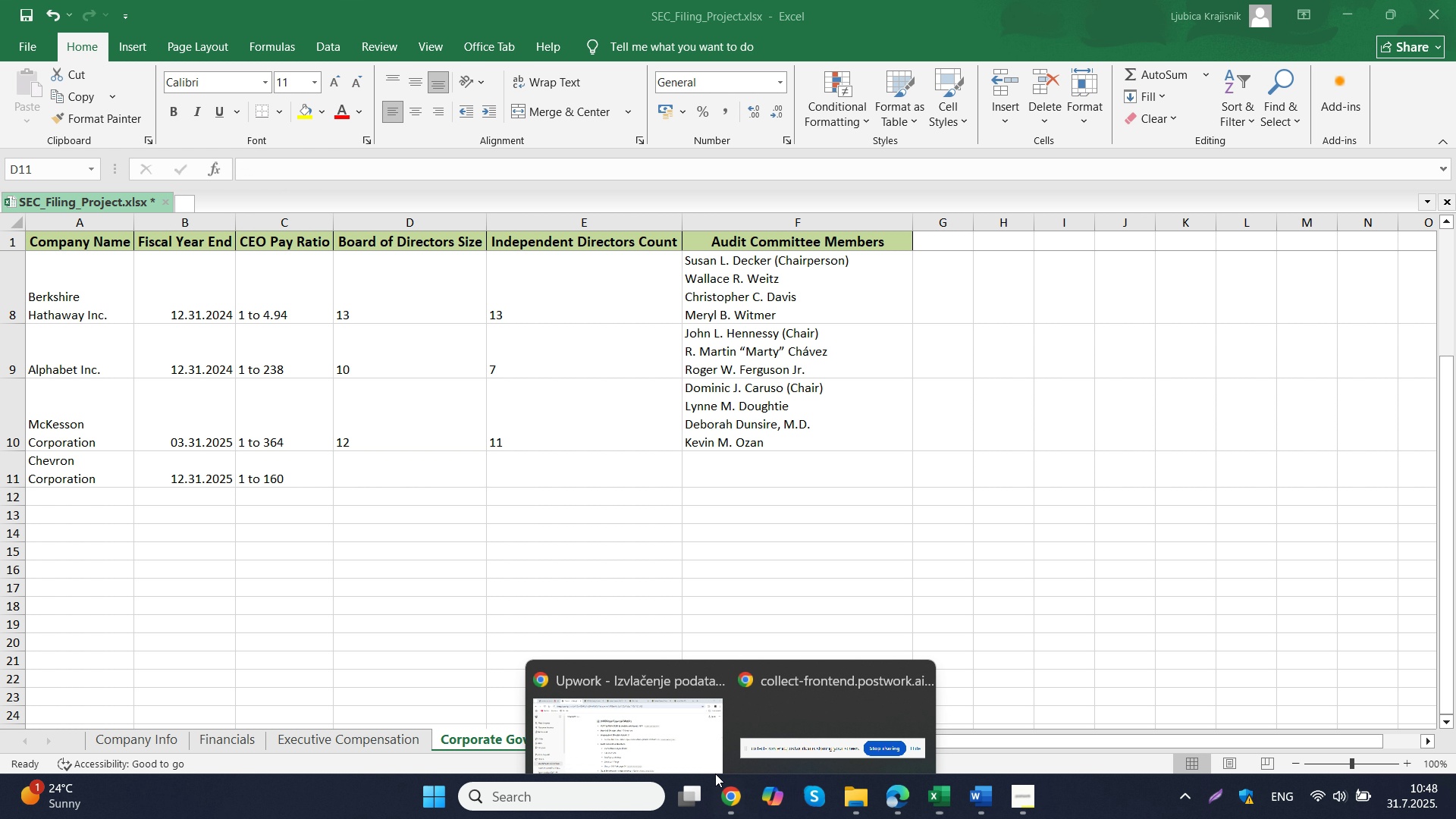 
double_click([670, 715])
 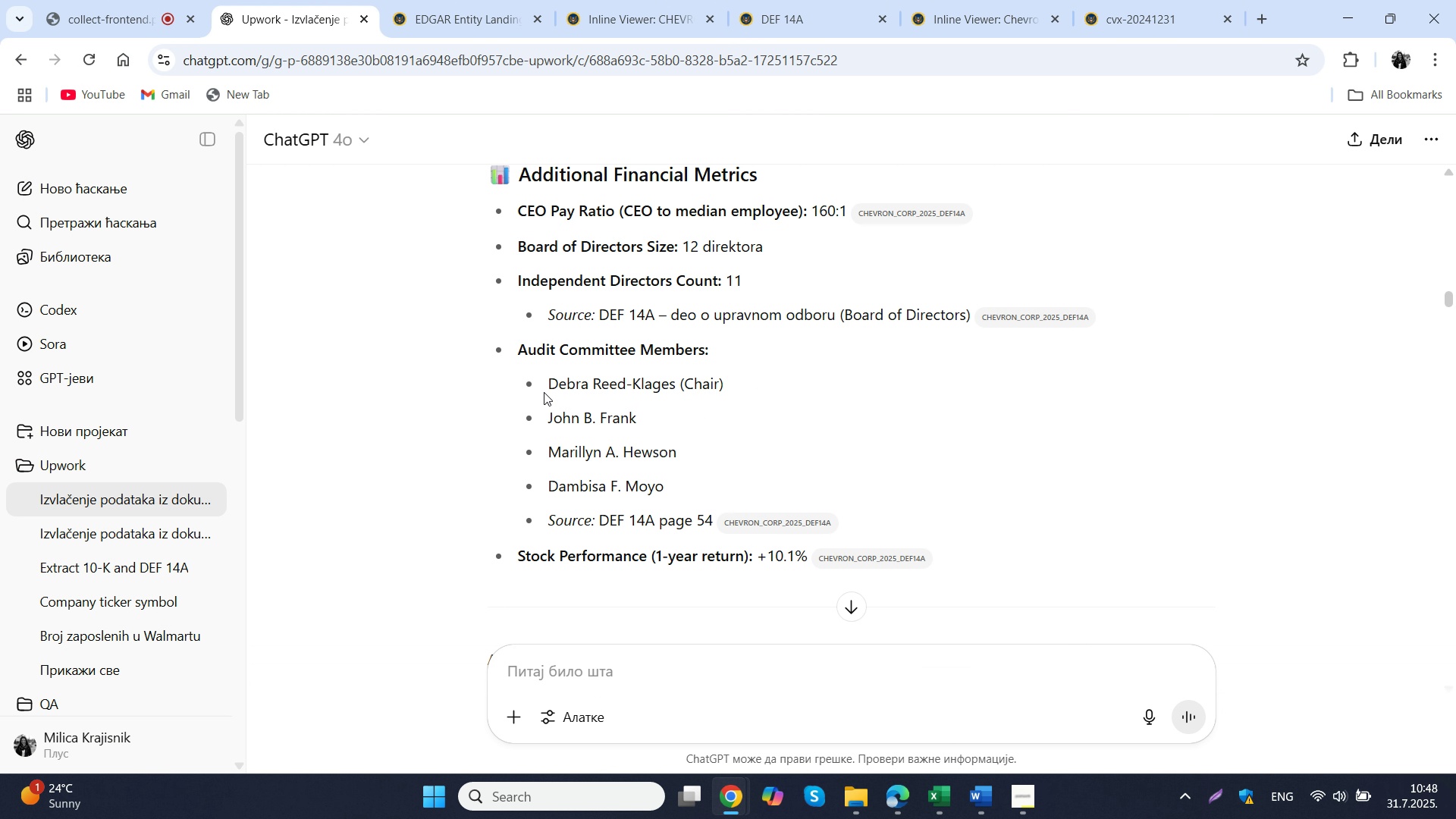 
wait(5.19)
 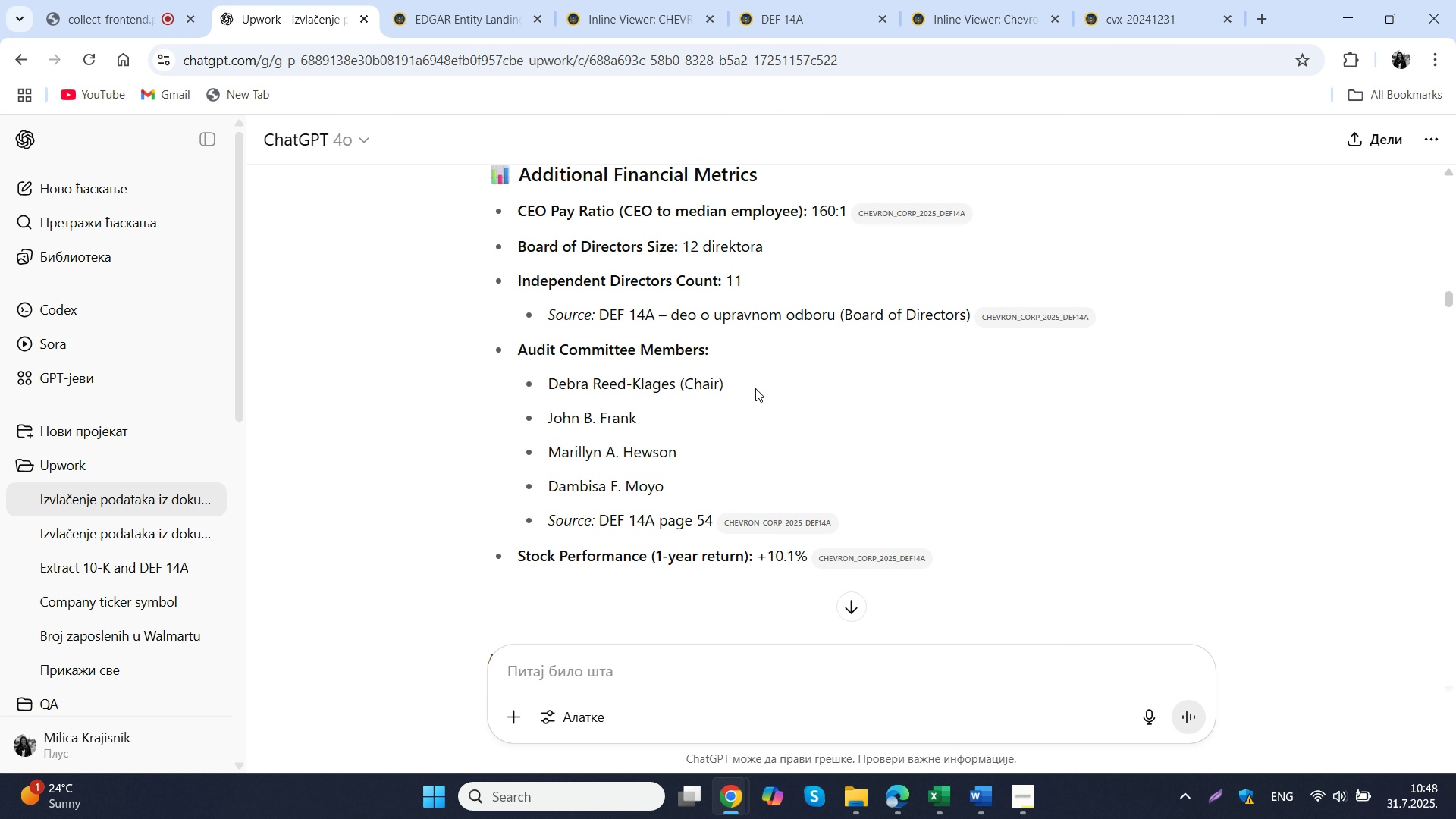 
left_click_drag(start_coordinate=[551, 381], to_coordinate=[669, 486])
 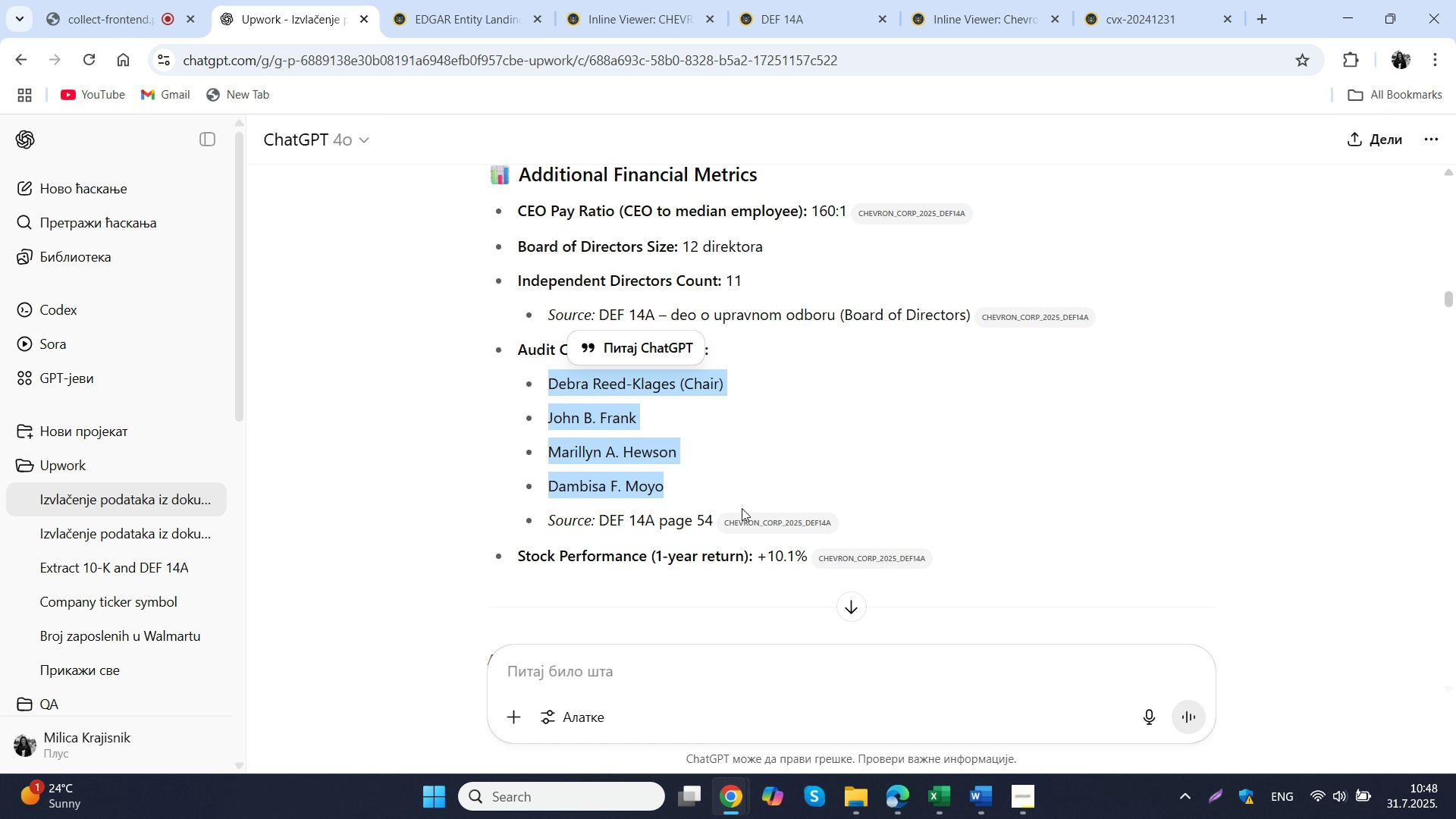 
key(Control+ControlLeft)
 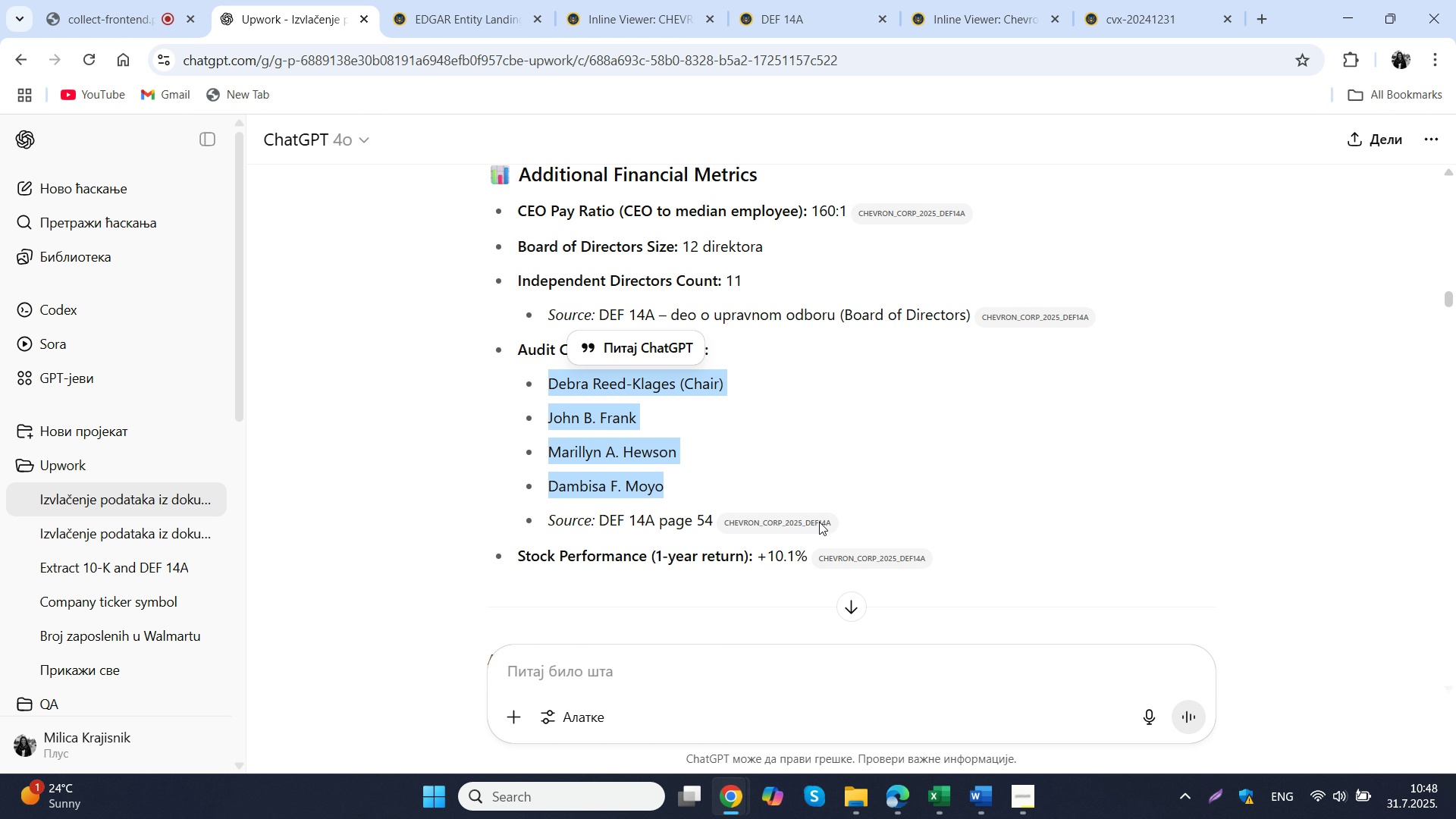 
key(Control+C)
 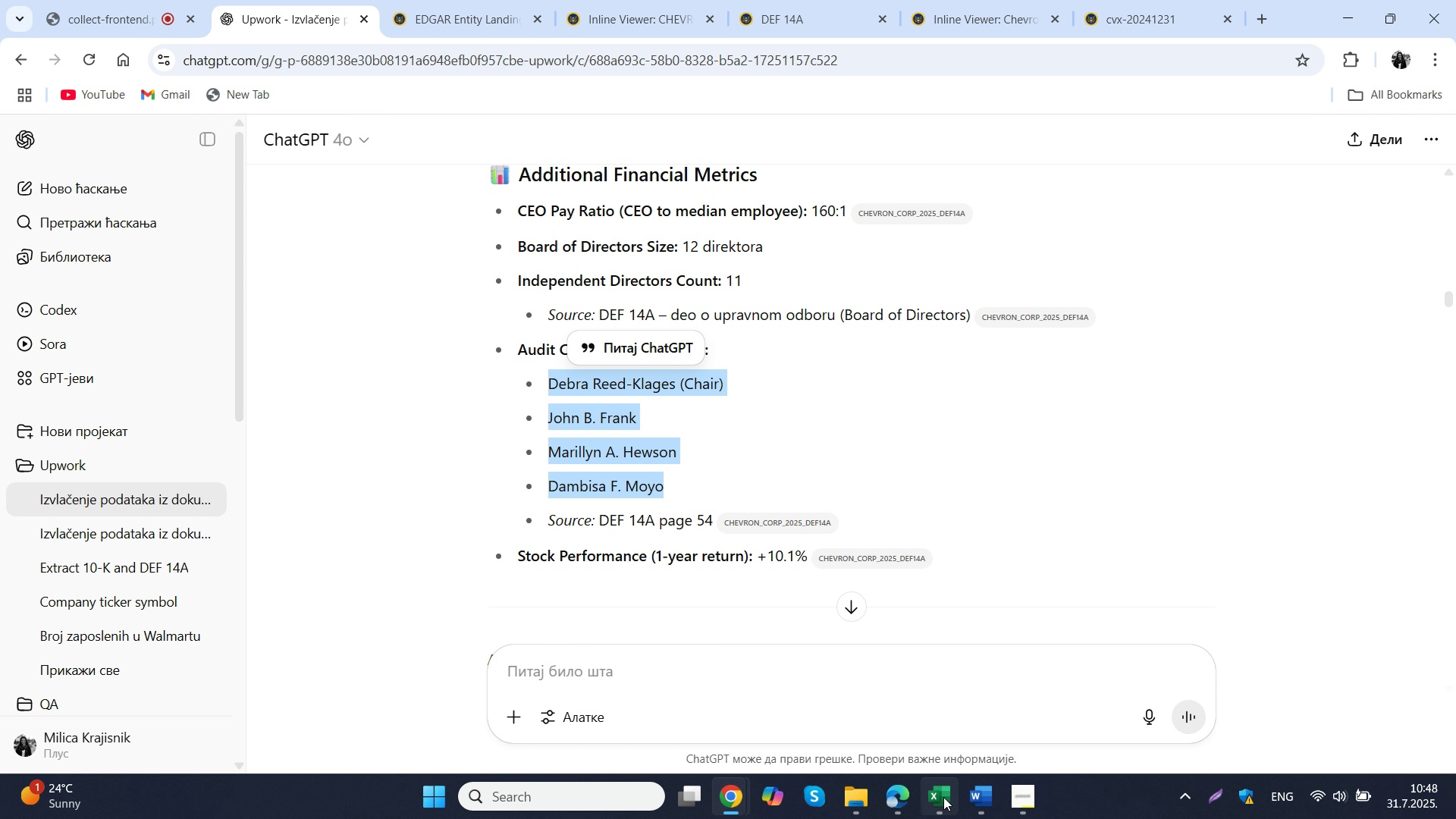 
left_click([943, 797])
 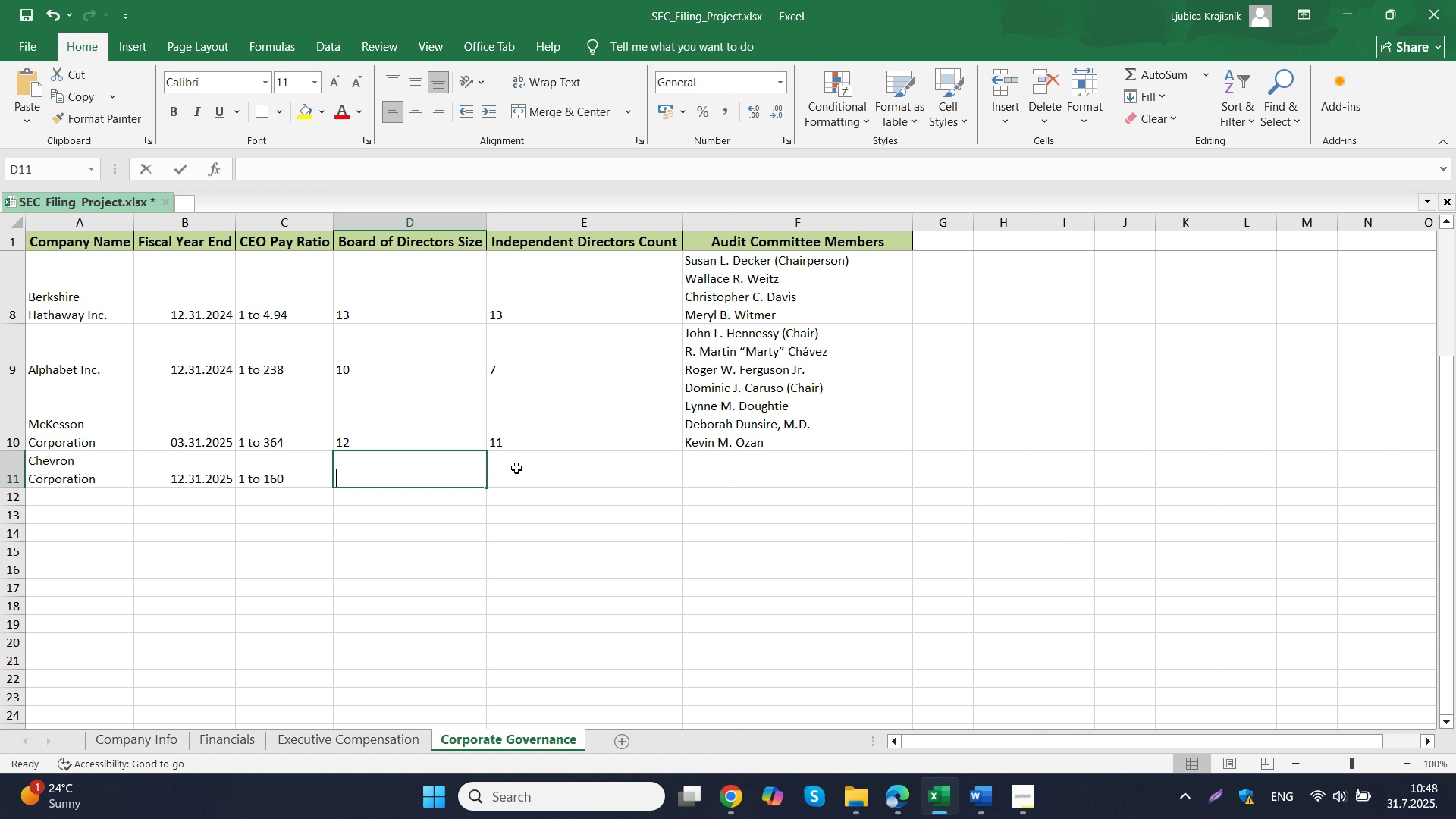 
type(12)
key(Tab)
type(1)
 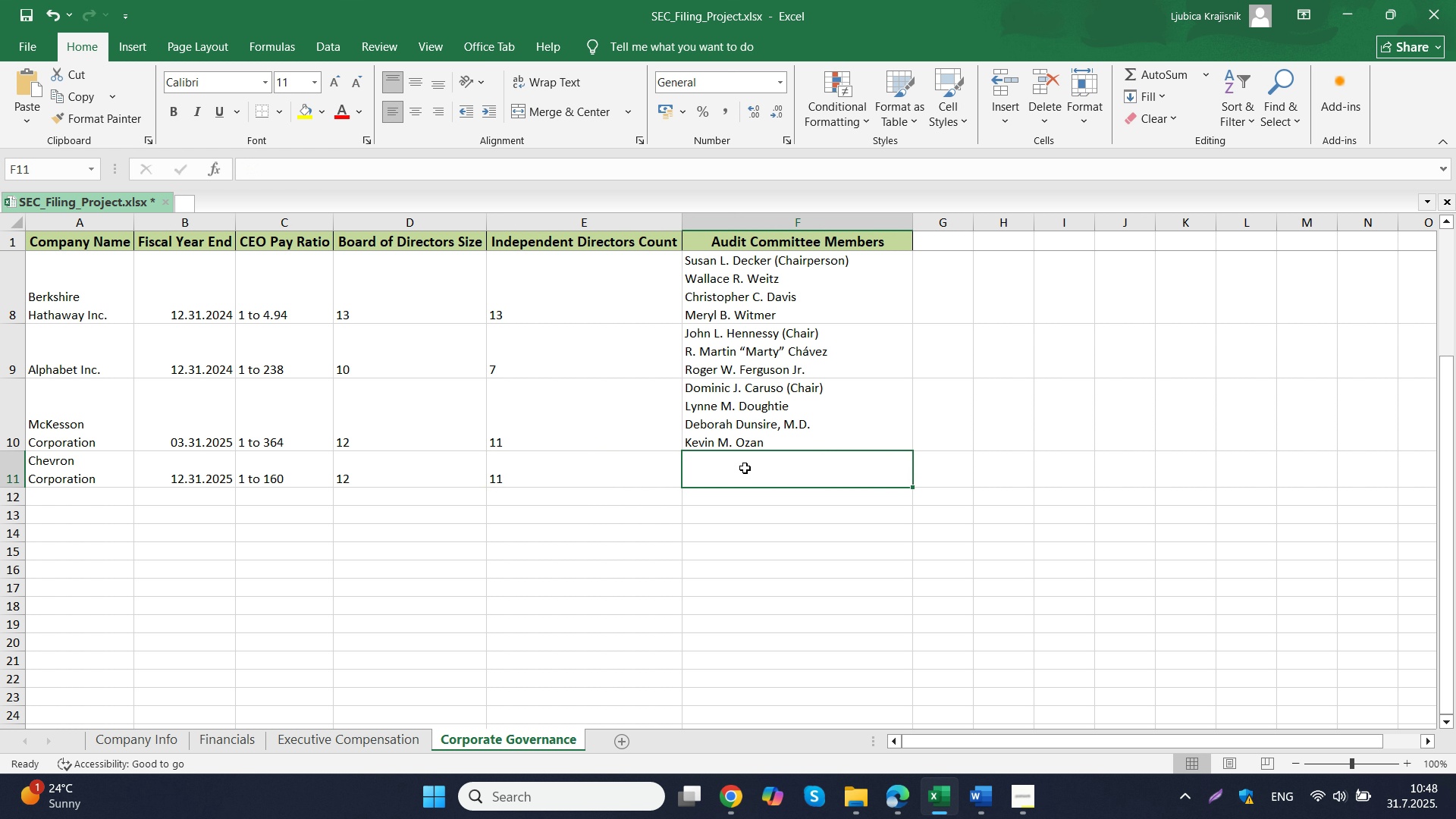 
double_click([745, 468])
 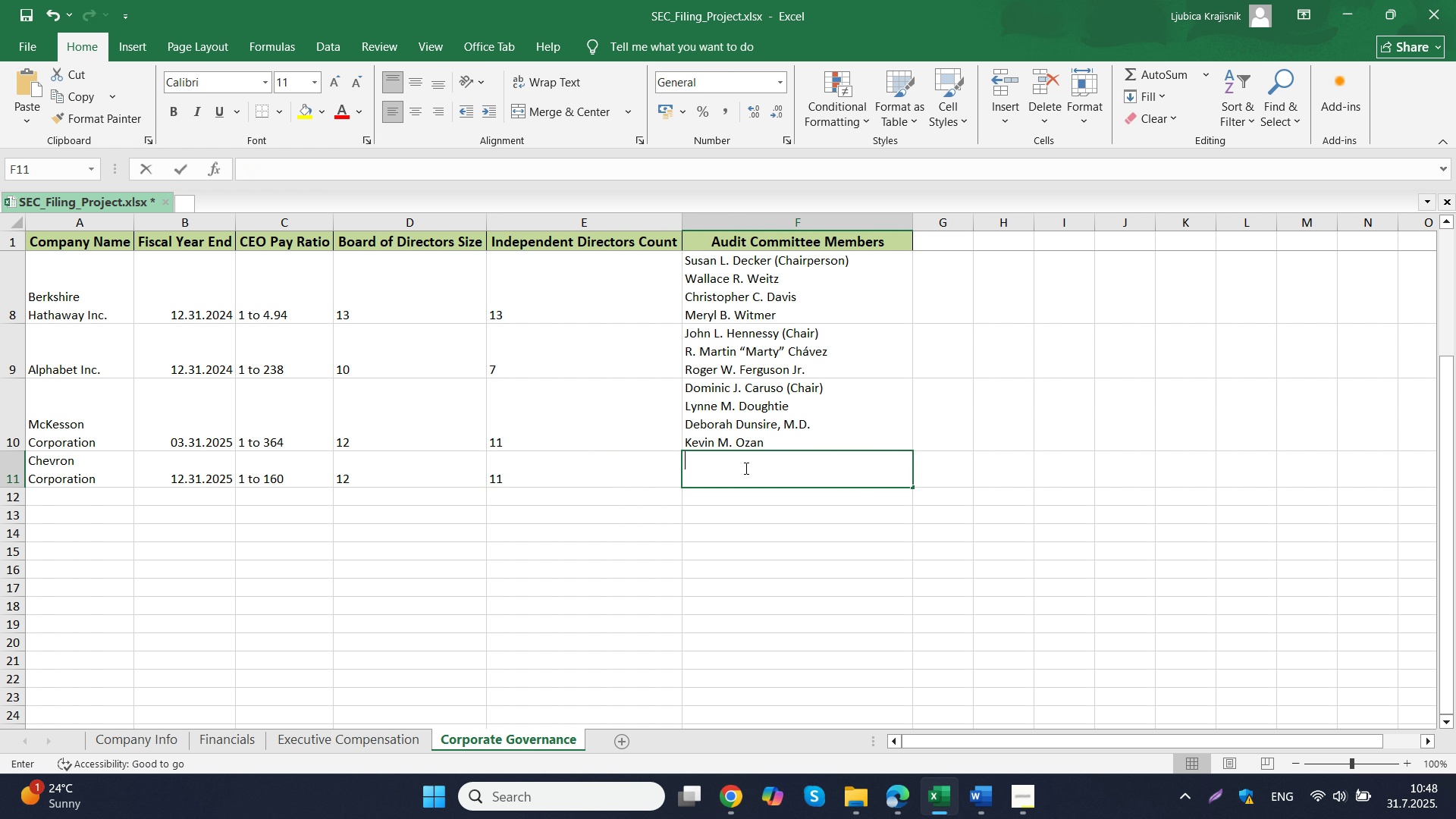 
triple_click([745, 468])
 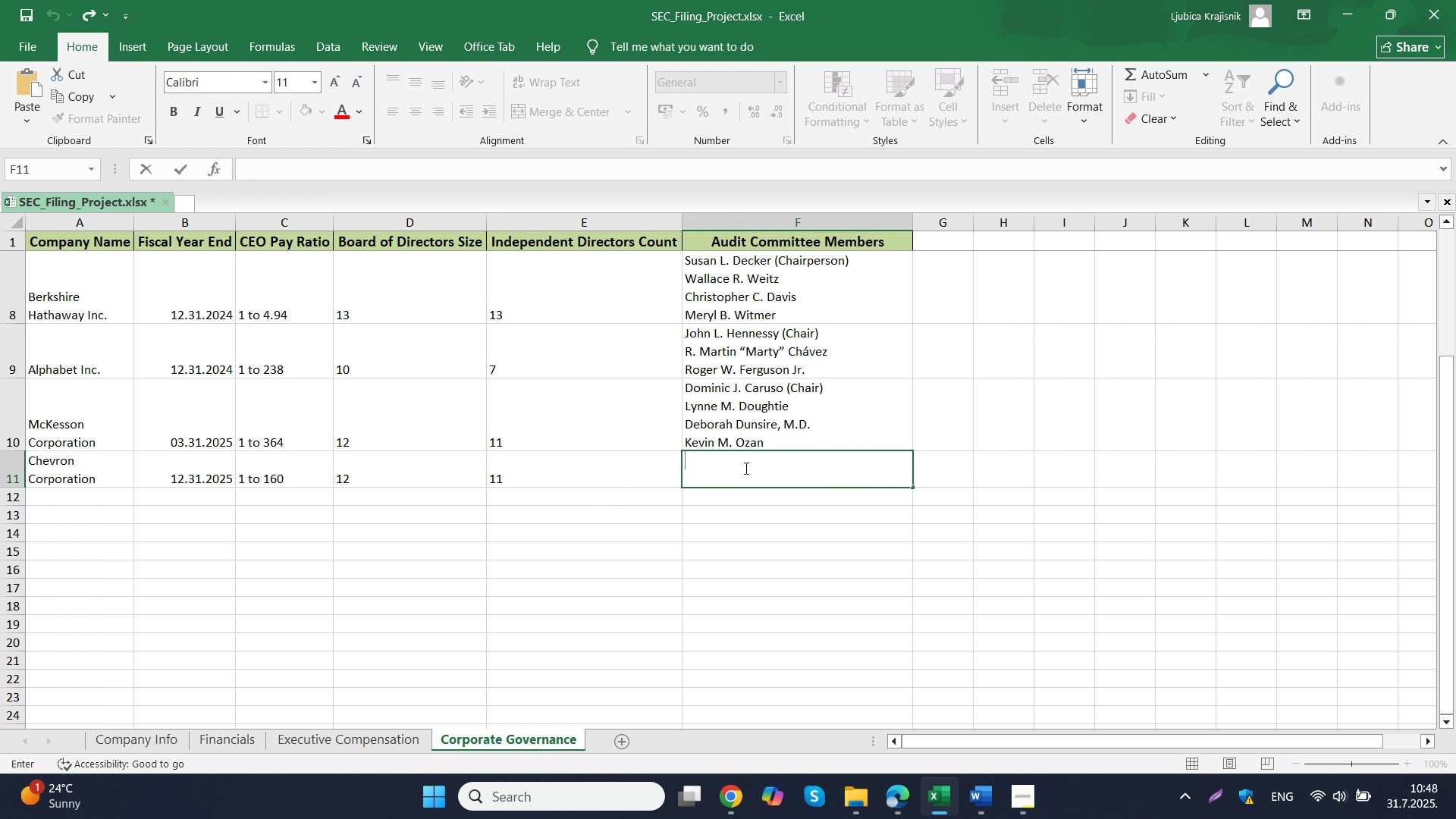 
key(Control+V)
 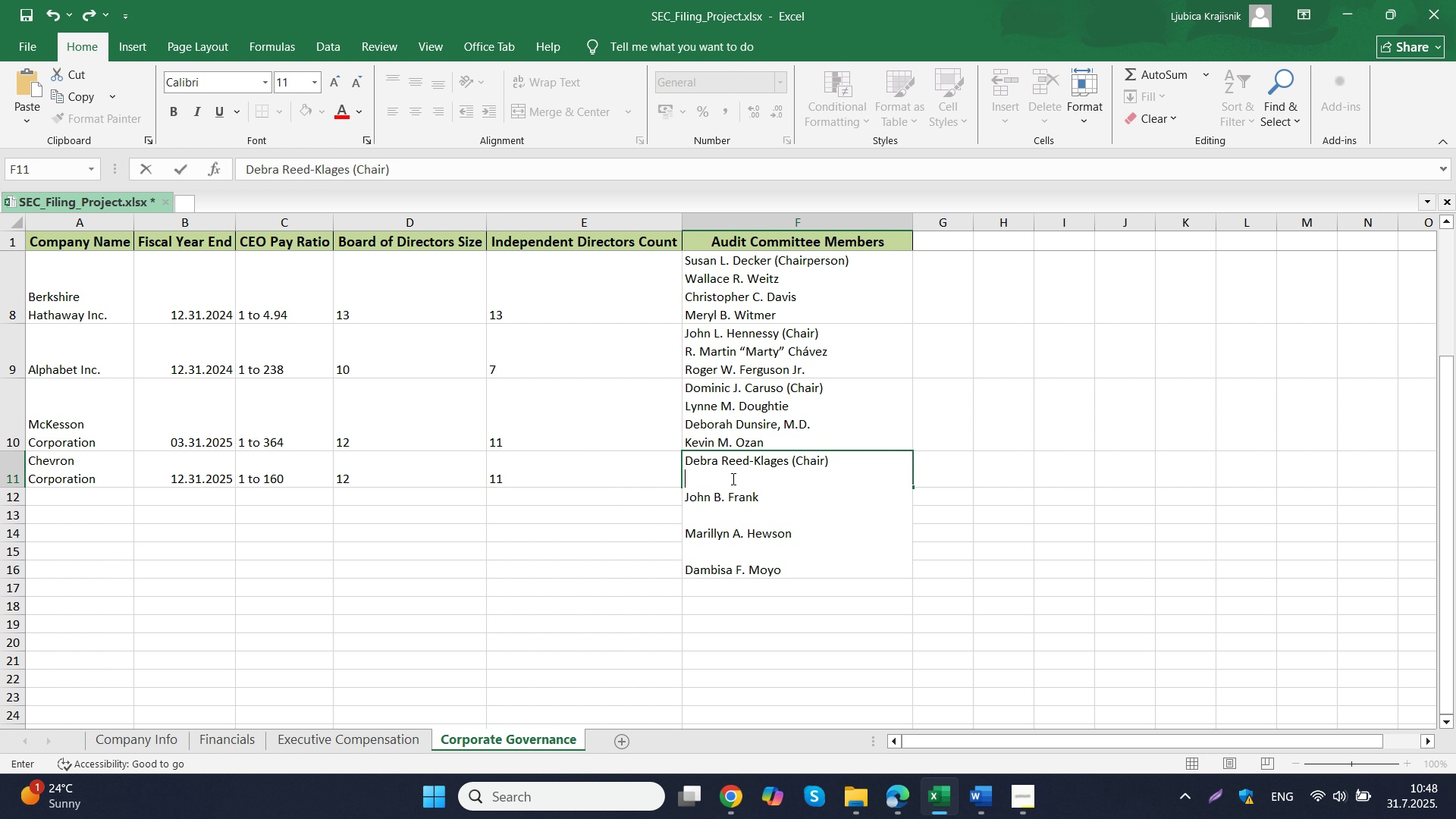 
left_click([732, 479])
 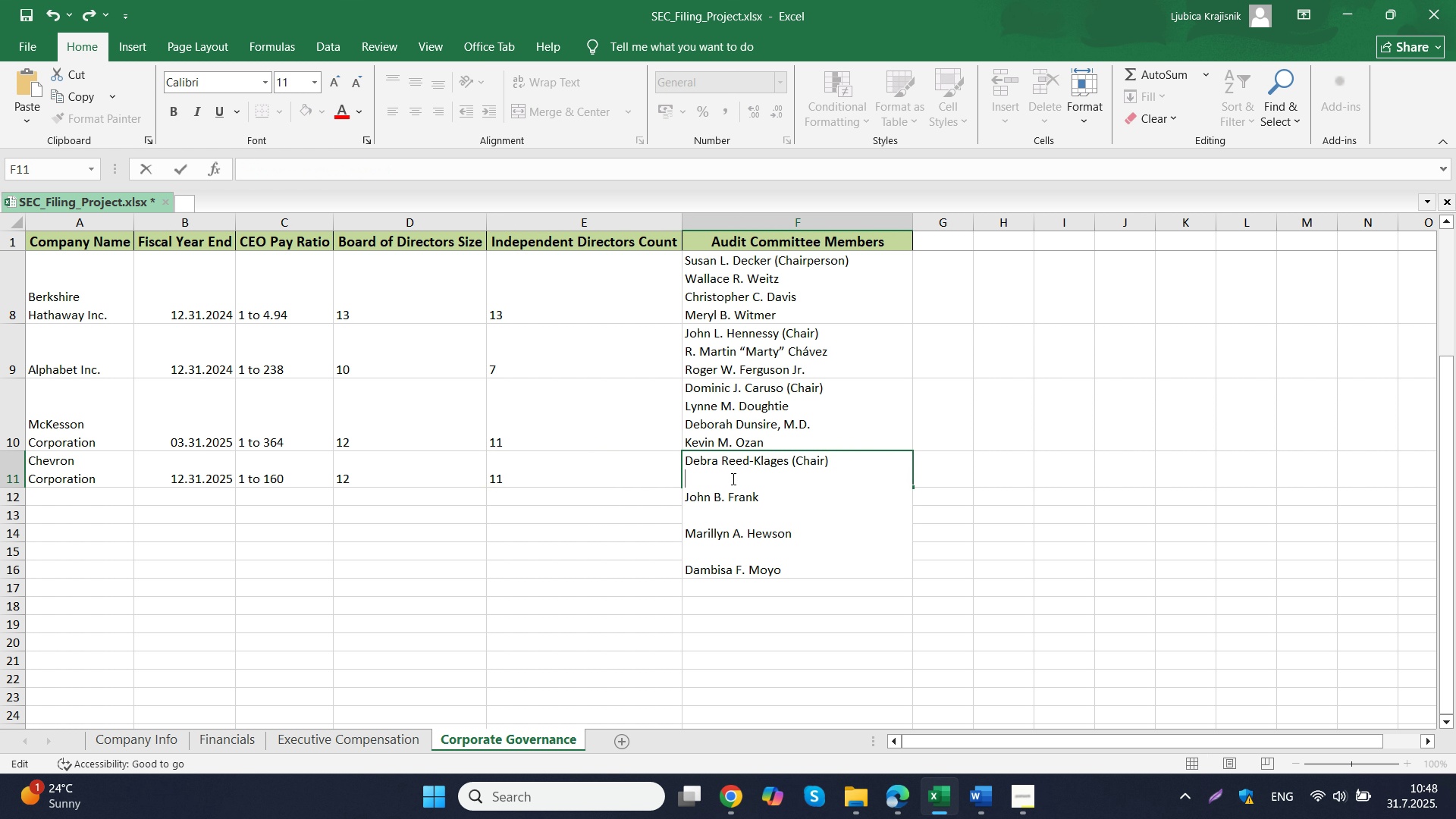 
key(Delete)
 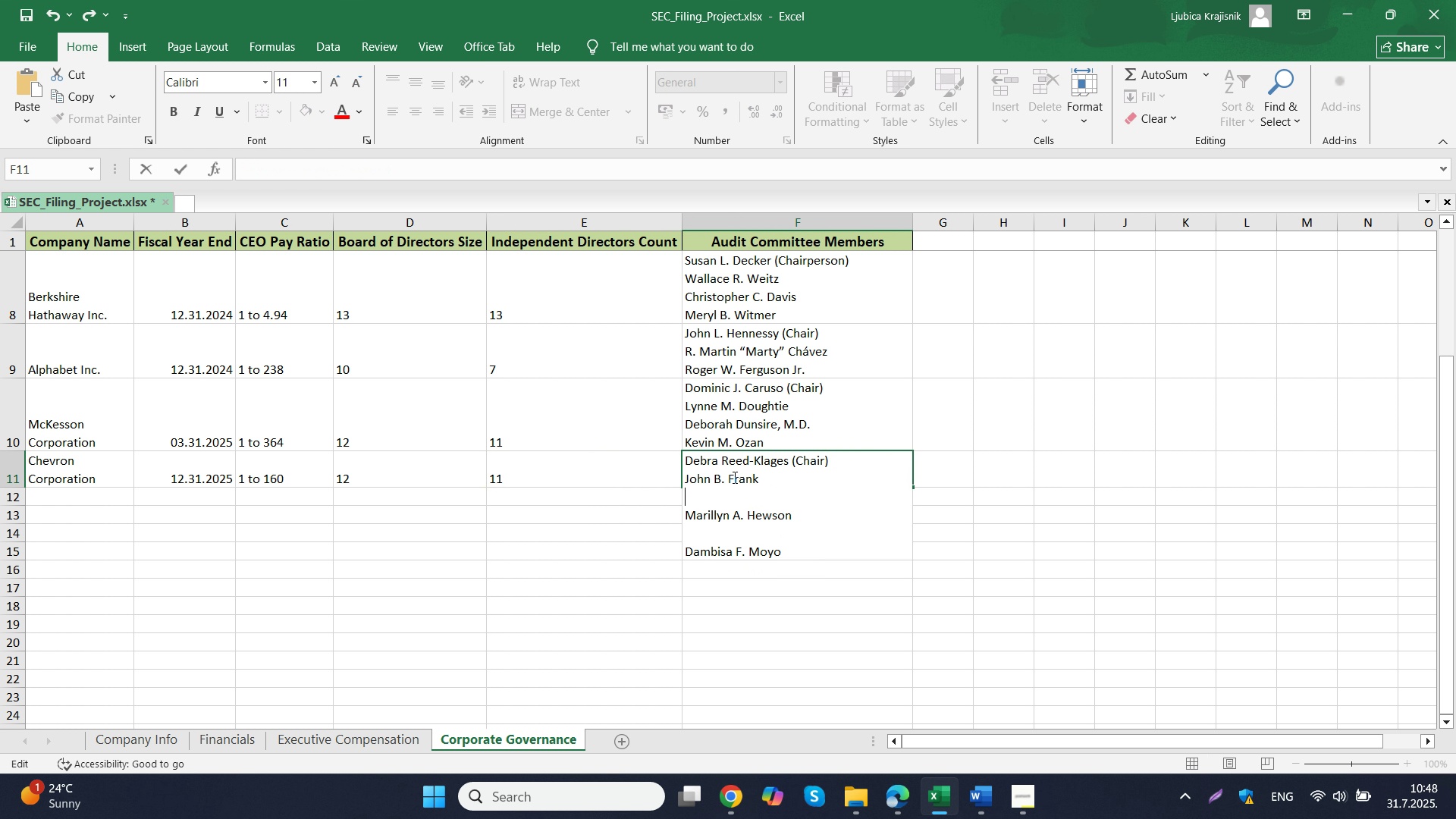 
key(ArrowDown)
 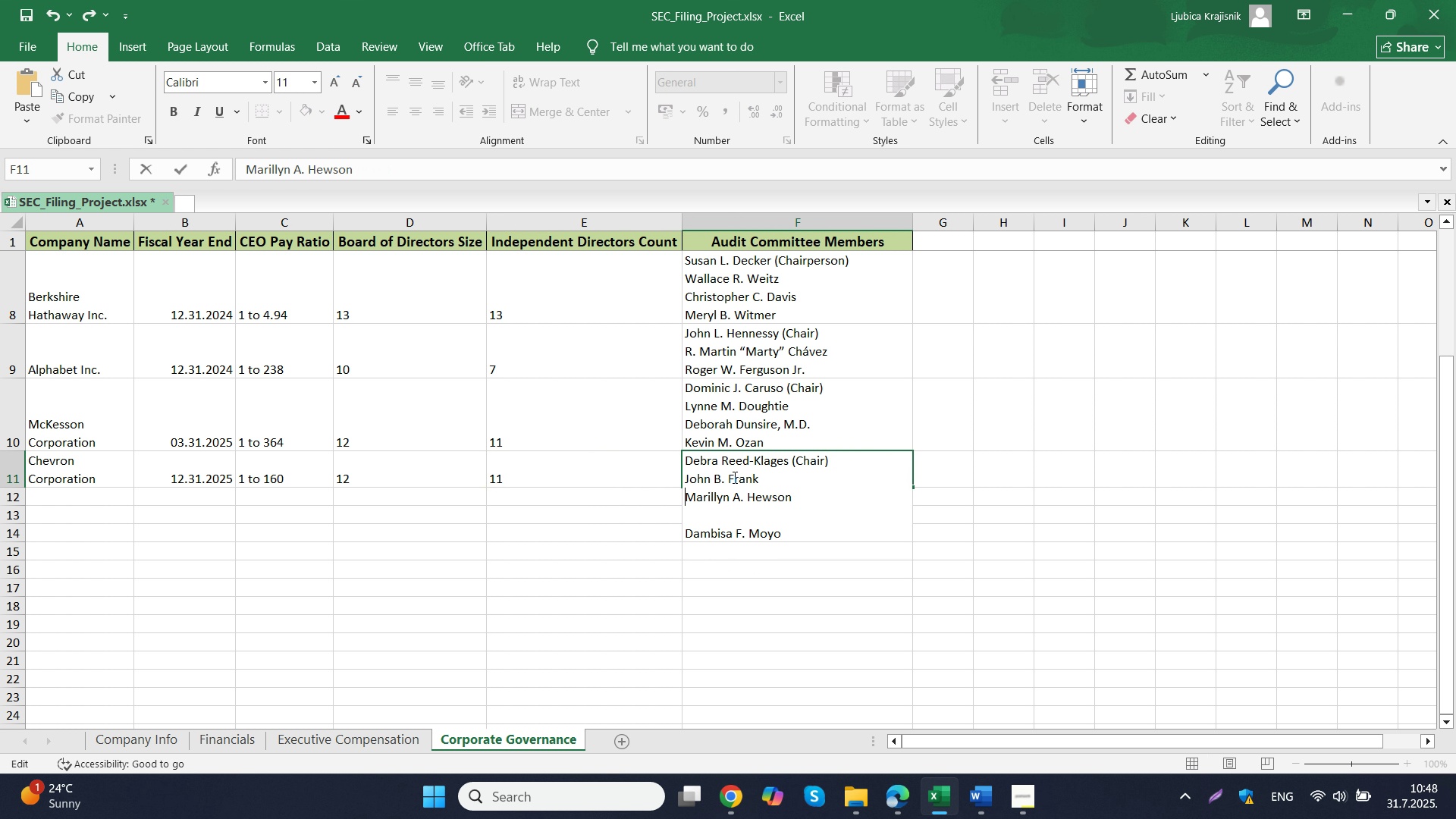 
key(Delete)
 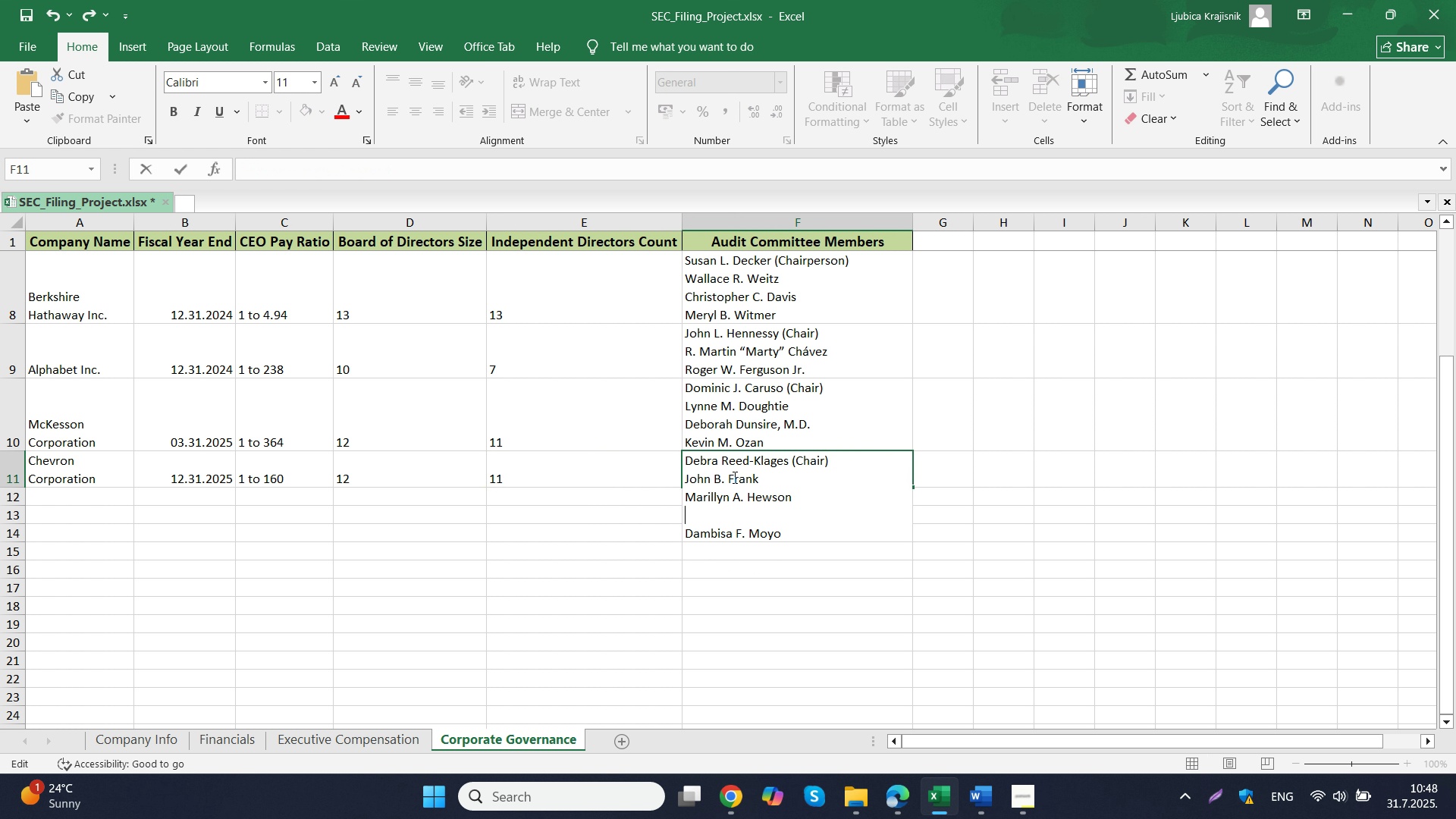 
key(ArrowDown)
 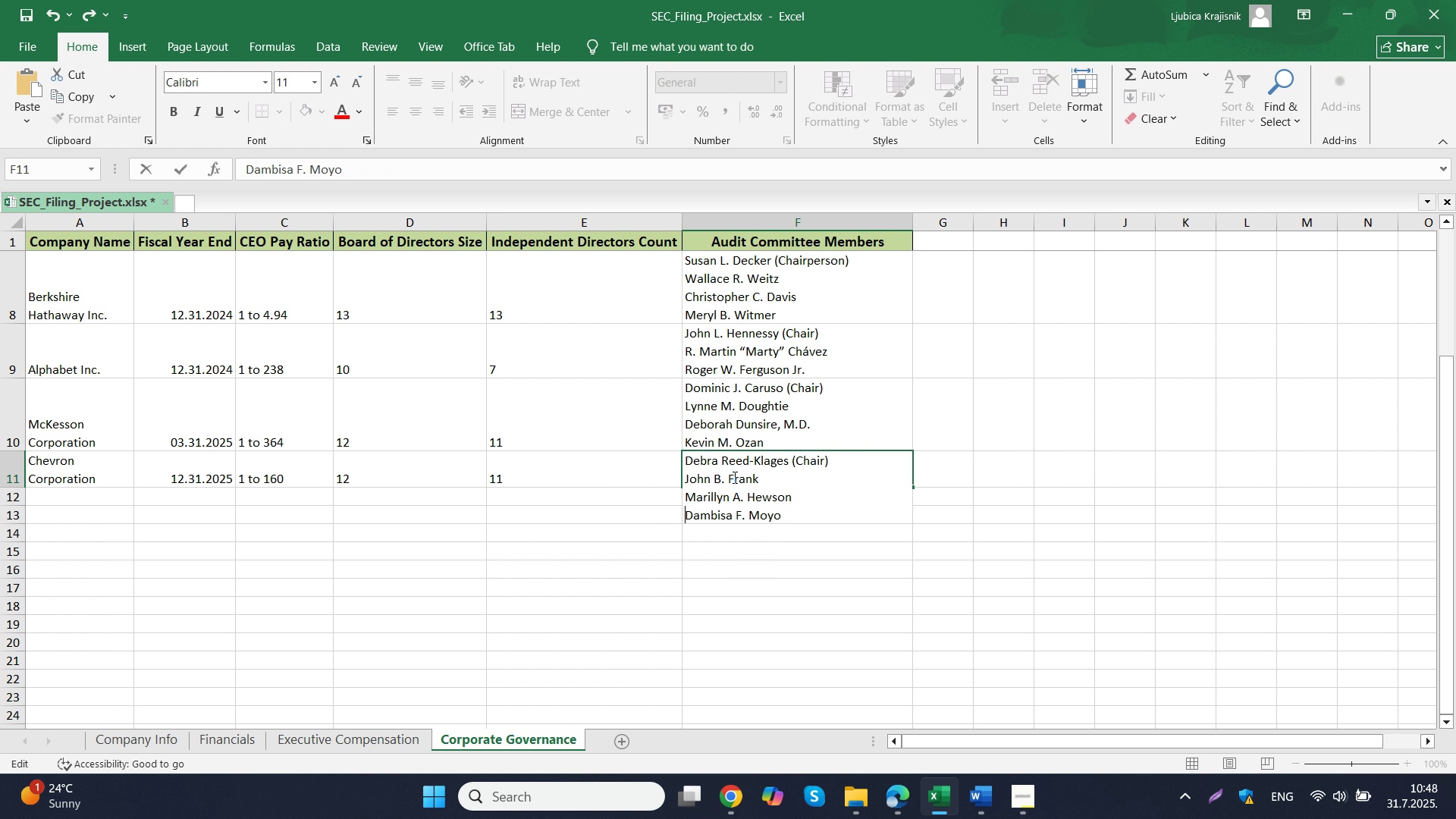 
key(Delete)
 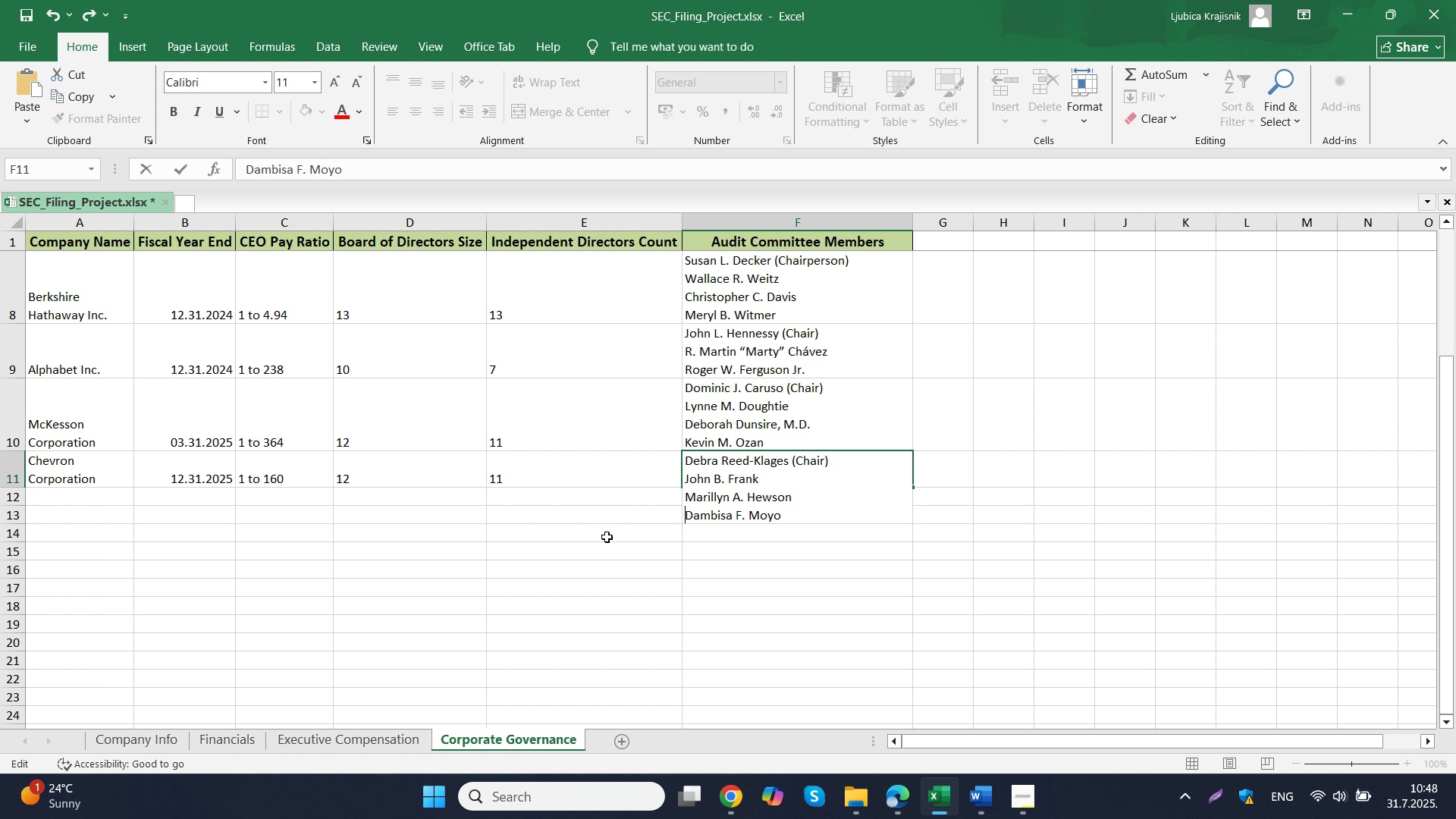 
left_click([422, 576])
 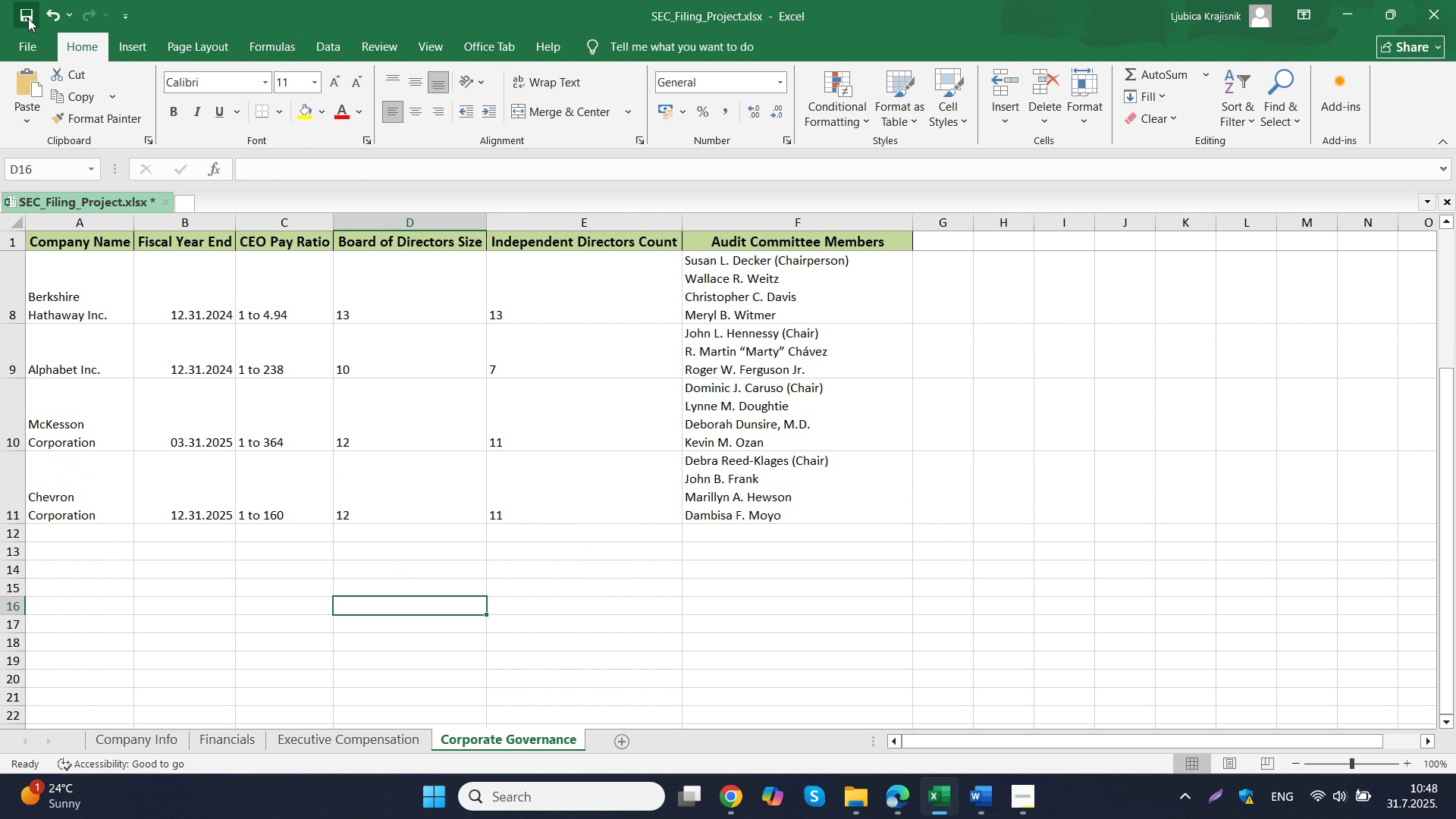 
left_click([28, 18])
 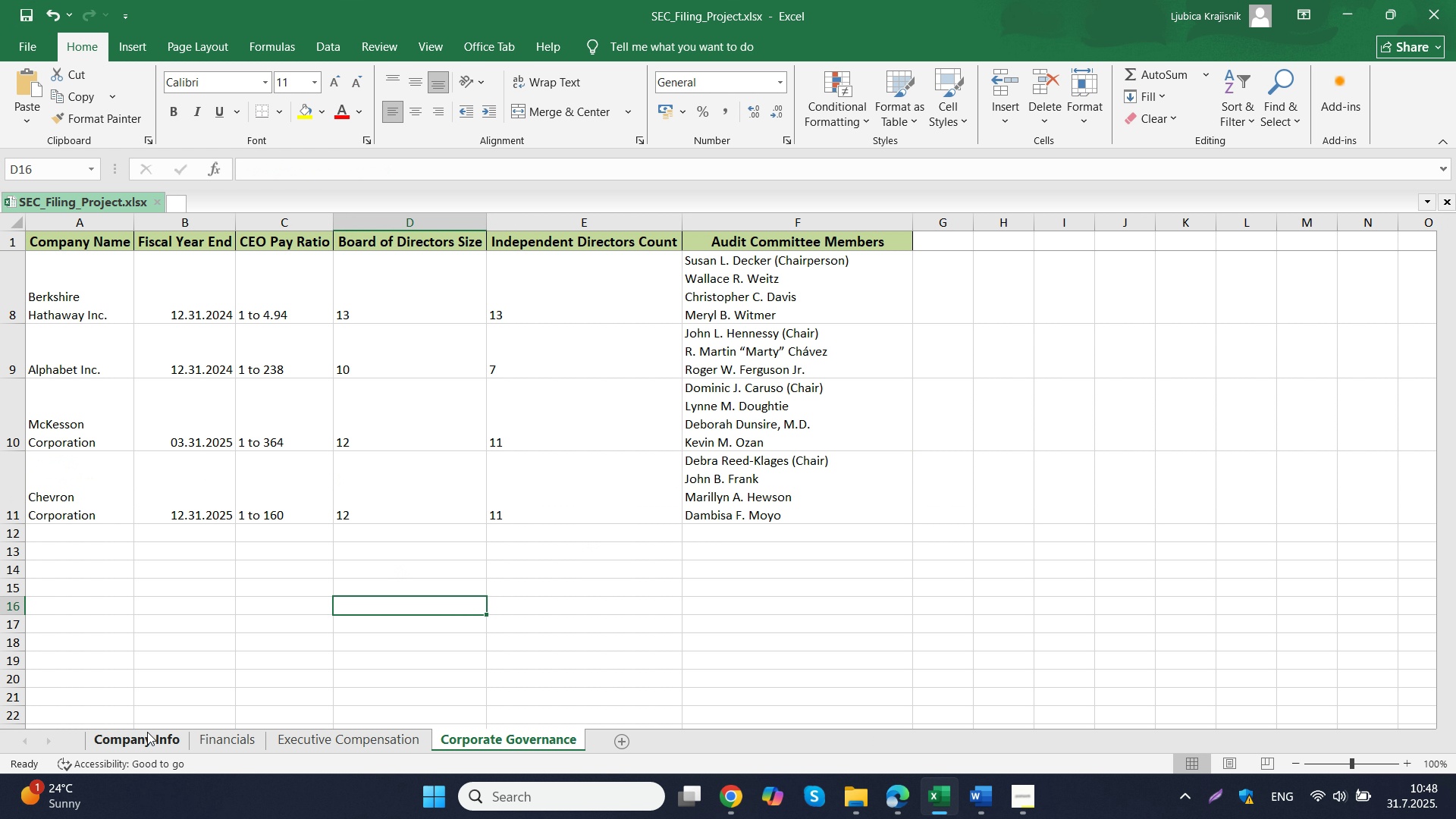 
left_click([147, 732])
 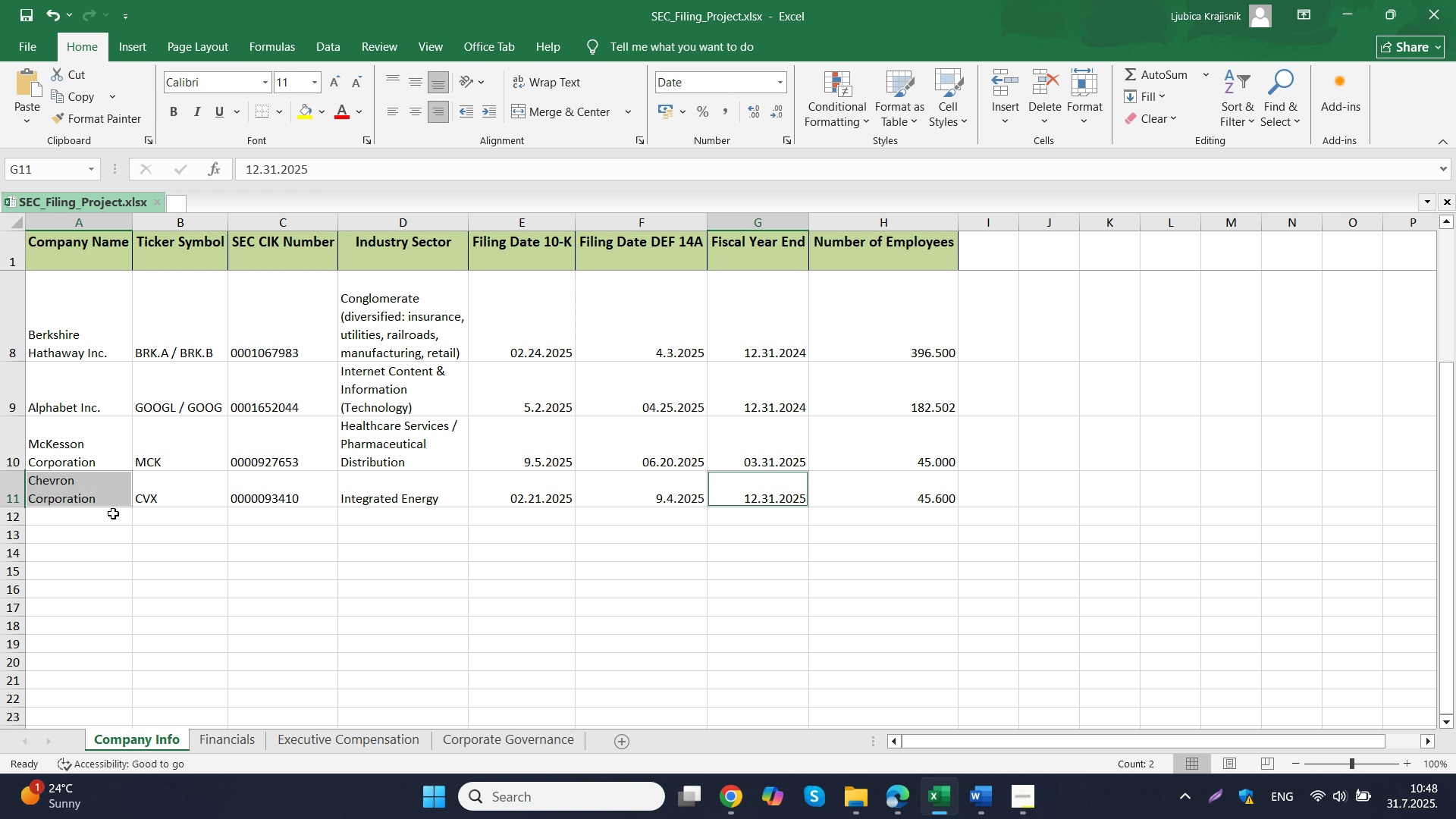 
left_click([113, 513])
 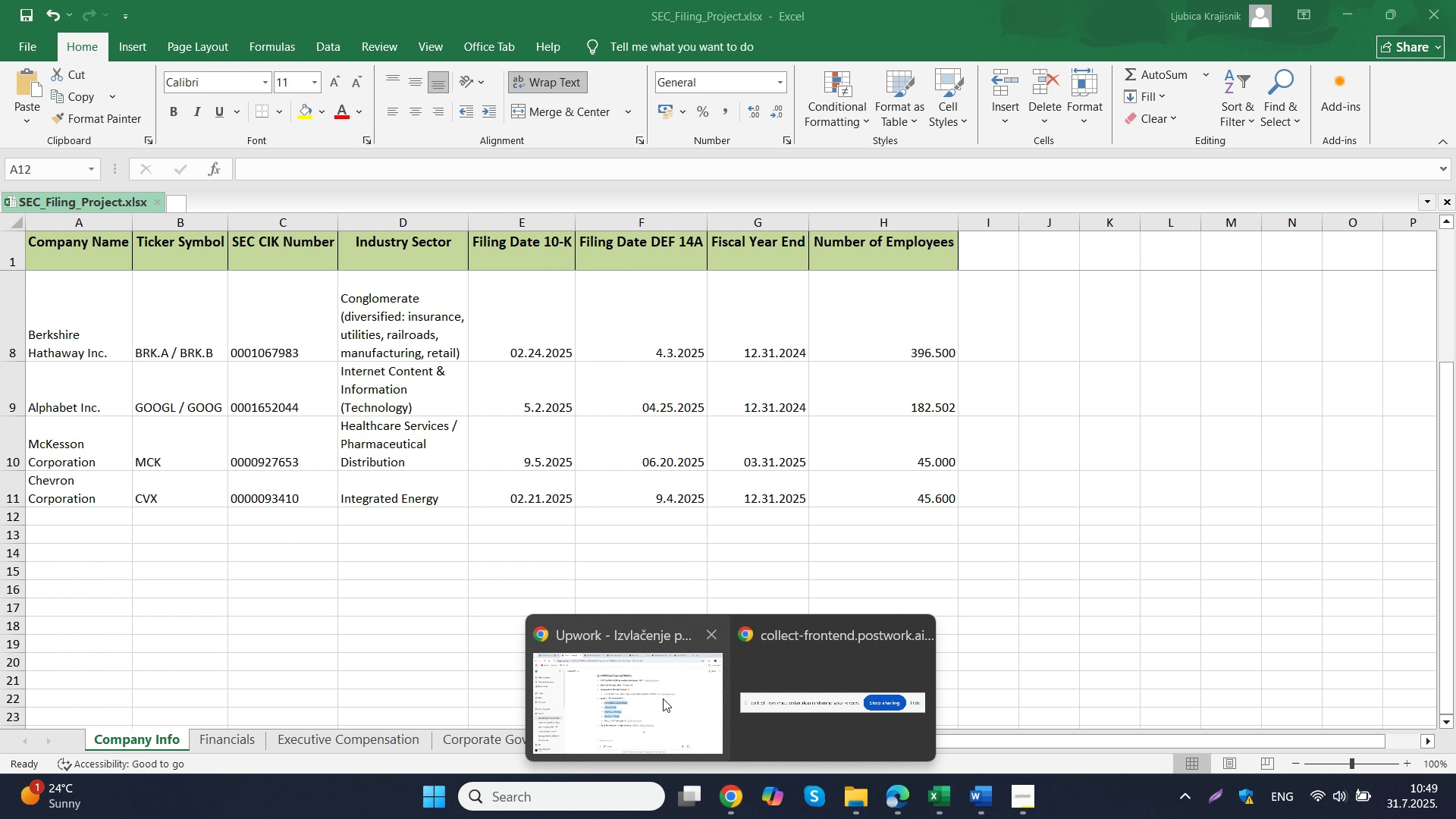 
wait(11.29)
 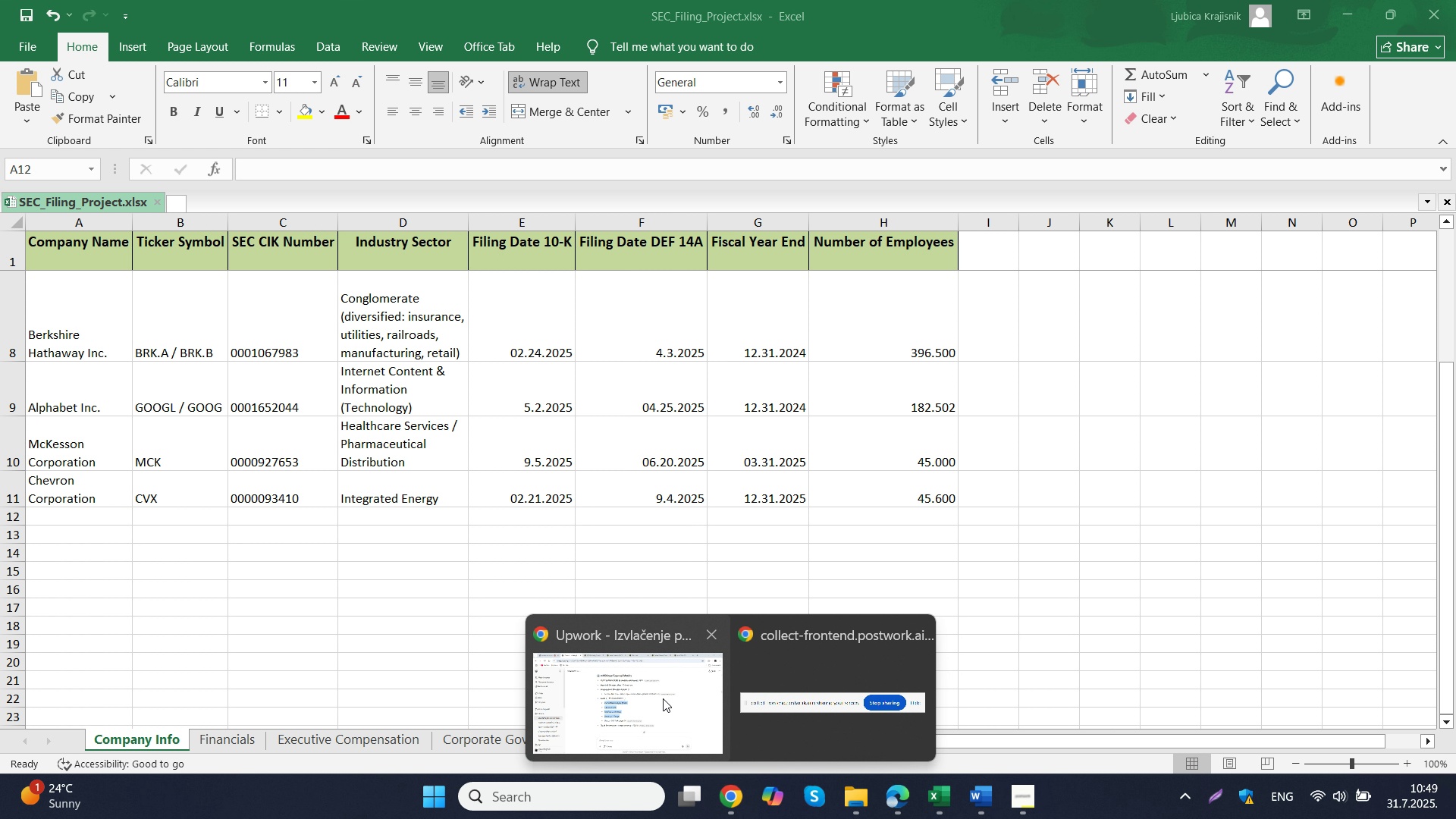 
double_click([650, 685])
 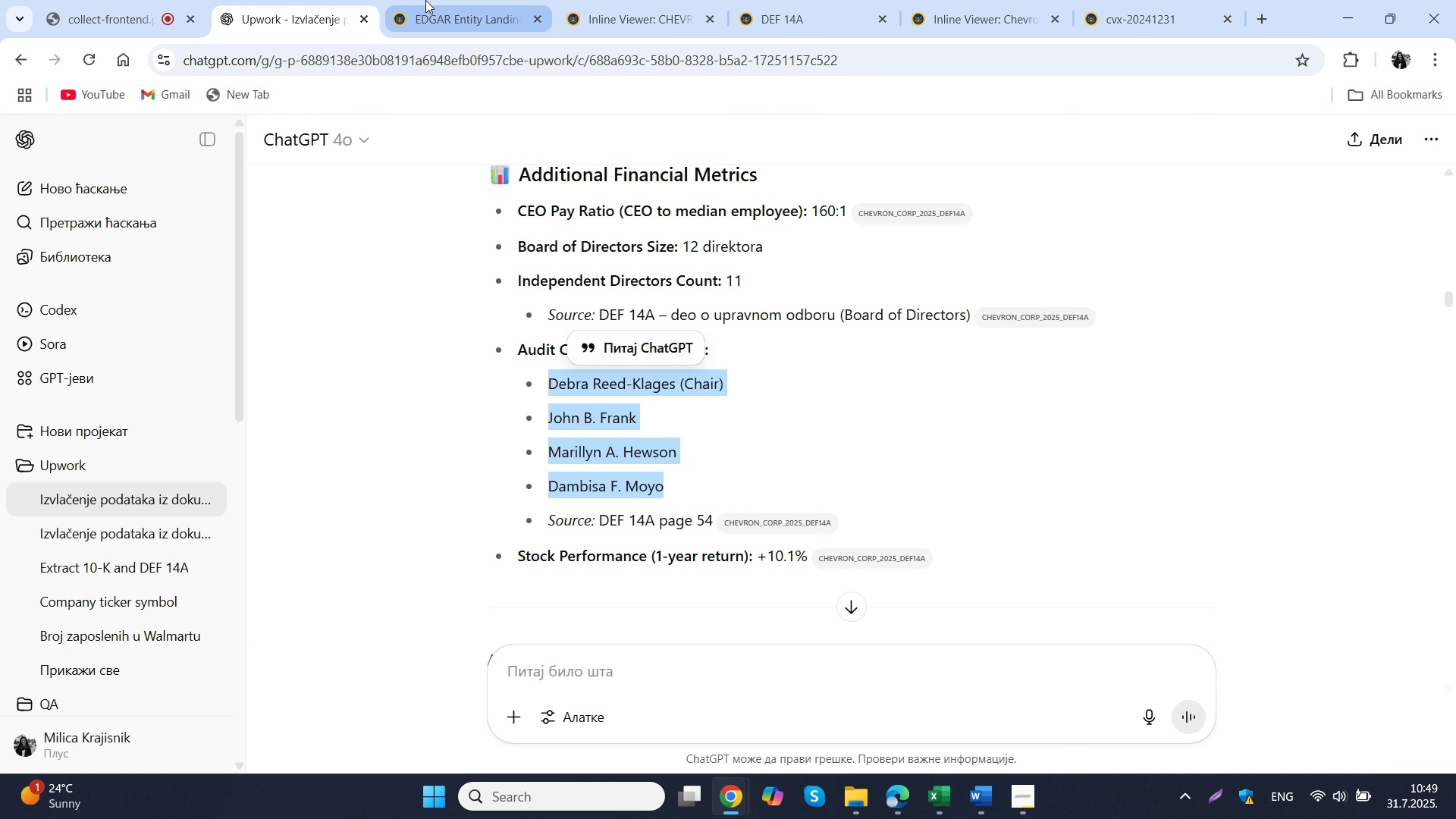 
left_click([425, 0])
 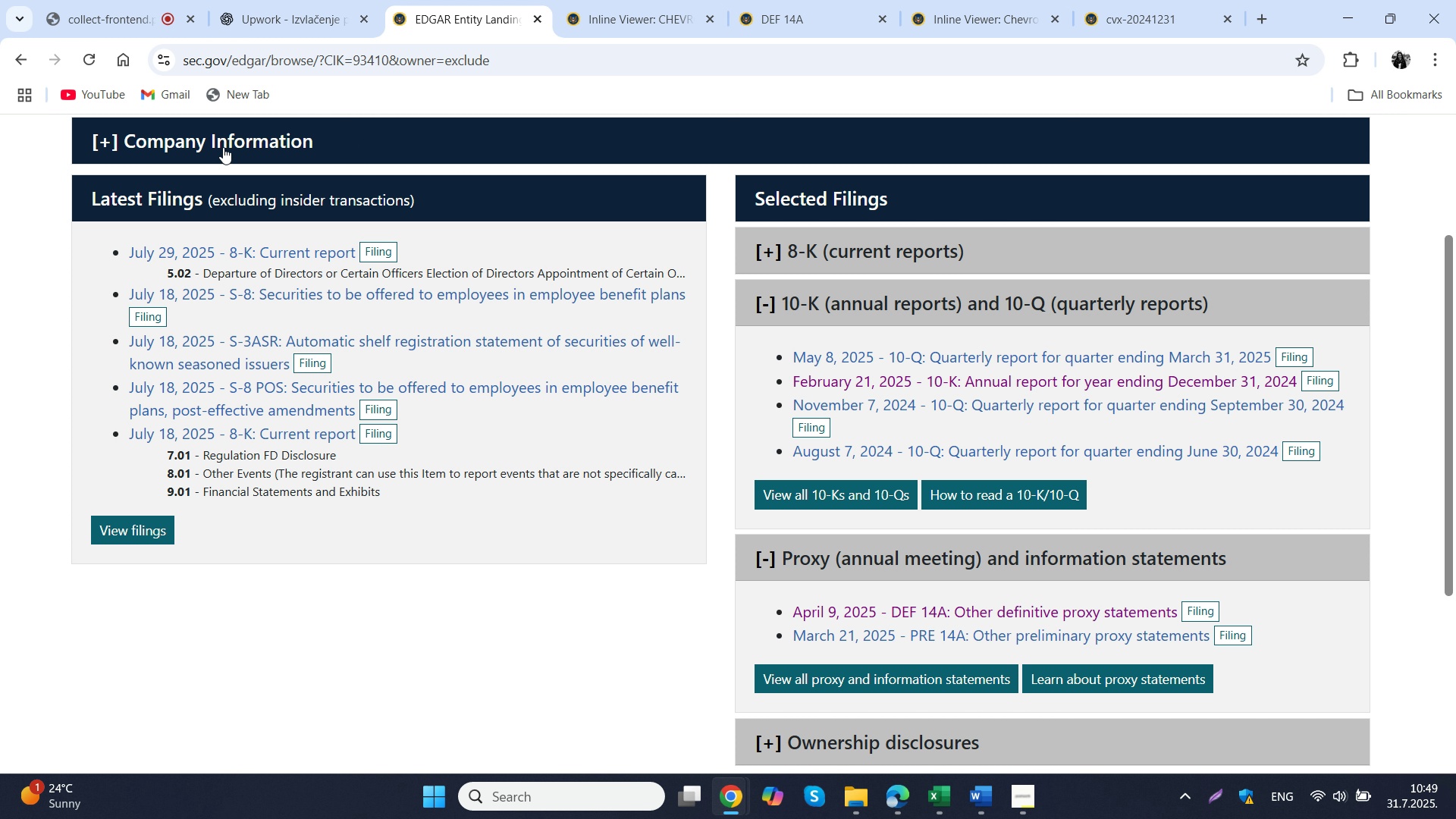 
scroll: coordinate [220, 158], scroll_direction: up, amount: 6.0
 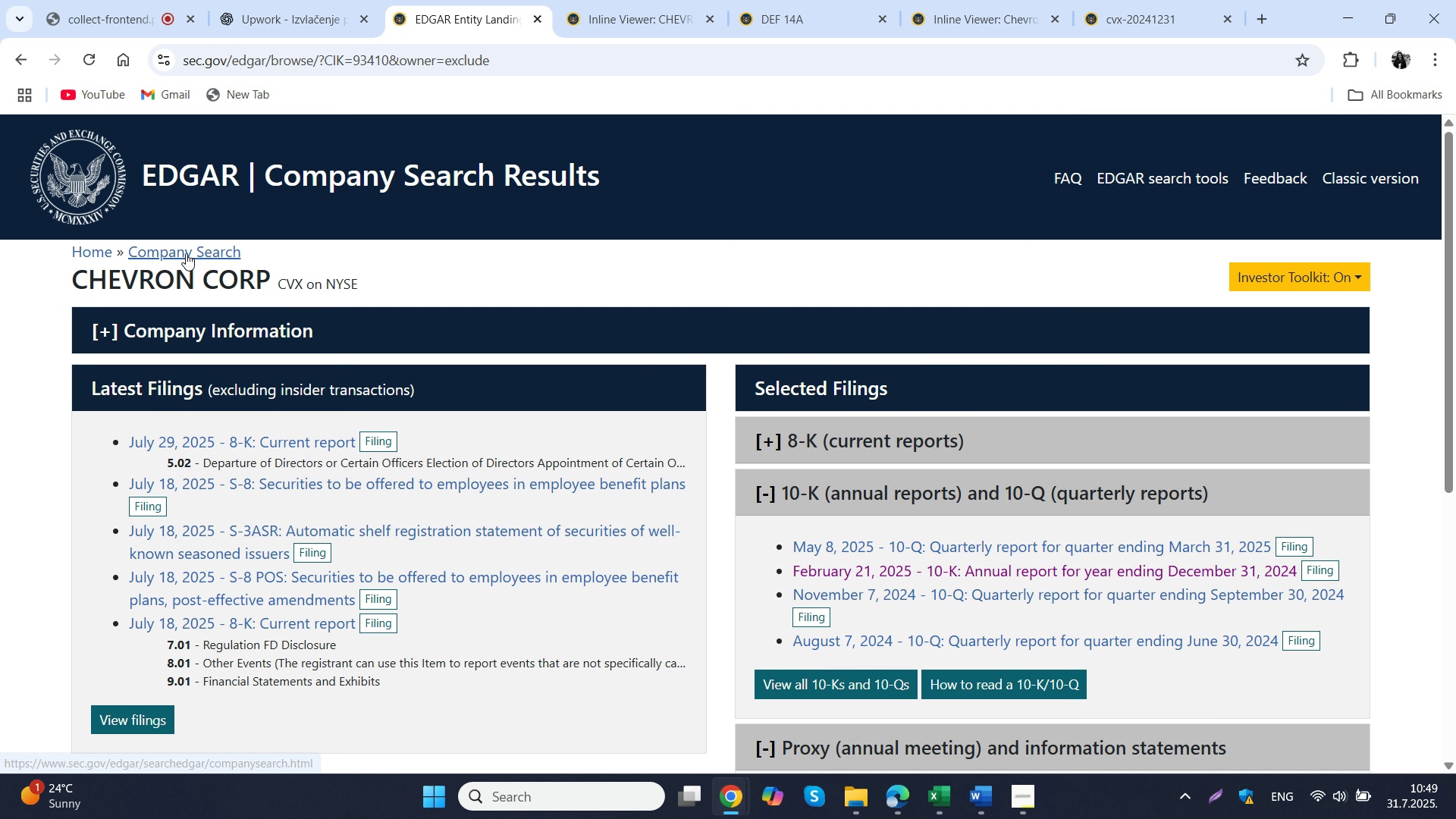 
left_click([186, 253])
 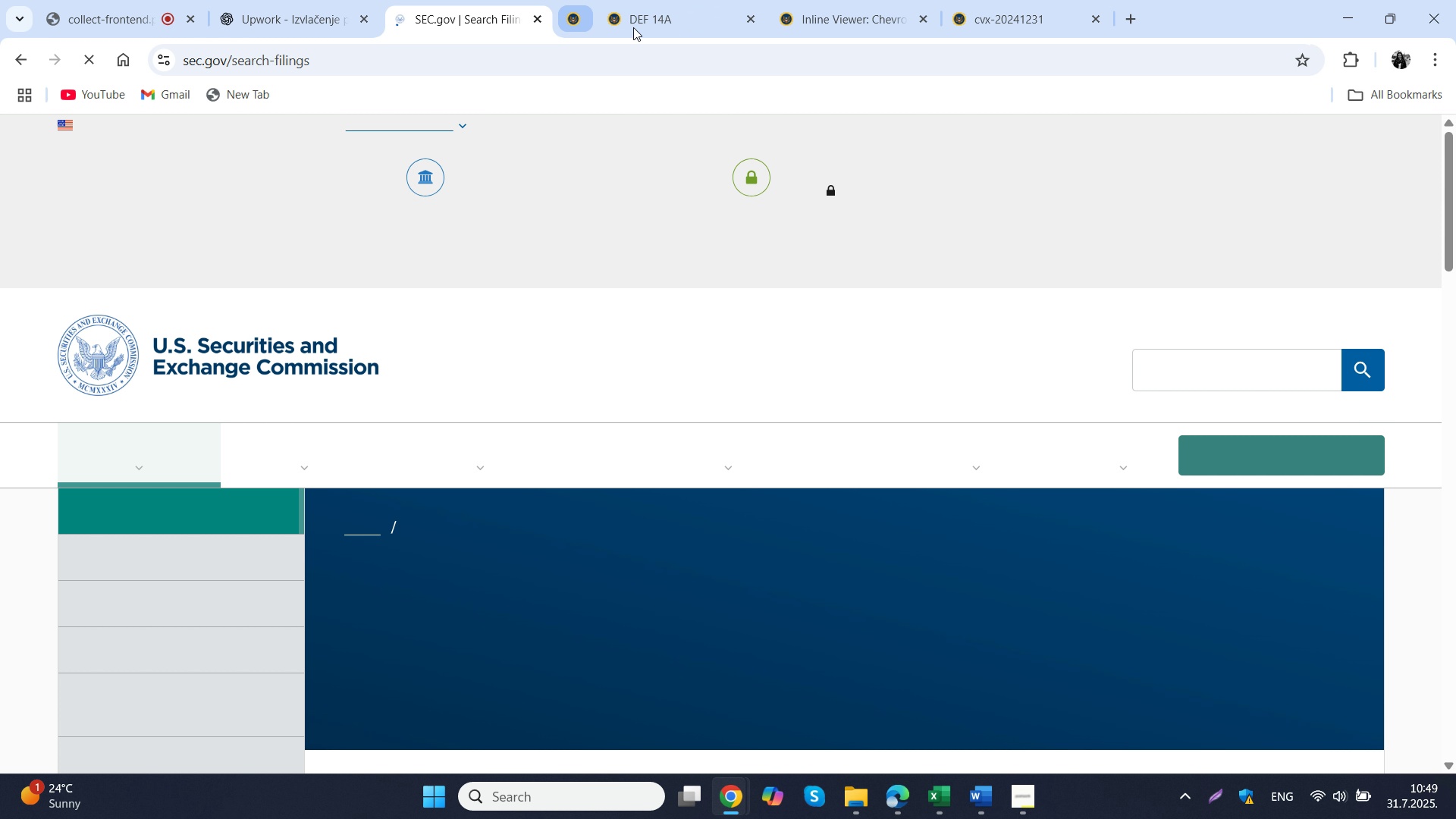 
double_click([633, 27])
 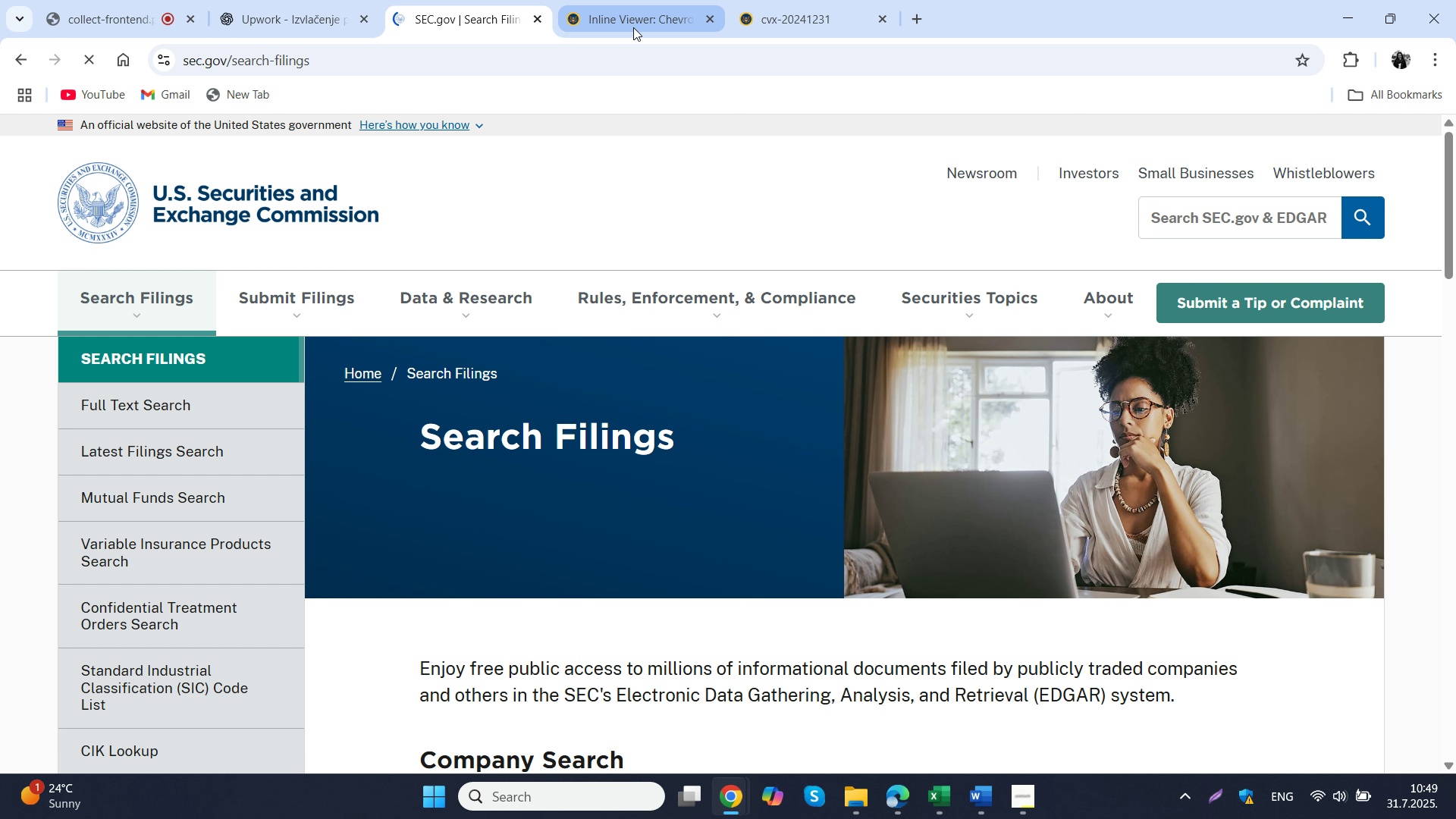 
middle_click([633, 27])
 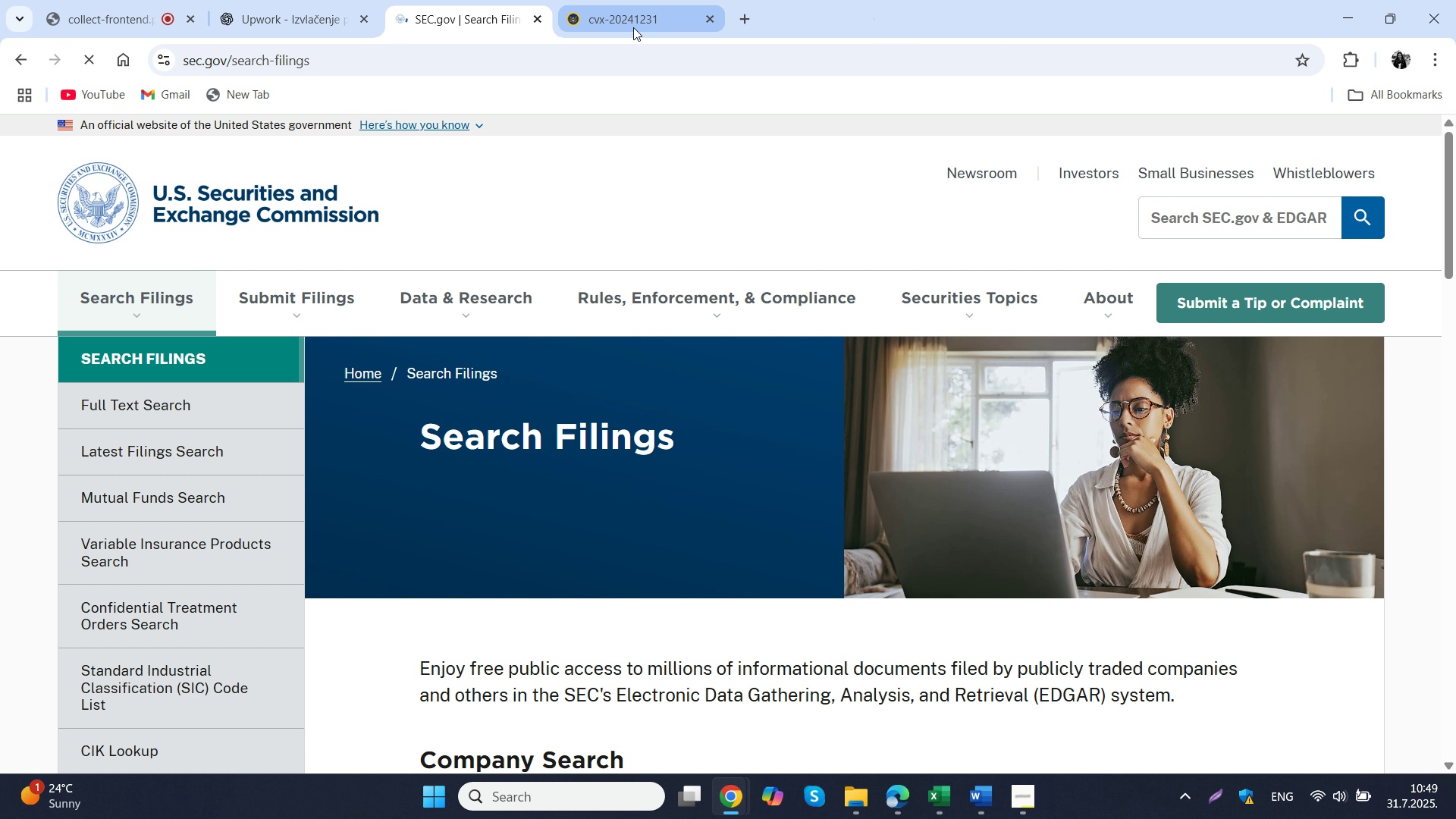 
middle_click([633, 27])
 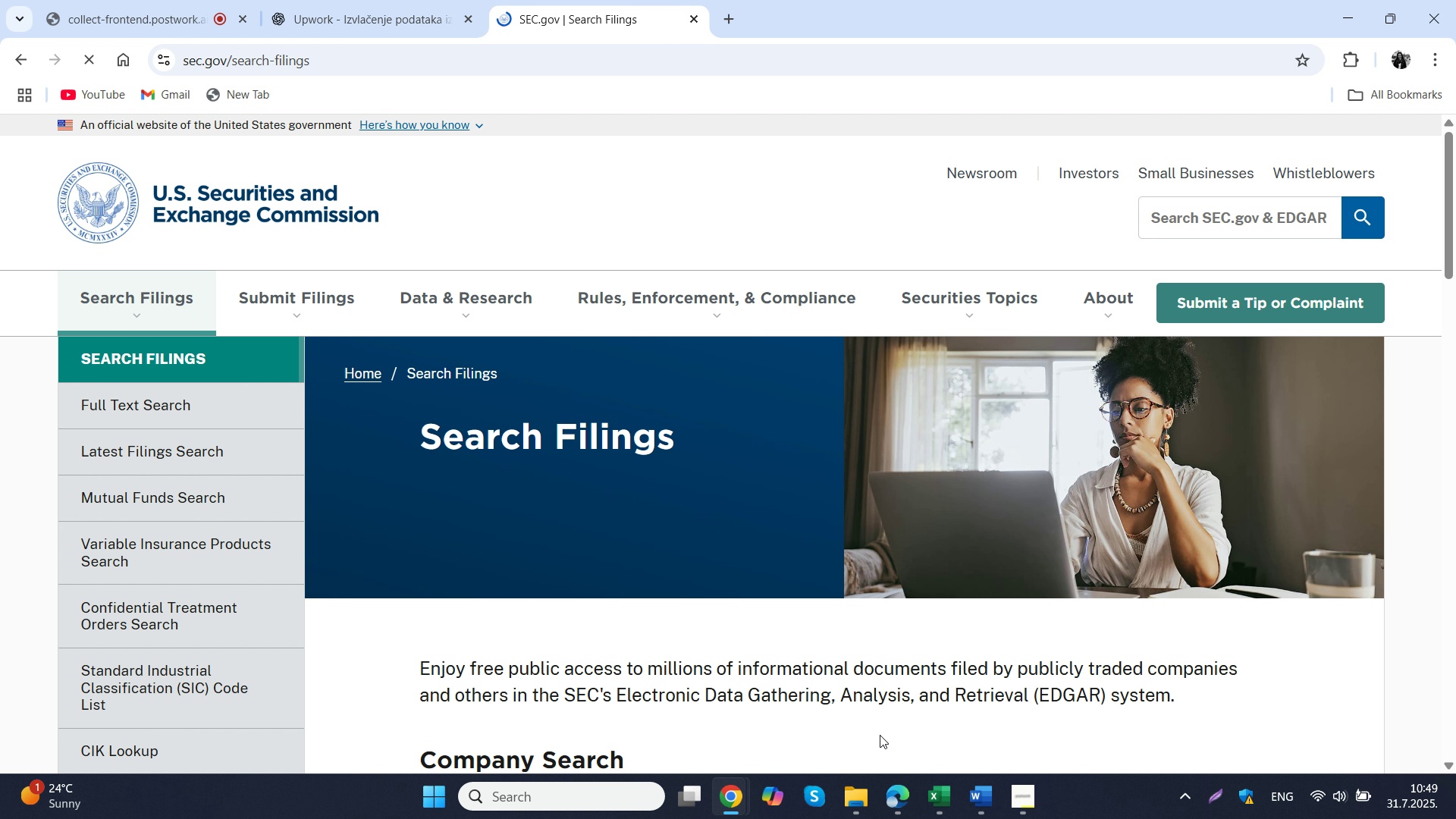 
left_click([854, 802])
 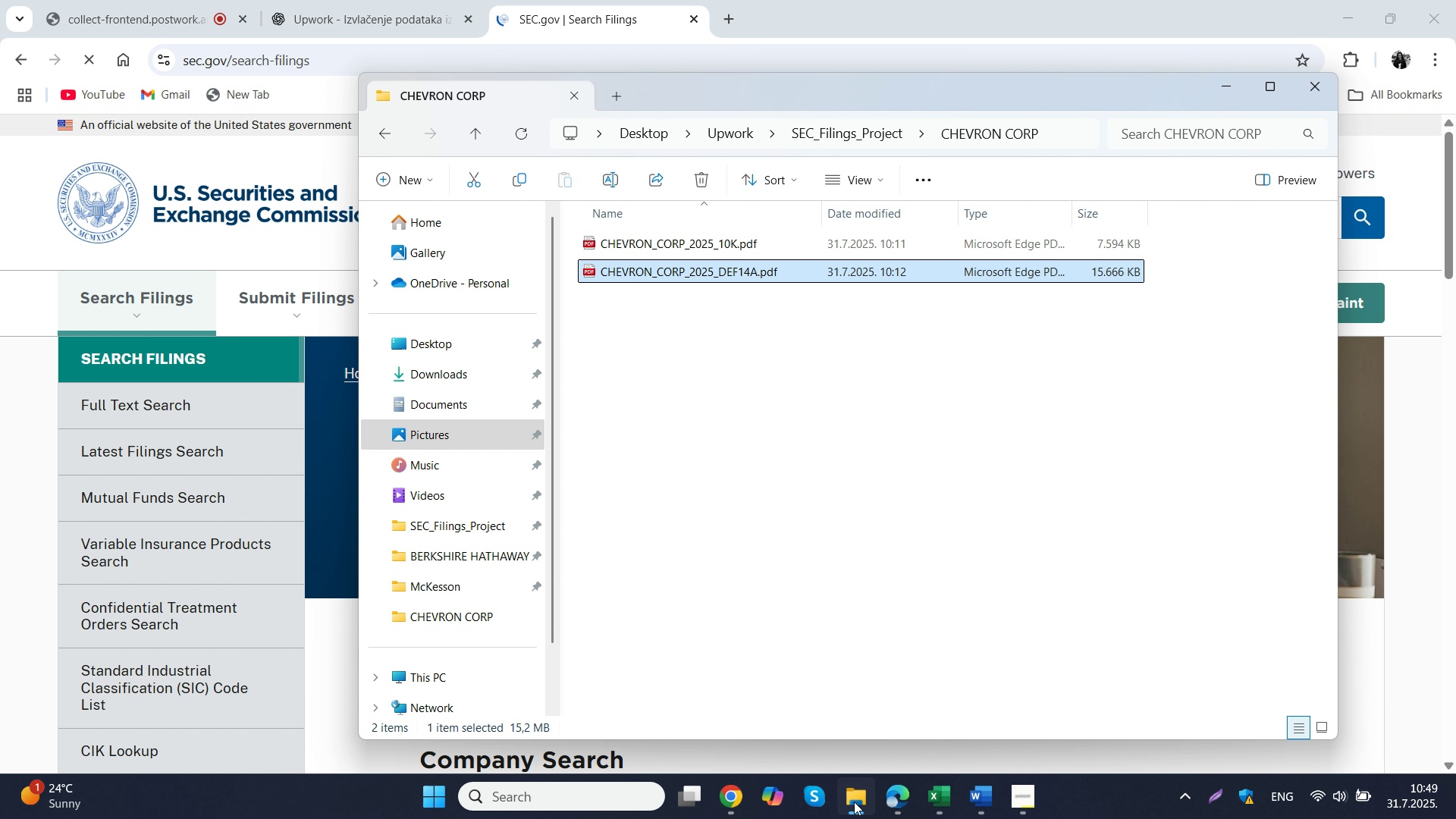 
left_click([854, 802])
 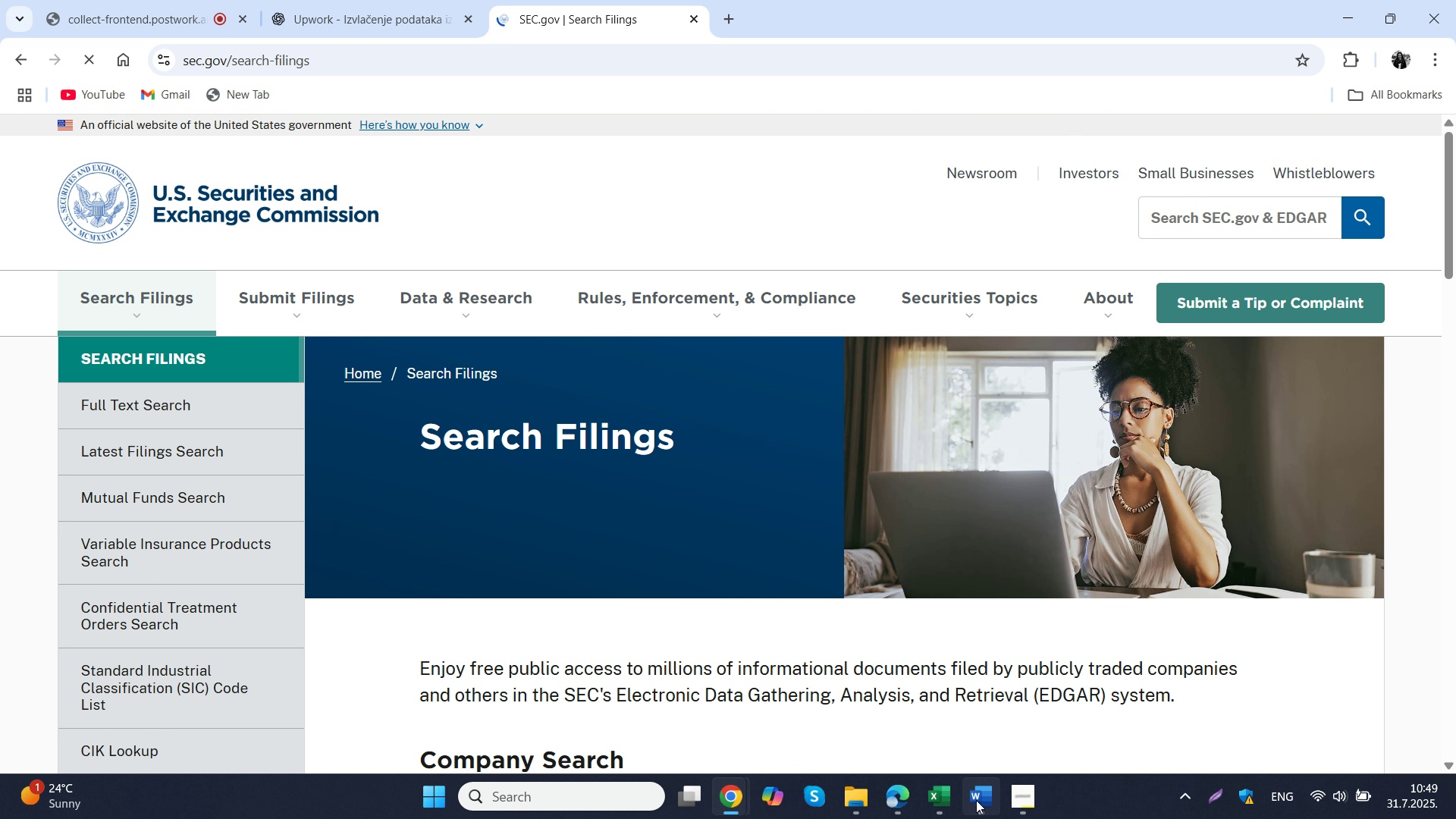 
left_click([976, 800])
 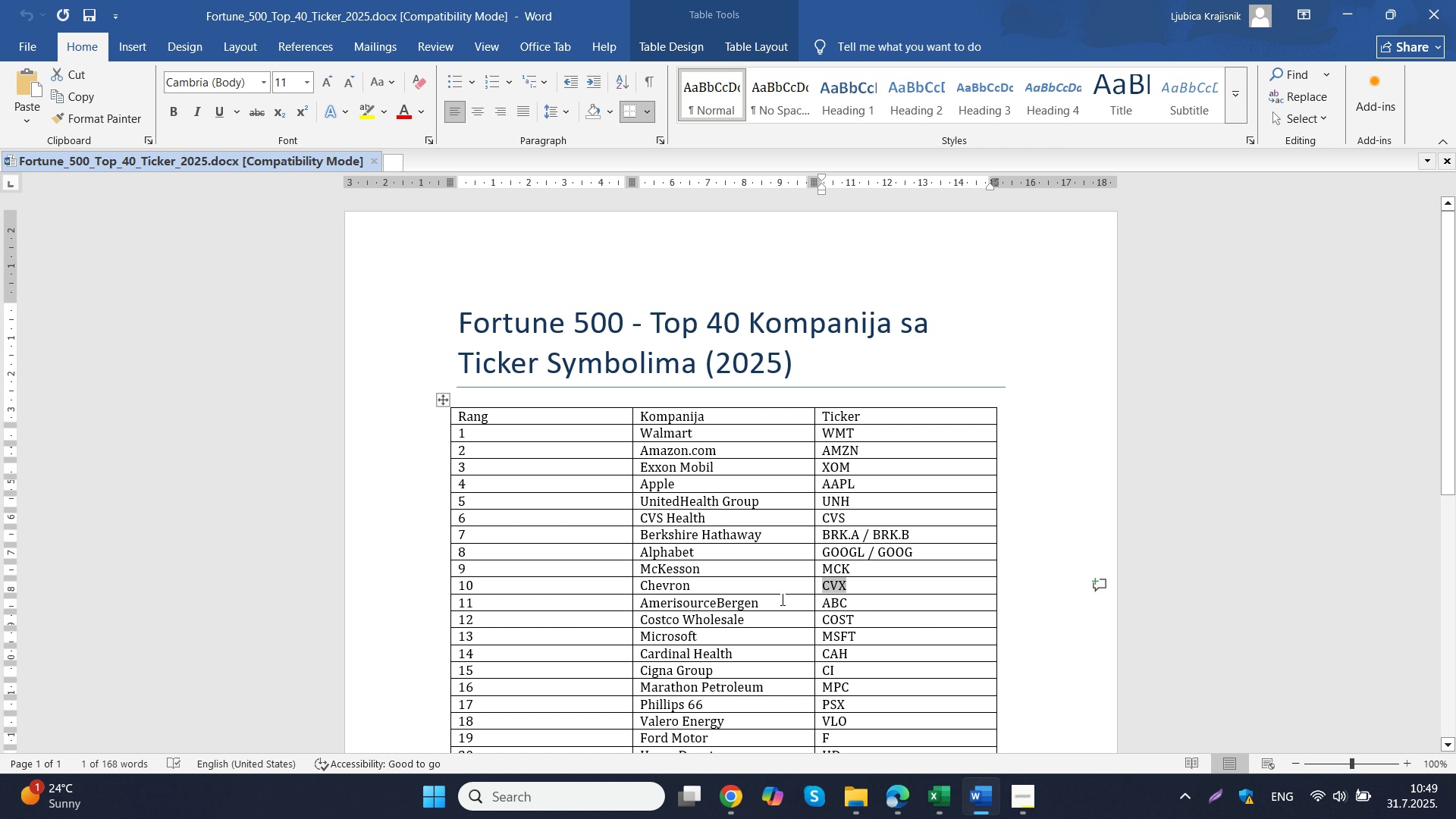 
left_click_drag(start_coordinate=[770, 604], to_coordinate=[642, 607])
 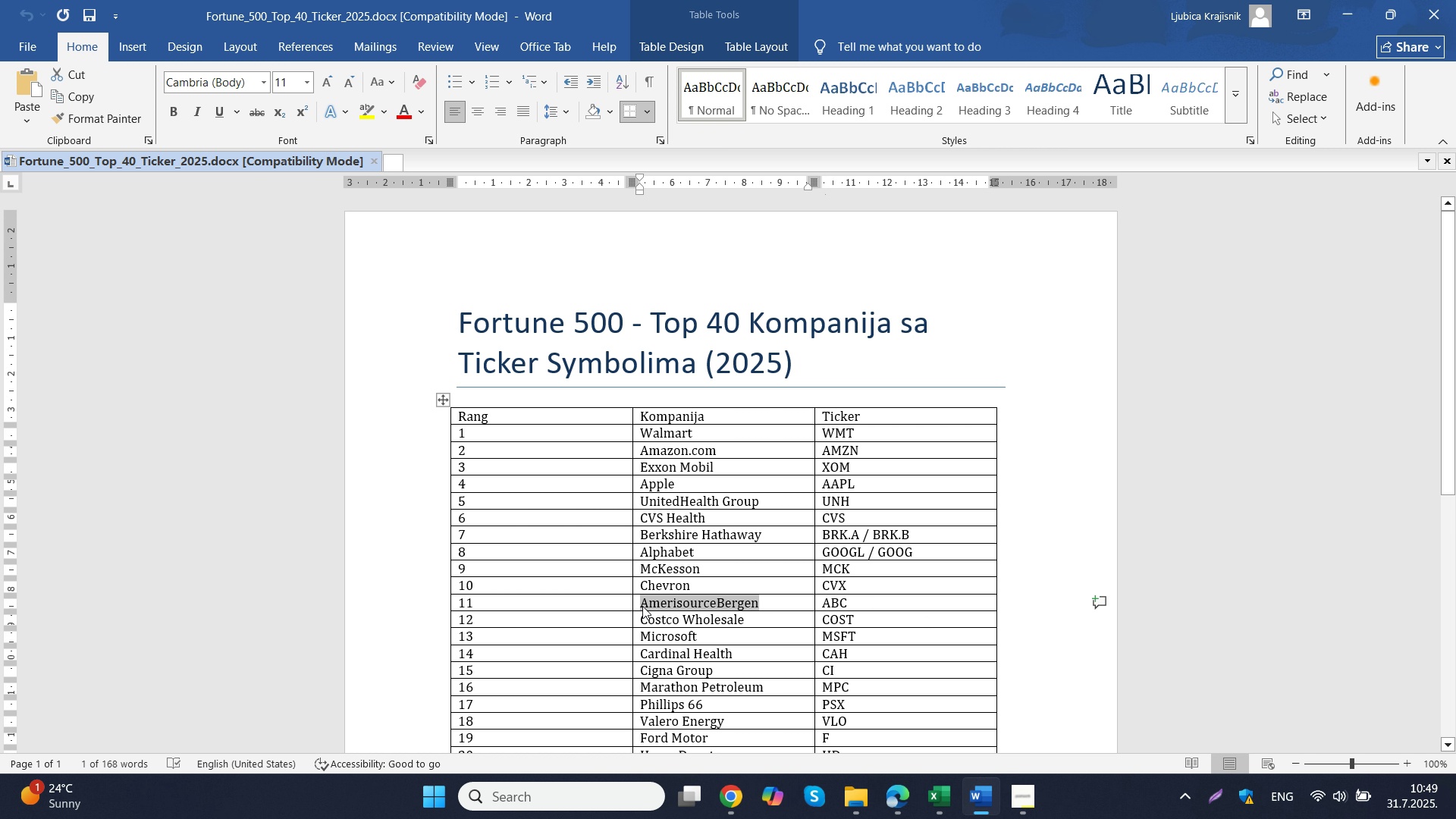 
key(Control+C)
 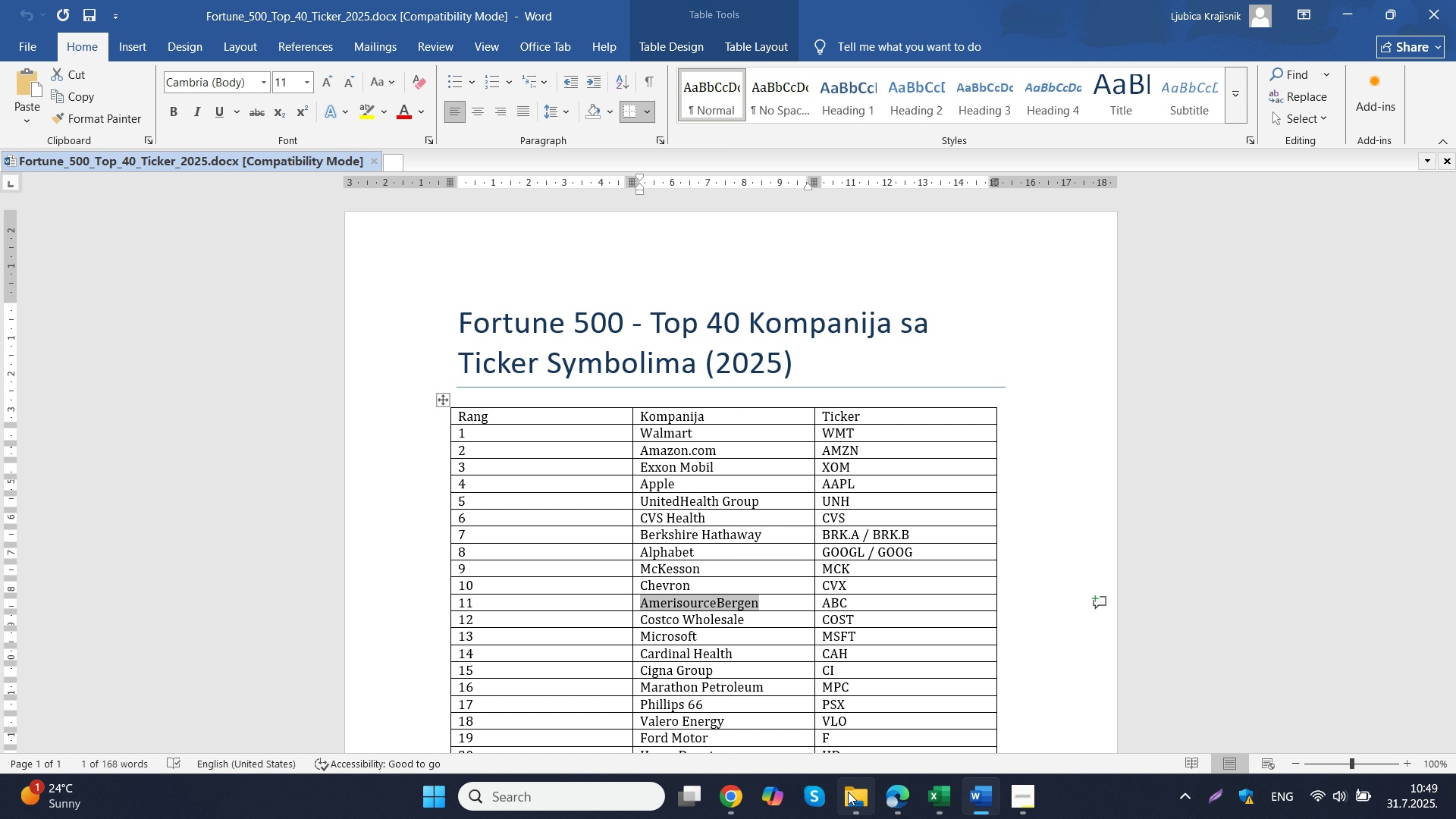 
left_click([848, 792])
 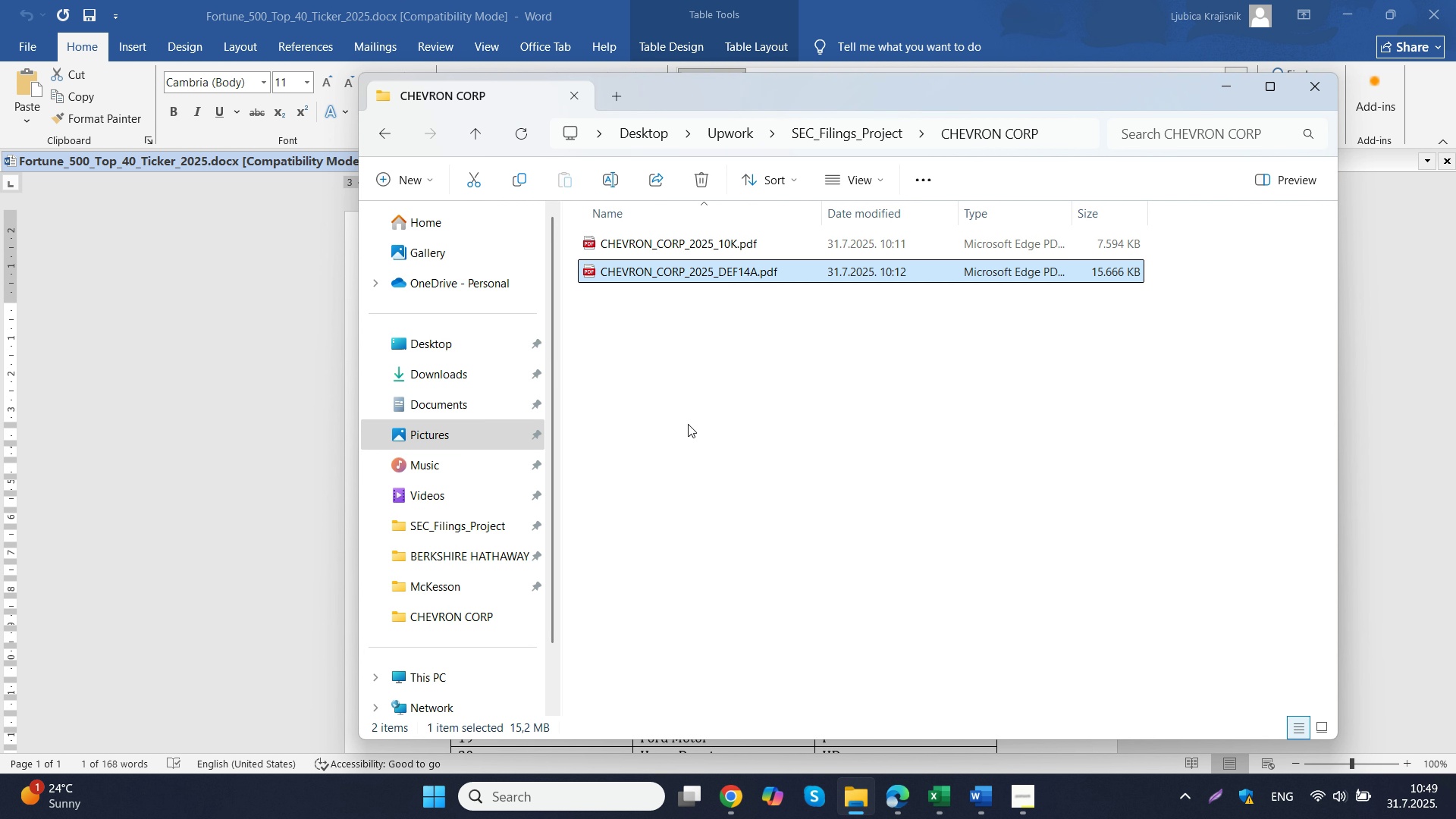 
right_click([688, 424])
 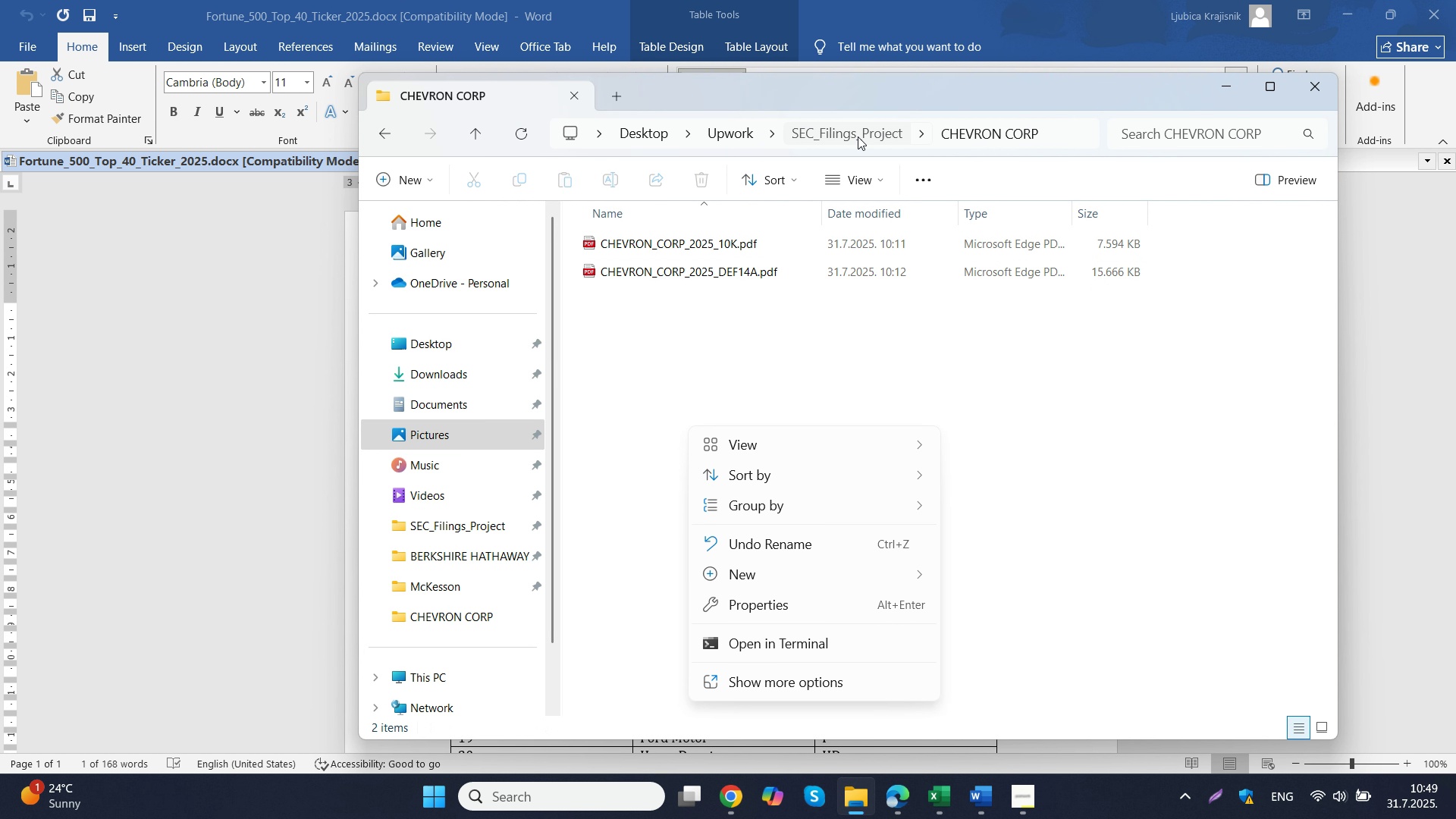 
left_click([858, 136])
 